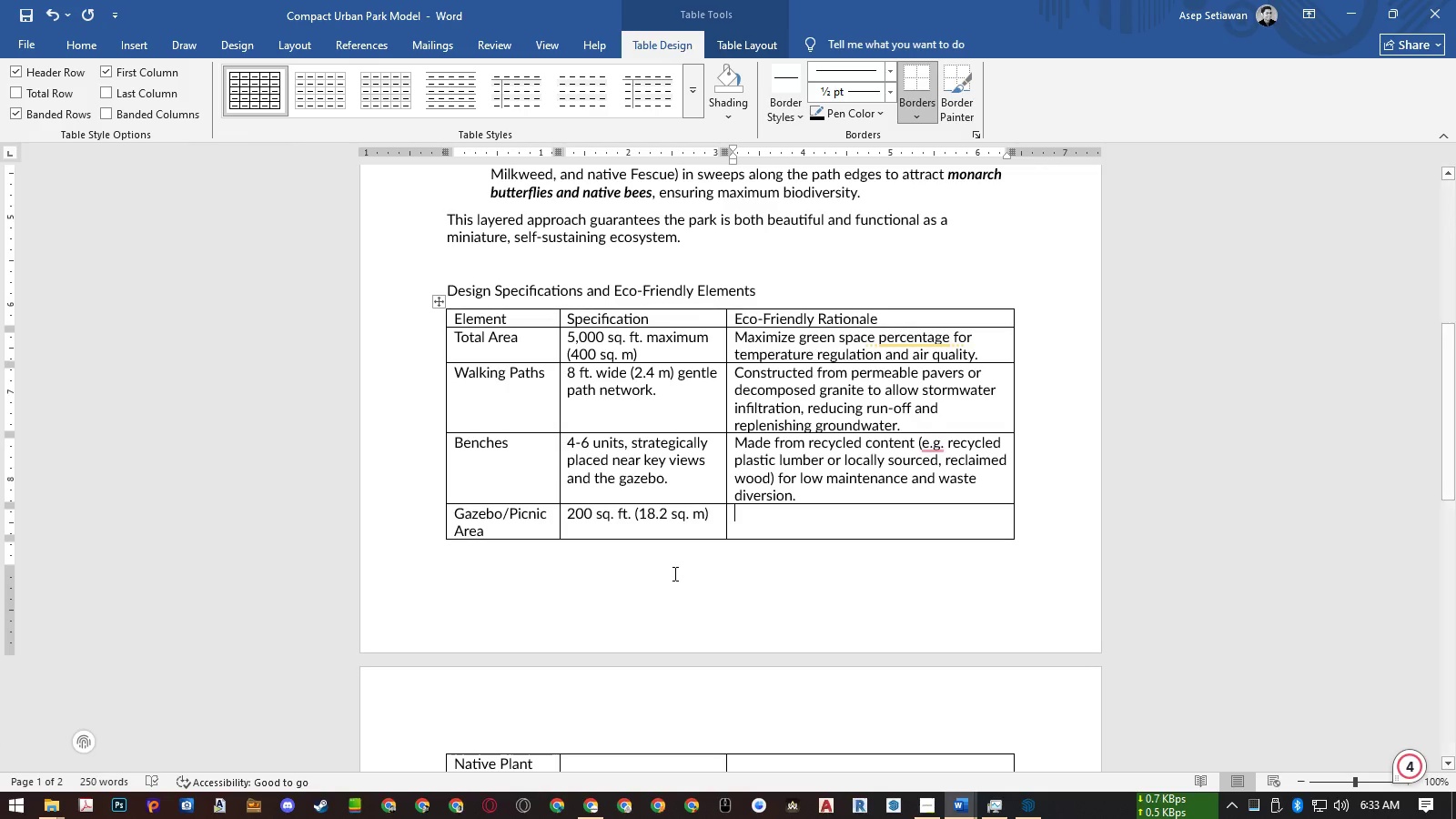 
key(ArrowLeft)
 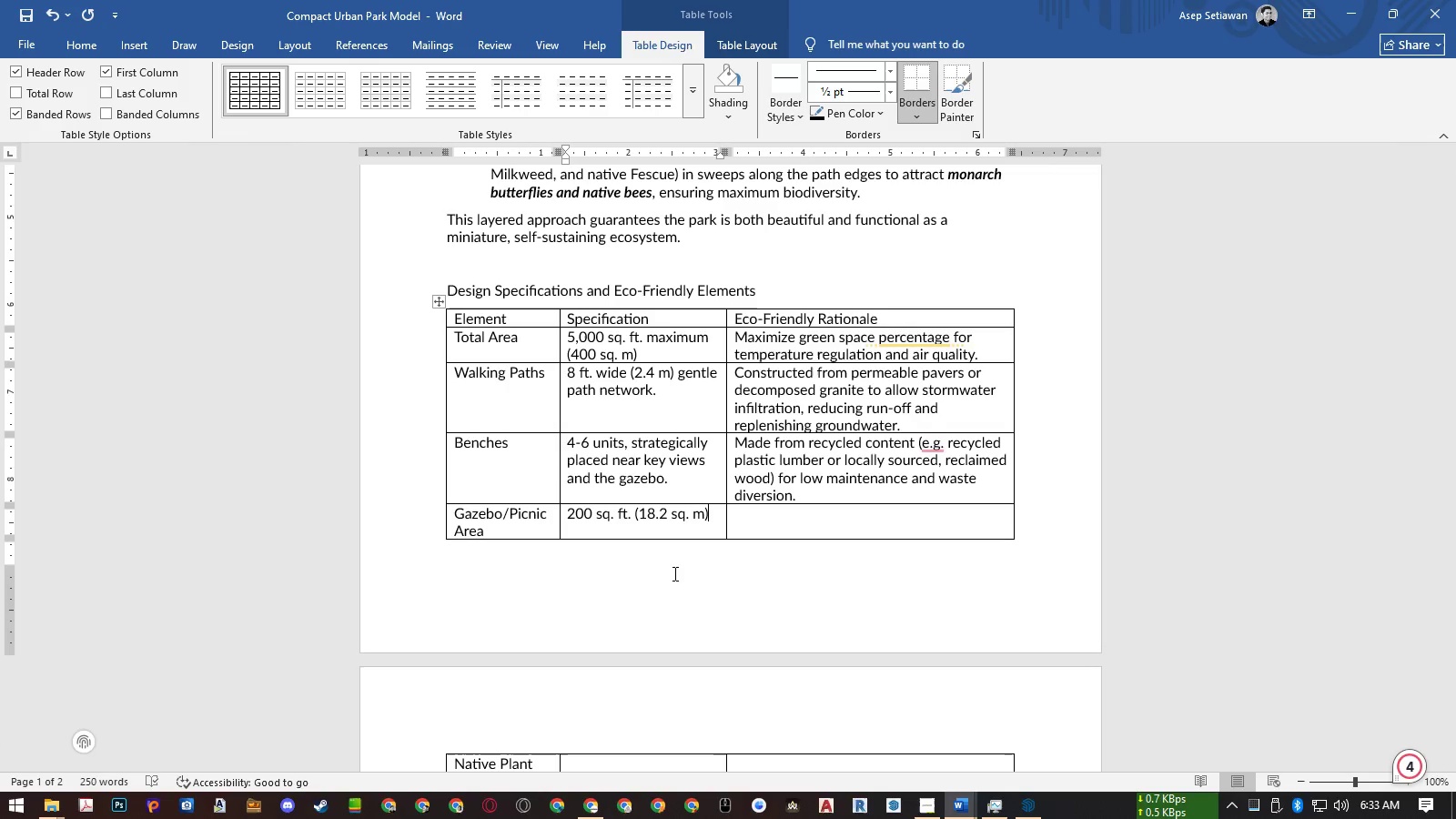 
type( hexagonal structure with th)
key(Backspace)
type(wo picnic tables.)
 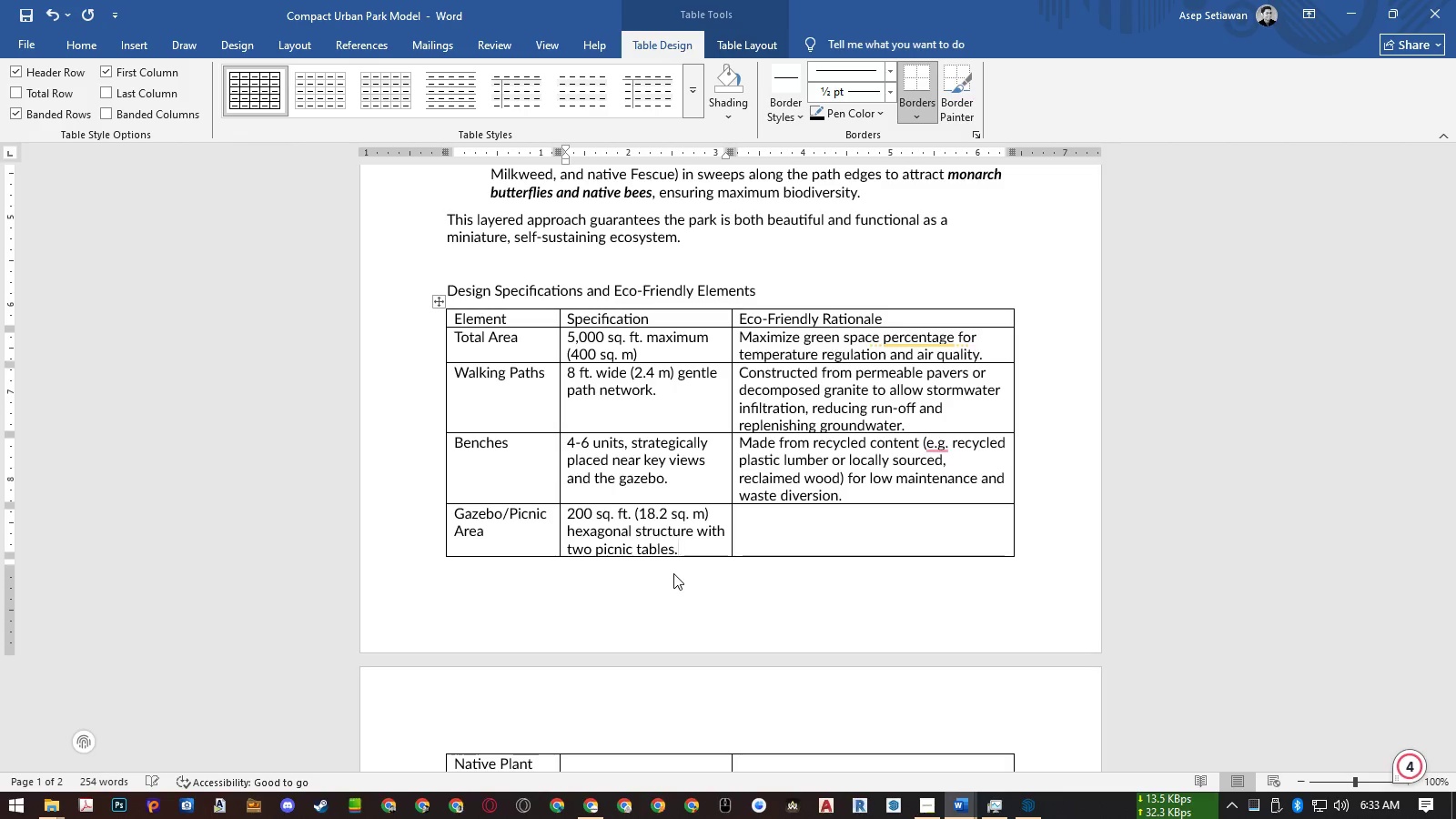 
key(ArrowRight)
 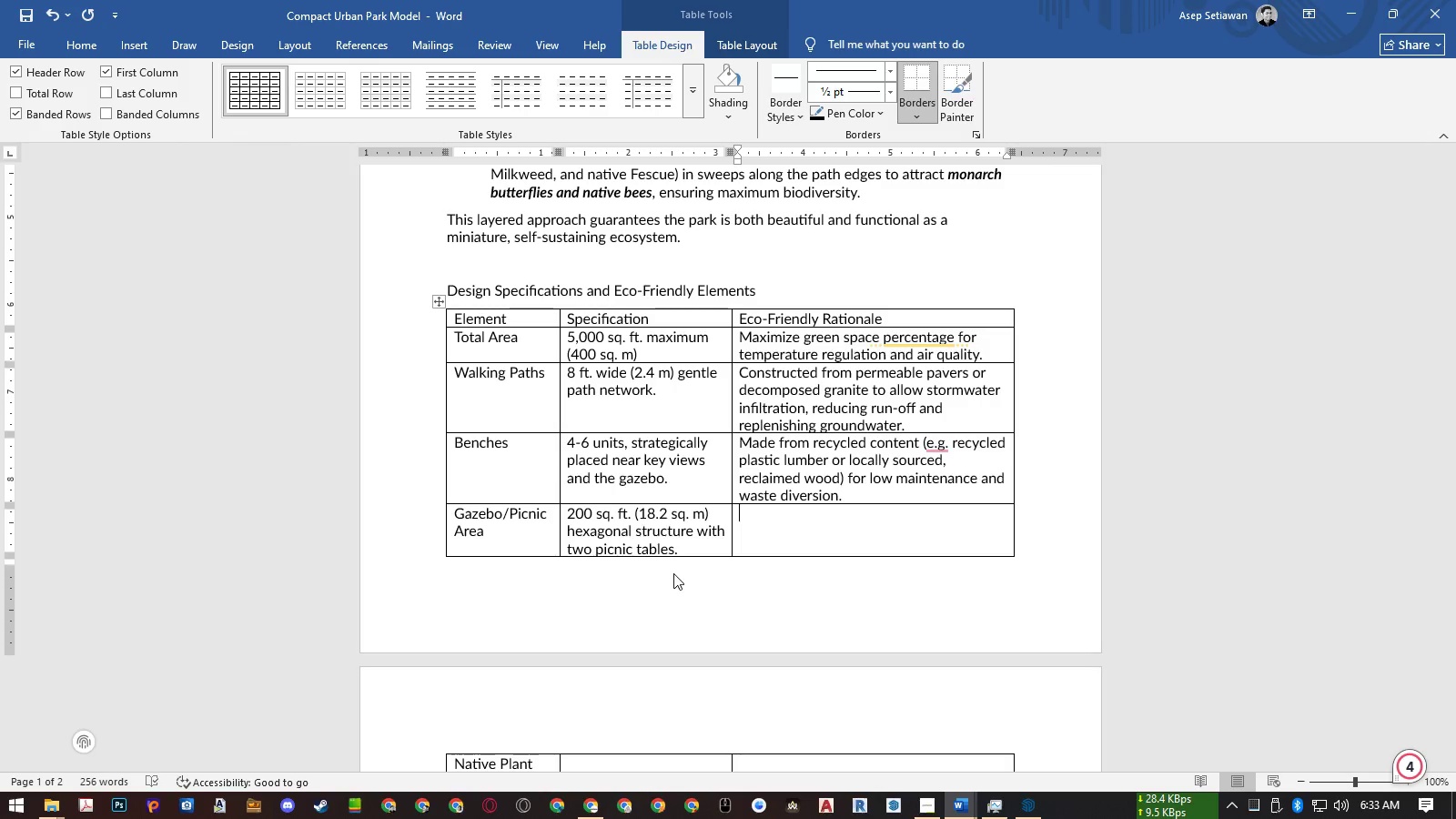 
type(The f)
key(Backspace)
type(roof is designed)
 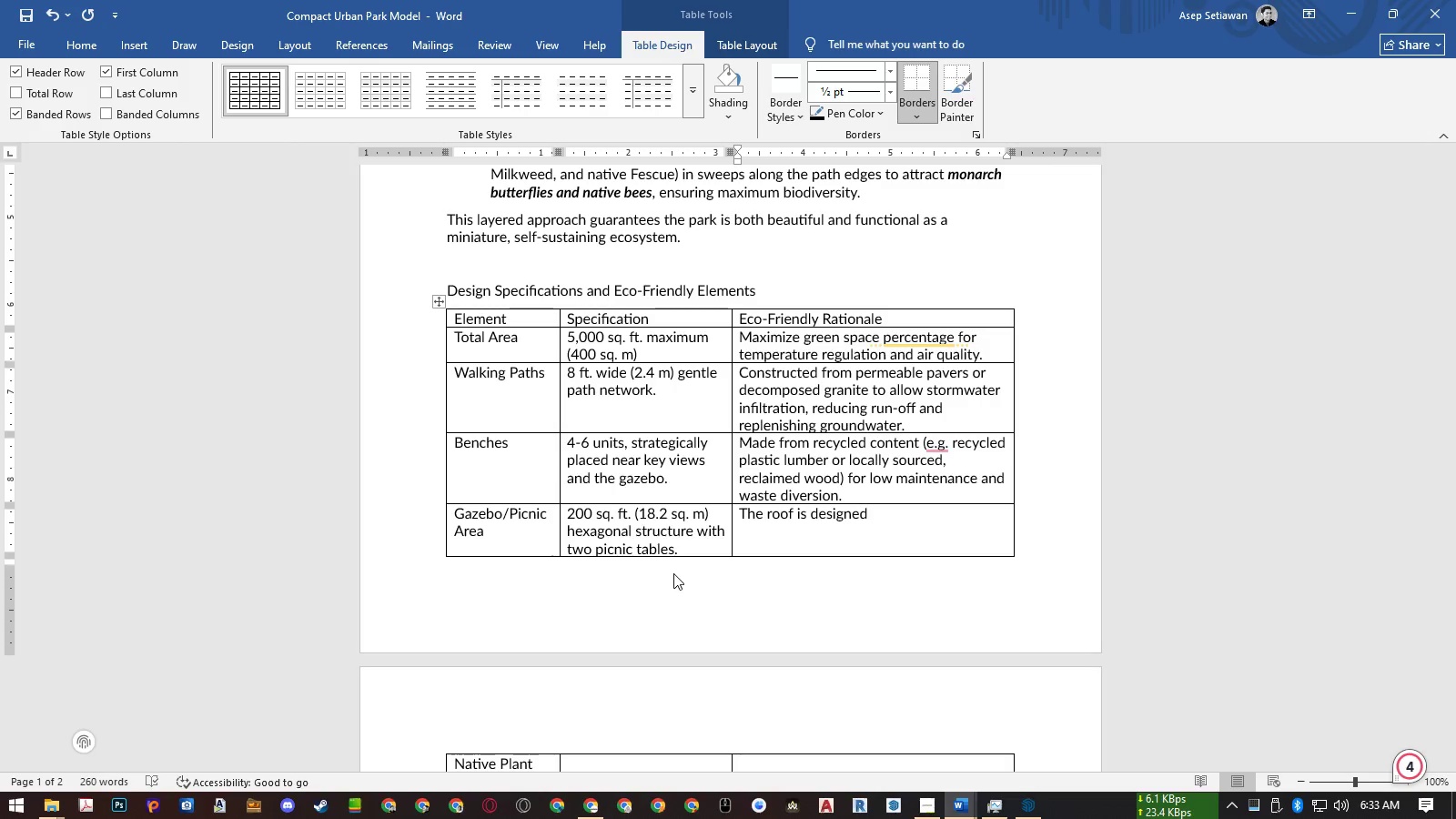 
type( for solar panel installation or to support a green o)
key(Backspace)
type(roof for insulation and to capture rainwater.)
 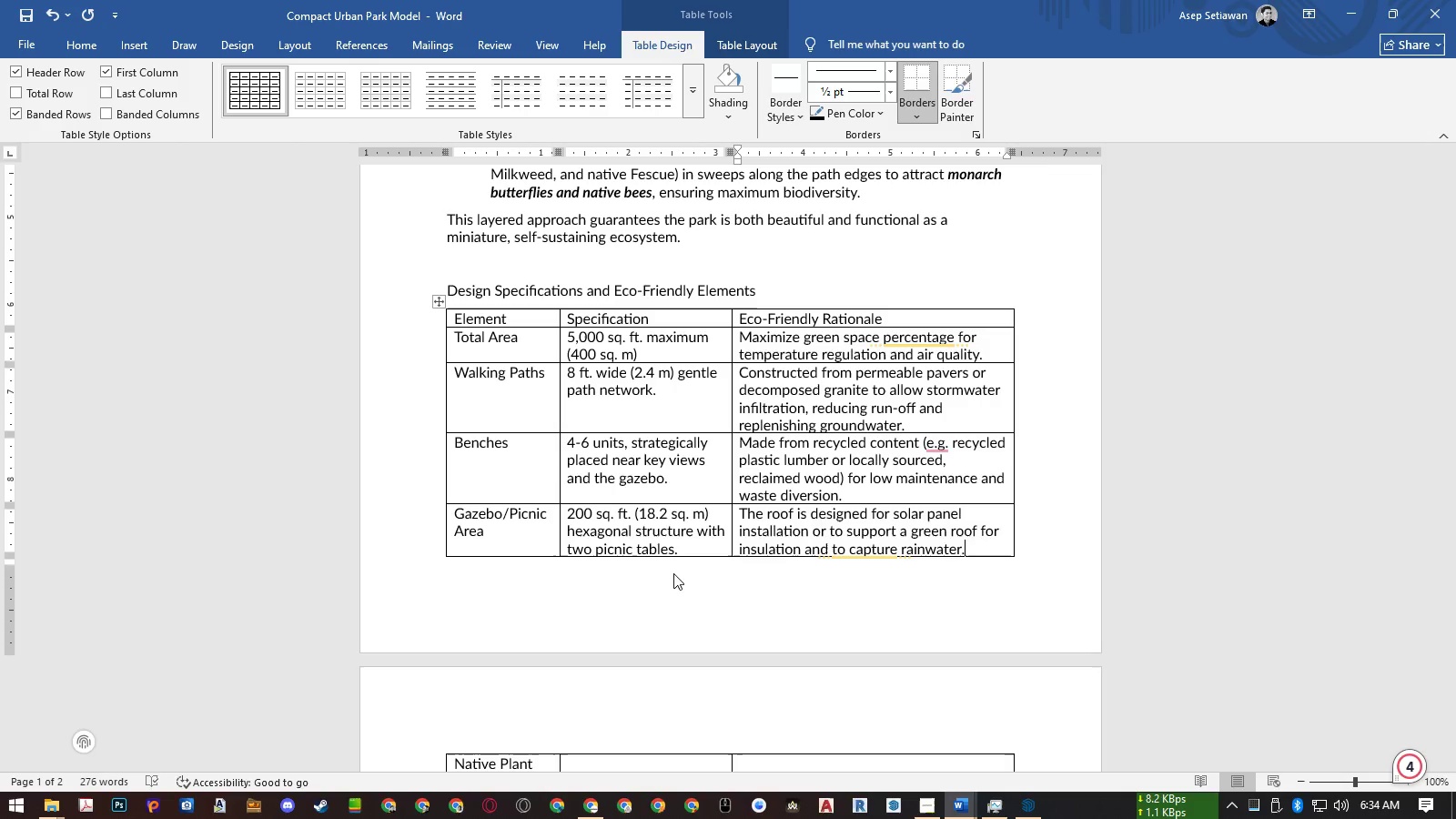 
key(ArrowDown)
 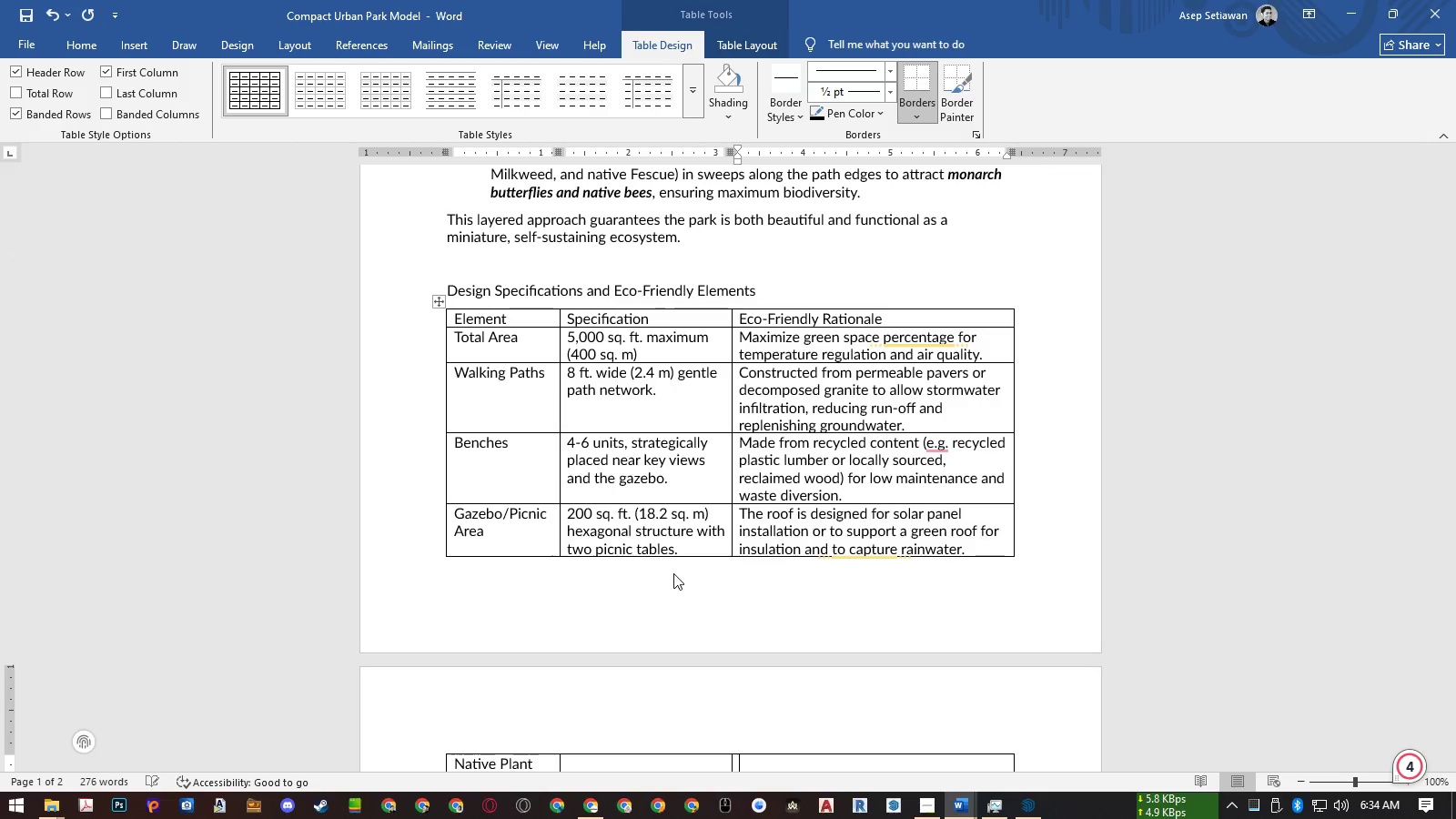 
key(ArrowLeft)
 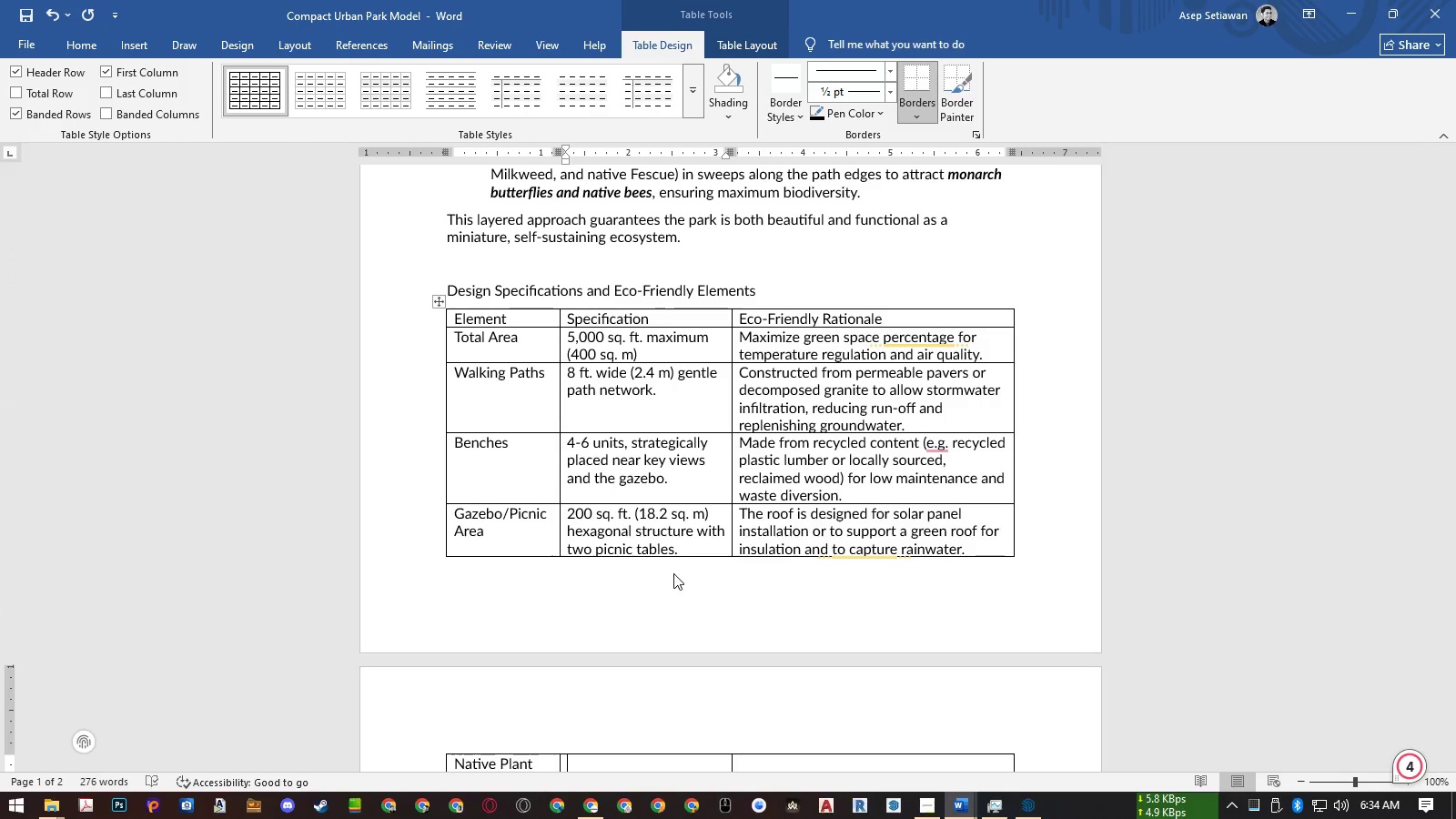 
type(Approci)
key(Backspace)
key(Backspace)
type(ximately 60% of the total area is dedicated to soft landscaping.)
 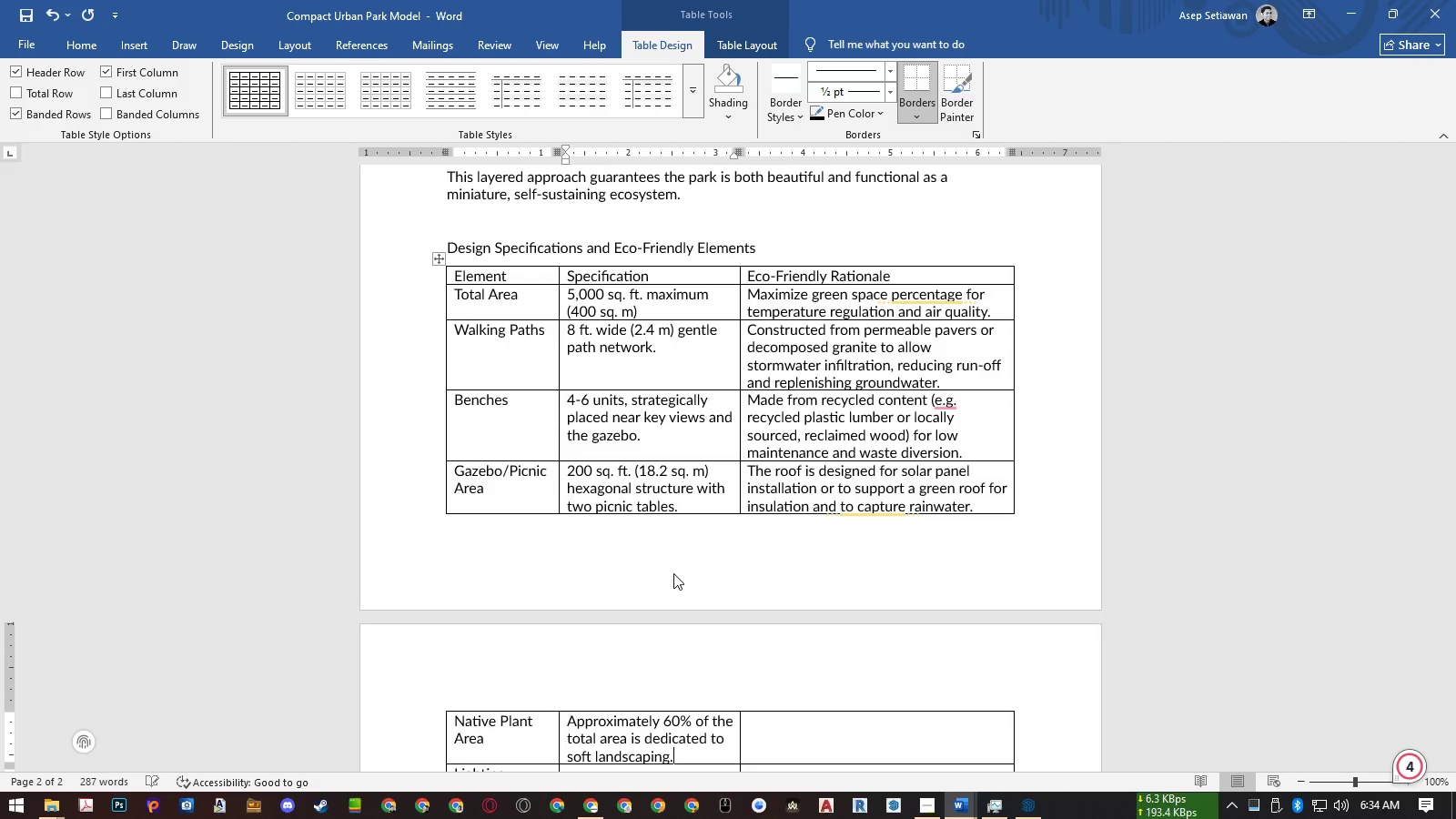 
hold_key(key=ControlLeft, duration=0.93)
 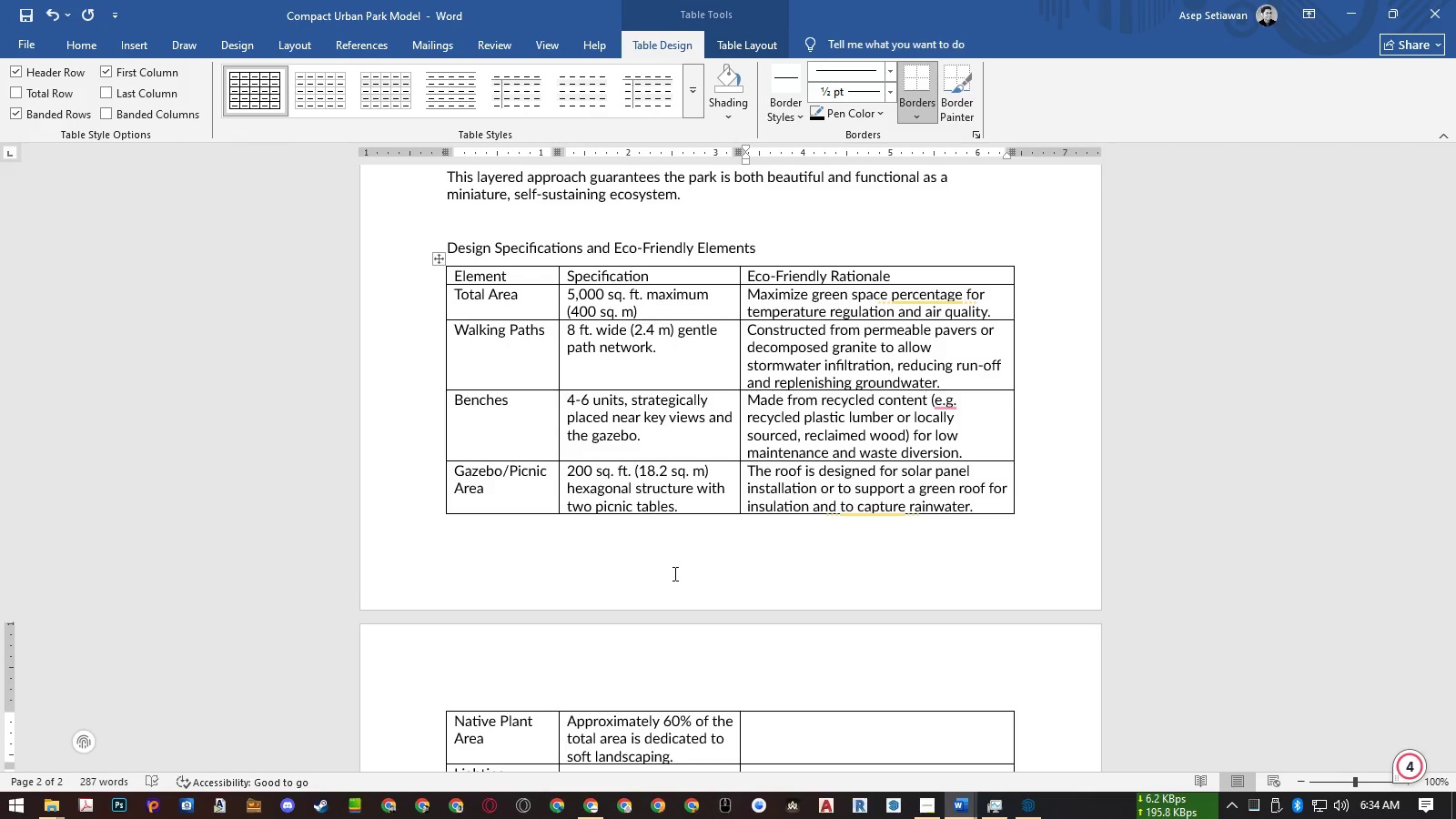 
key(ArrowRight)
 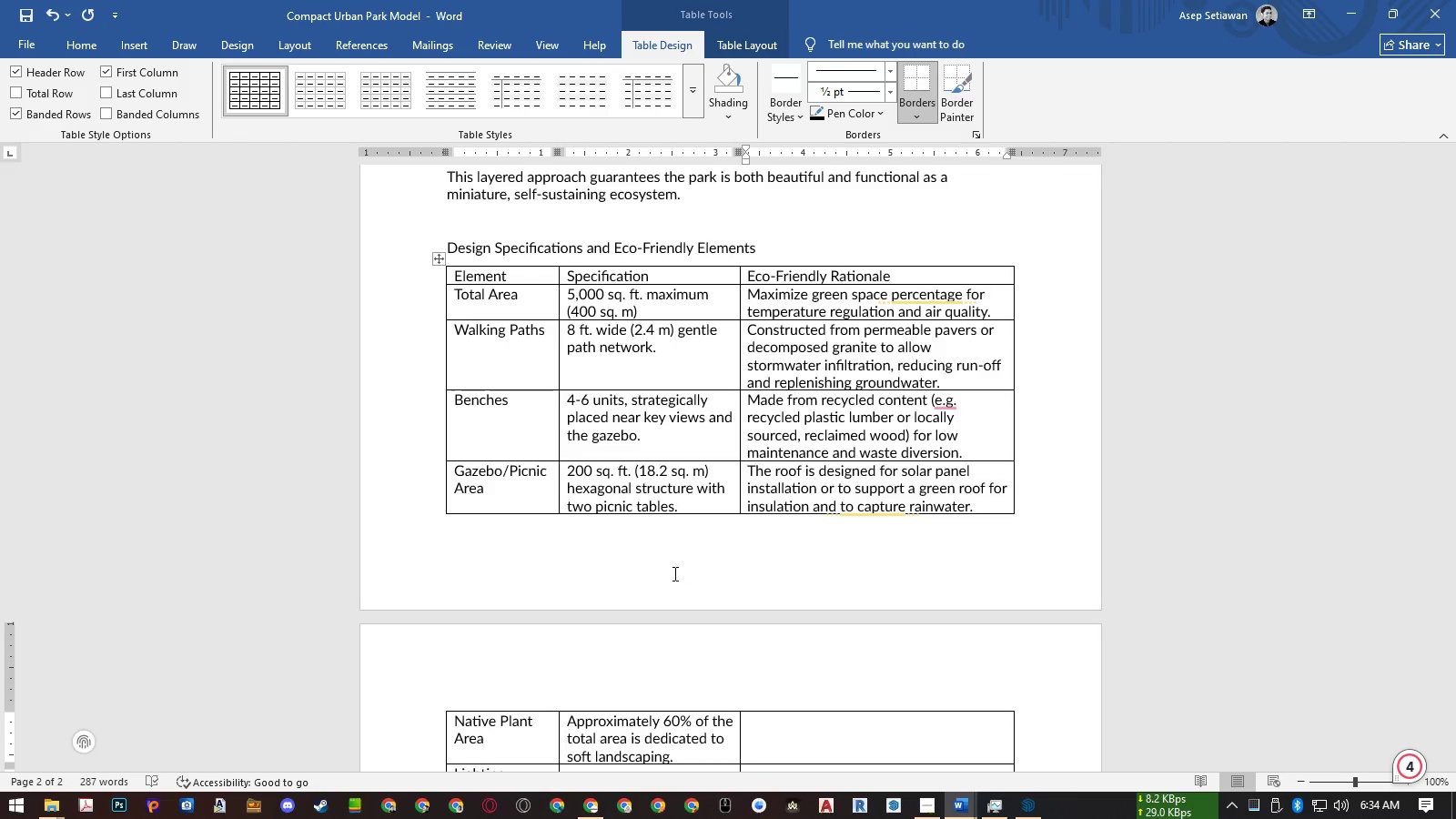 
wait(5.38)
 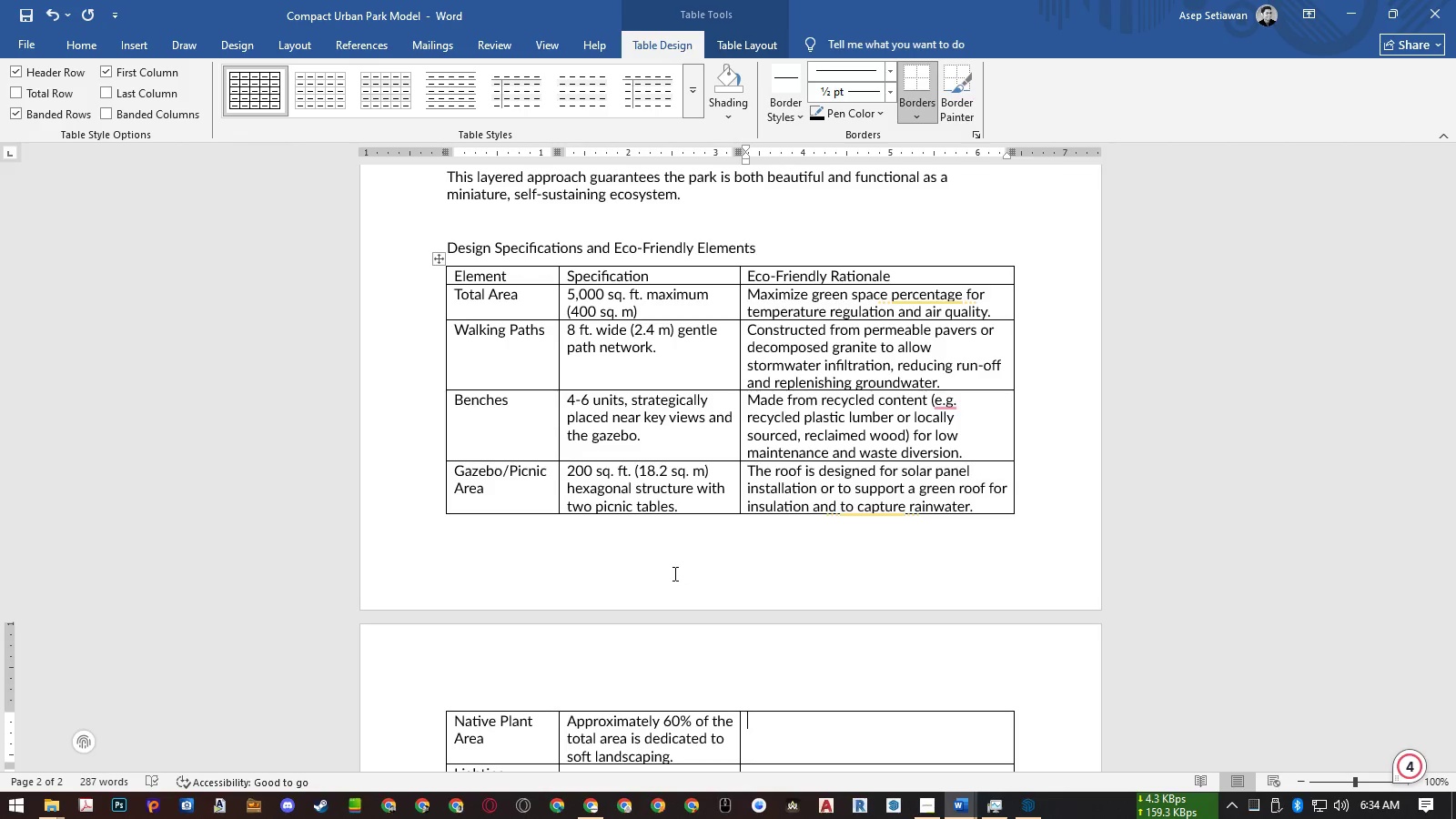 
type(supports local pollinators and wildlife, requires minimal maitenance, and needs significantly less water (NO ii)
key(Backspace)
type(rrigation)
 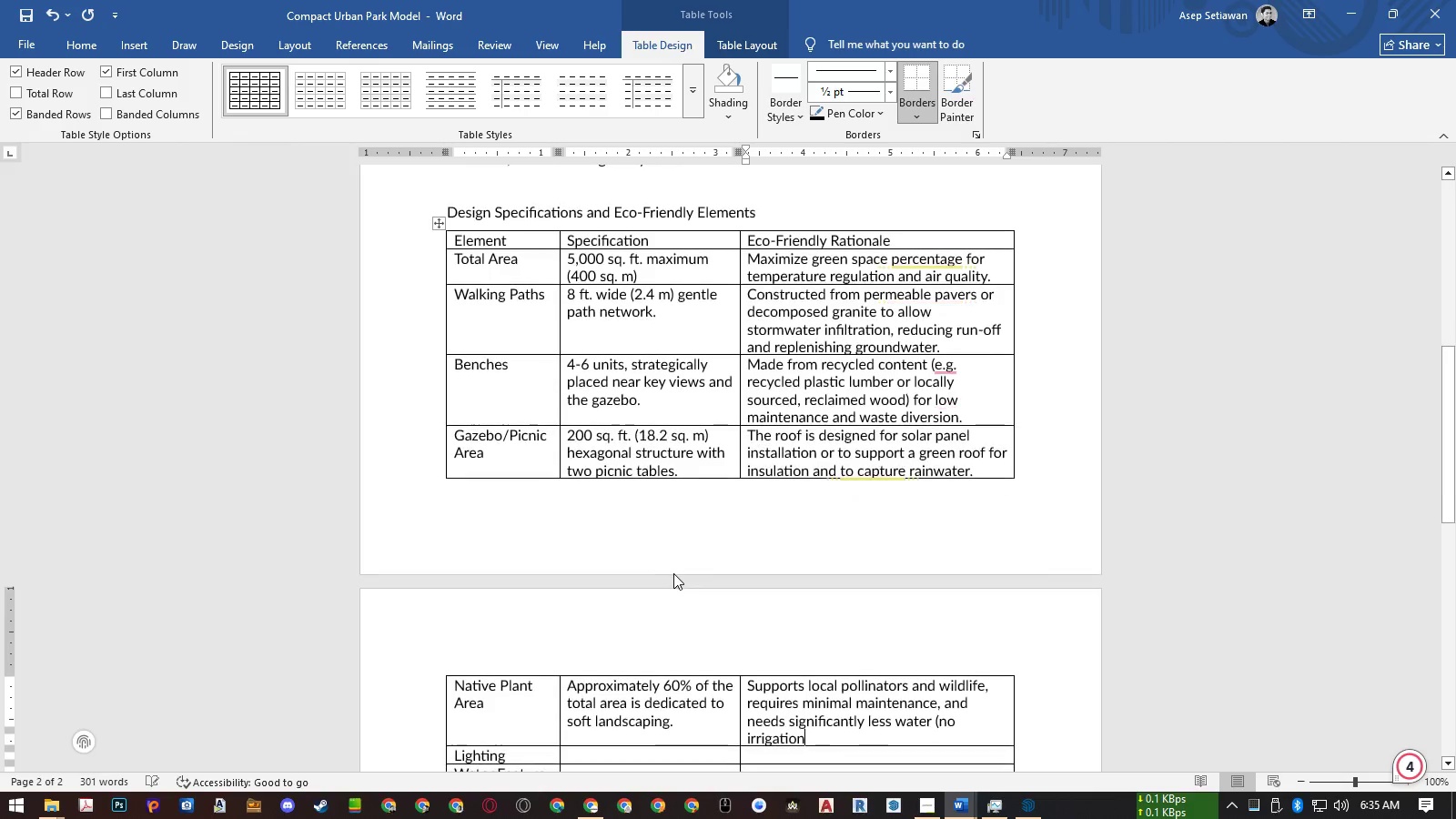 
type( required after establishment).)
 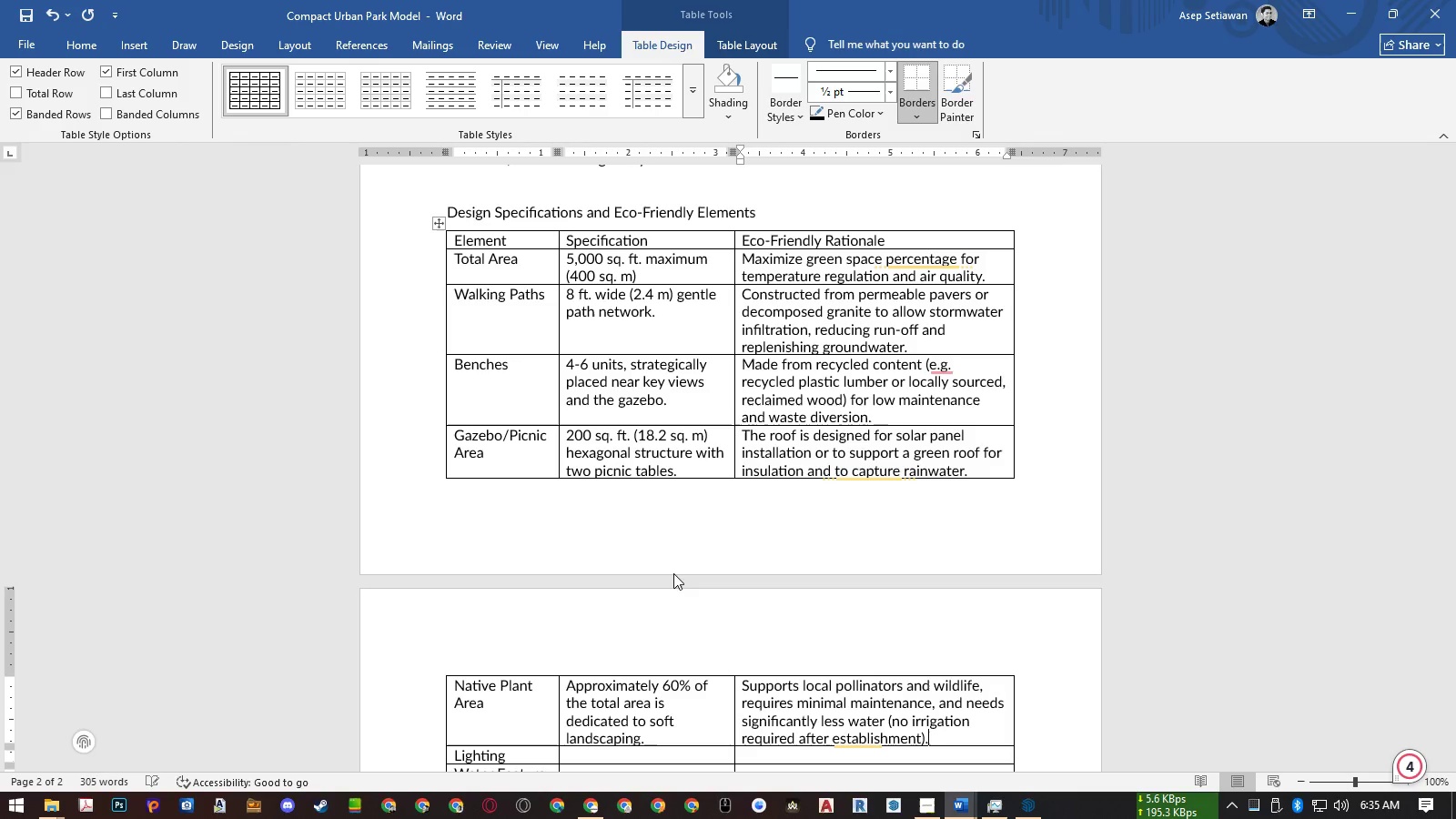 
key(ArrowDown)
 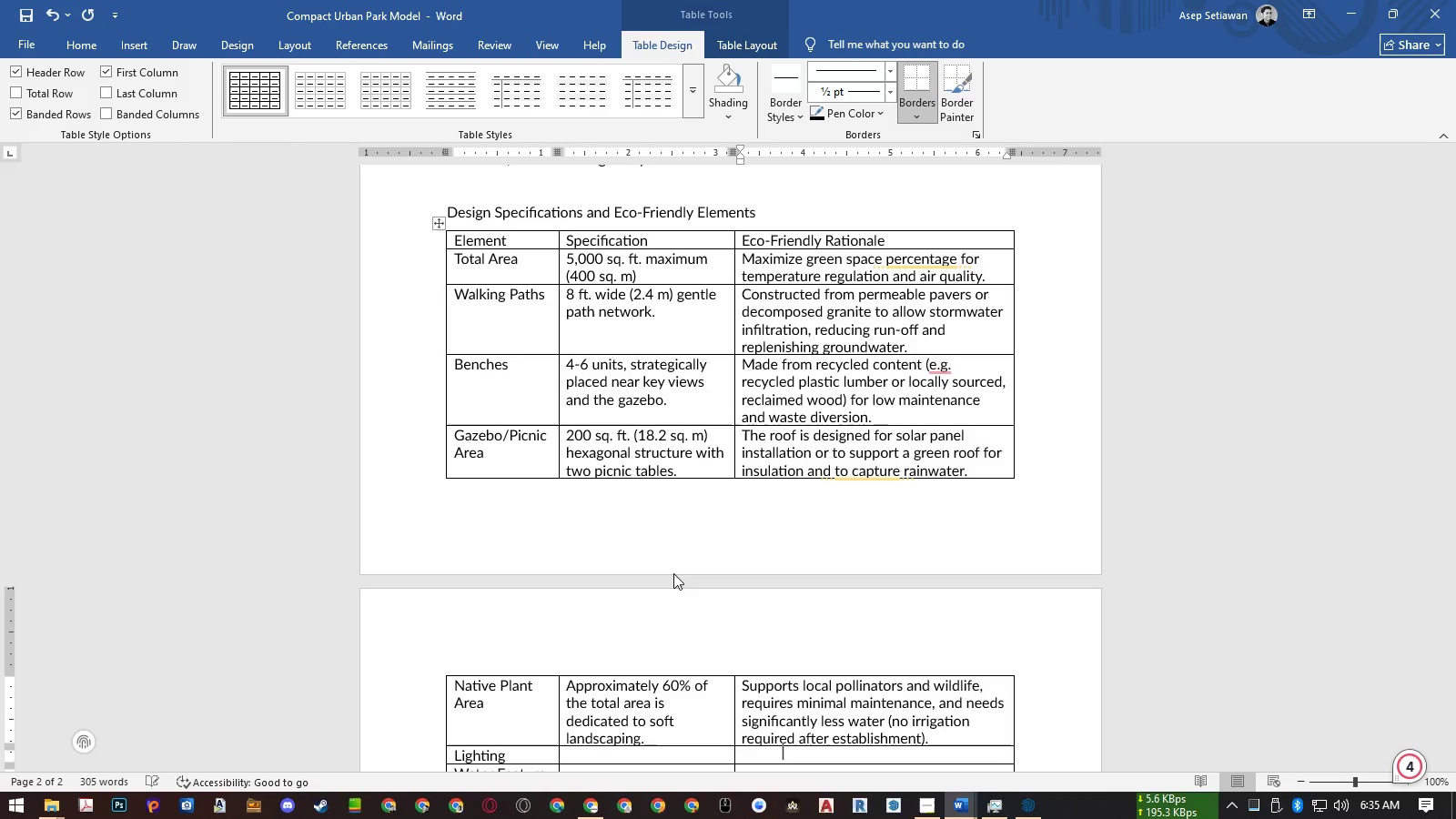 
key(ArrowLeft)
 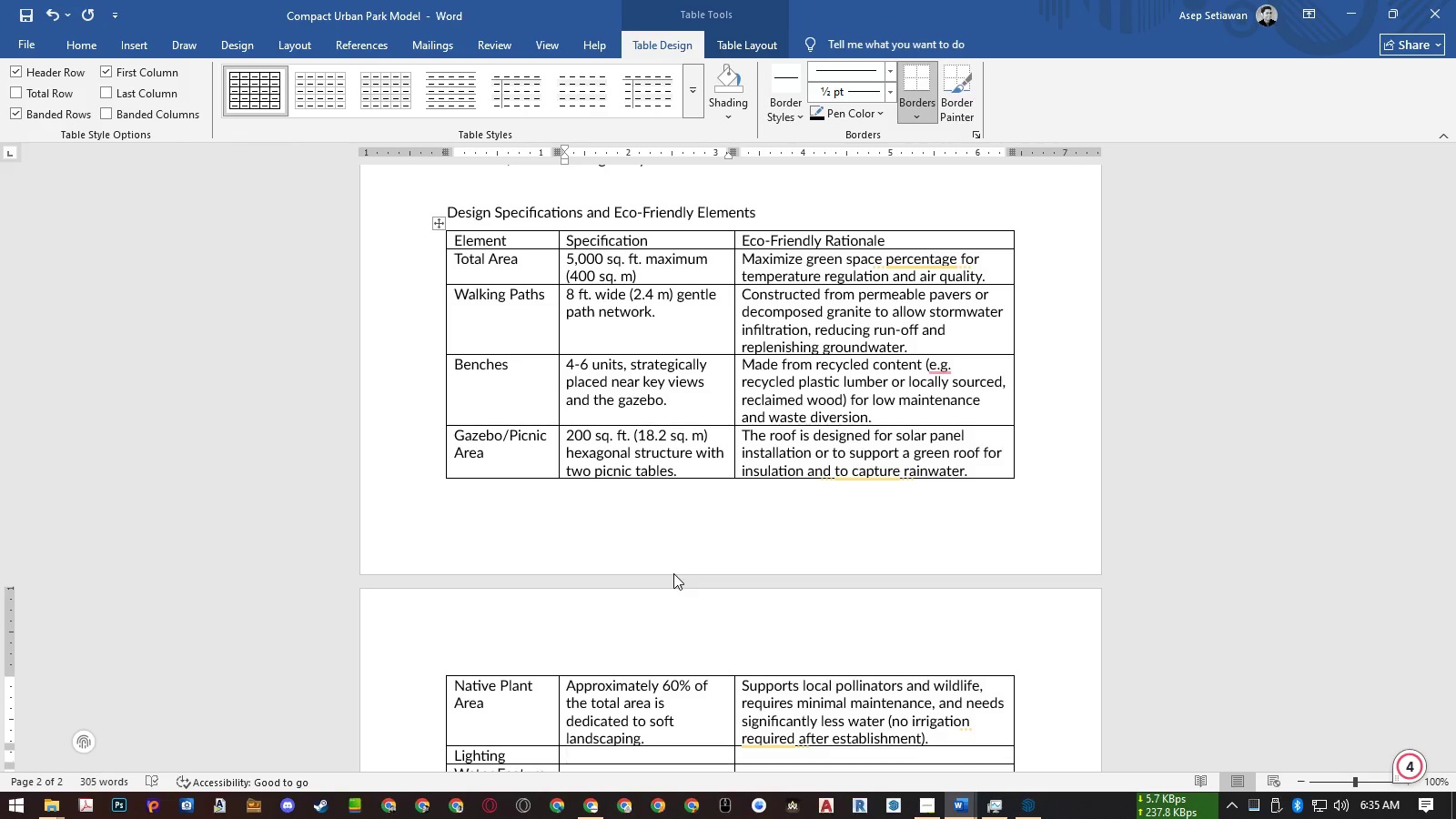 
type(Lw-)
key(Backspace)
key(Backspace)
type(ow-profile, dowwar)
key(Backspace)
key(Backspace)
key(Backspace)
type(nward-facing bollard lights alongpaths.)
 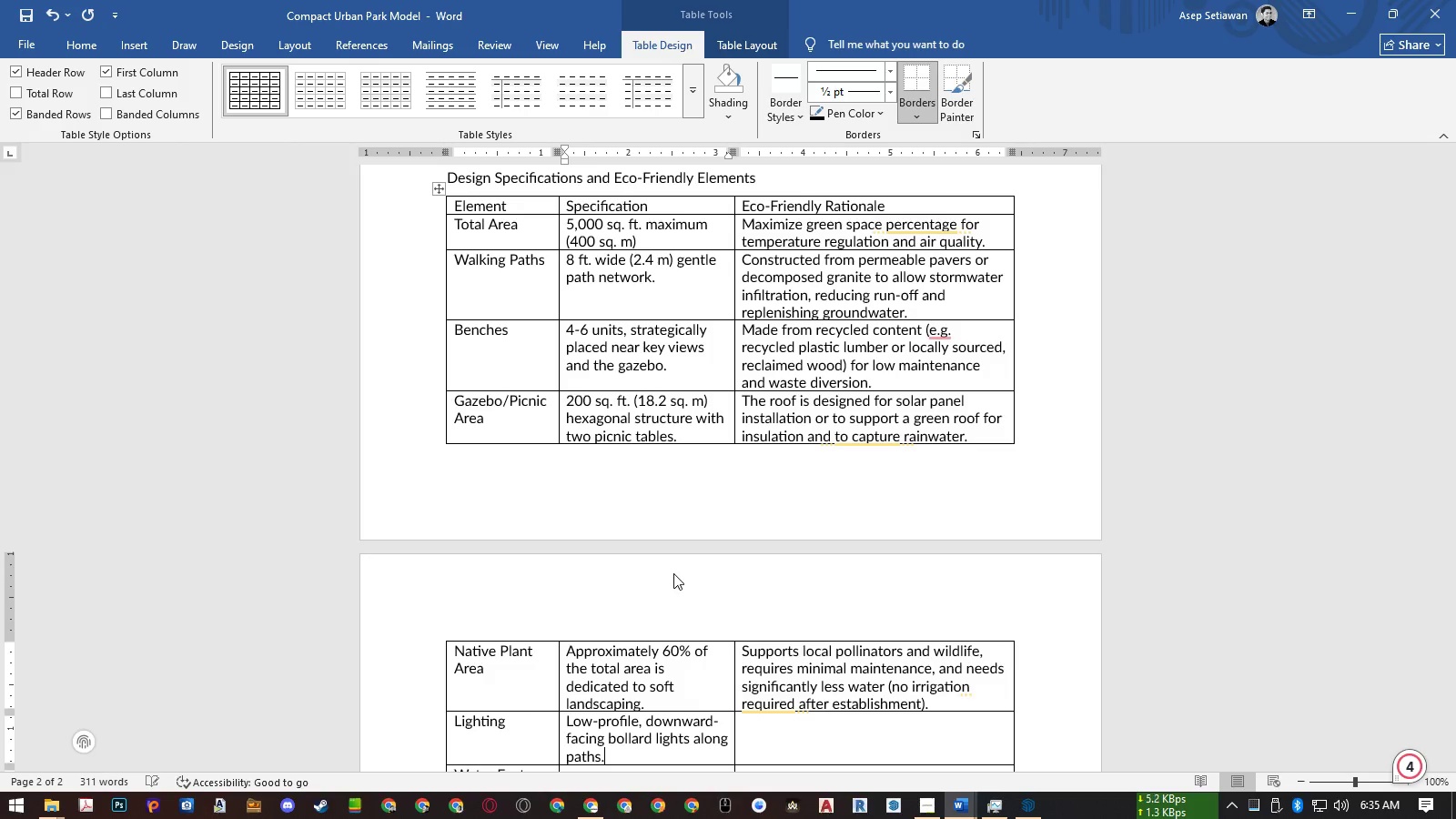 
key(ArrowRight)
 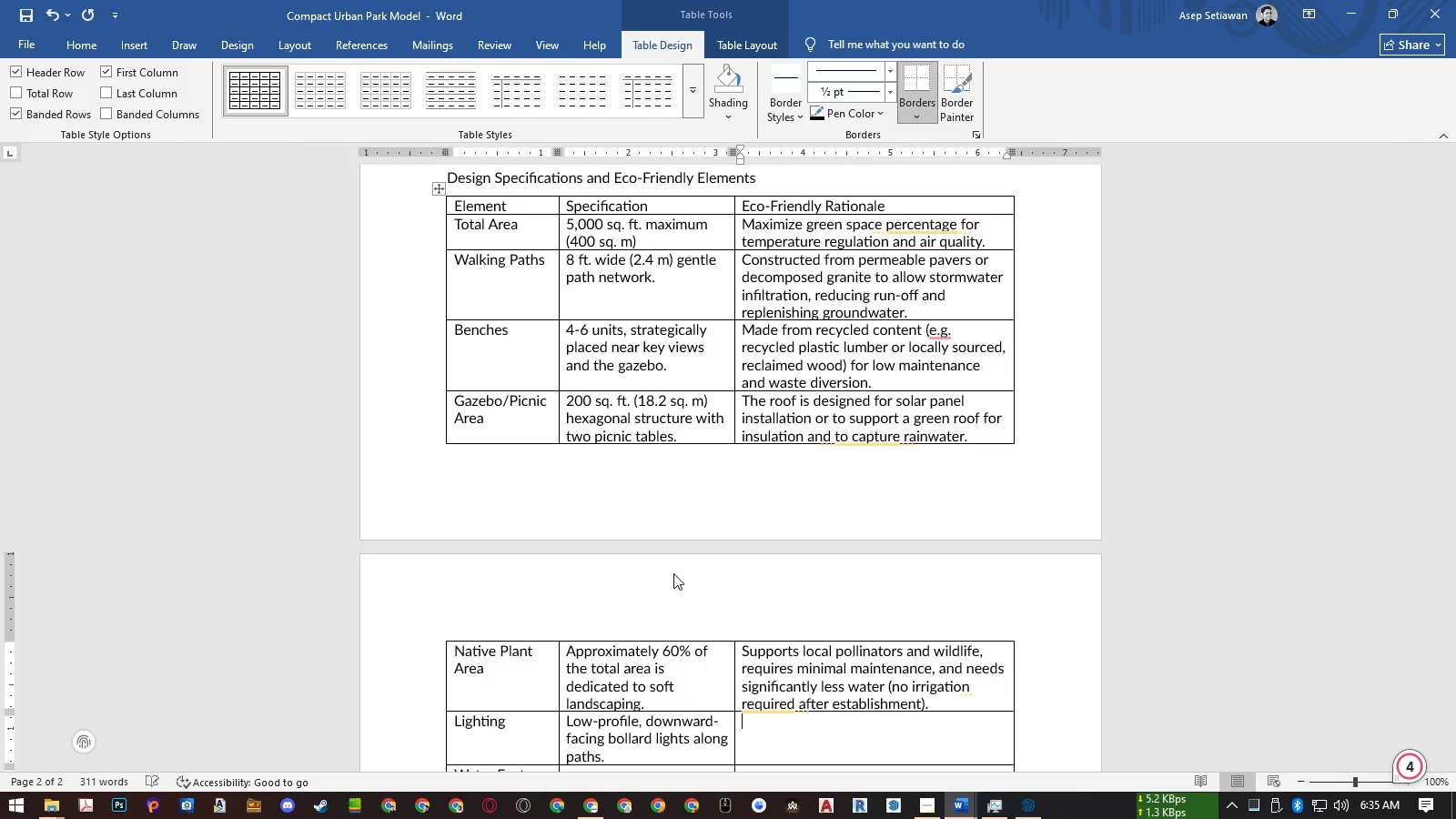 
type(Uses solar-powrd LED fixtures to minimize energy consumption and reduce light pollution, preserving the nocturnal environtment.)
 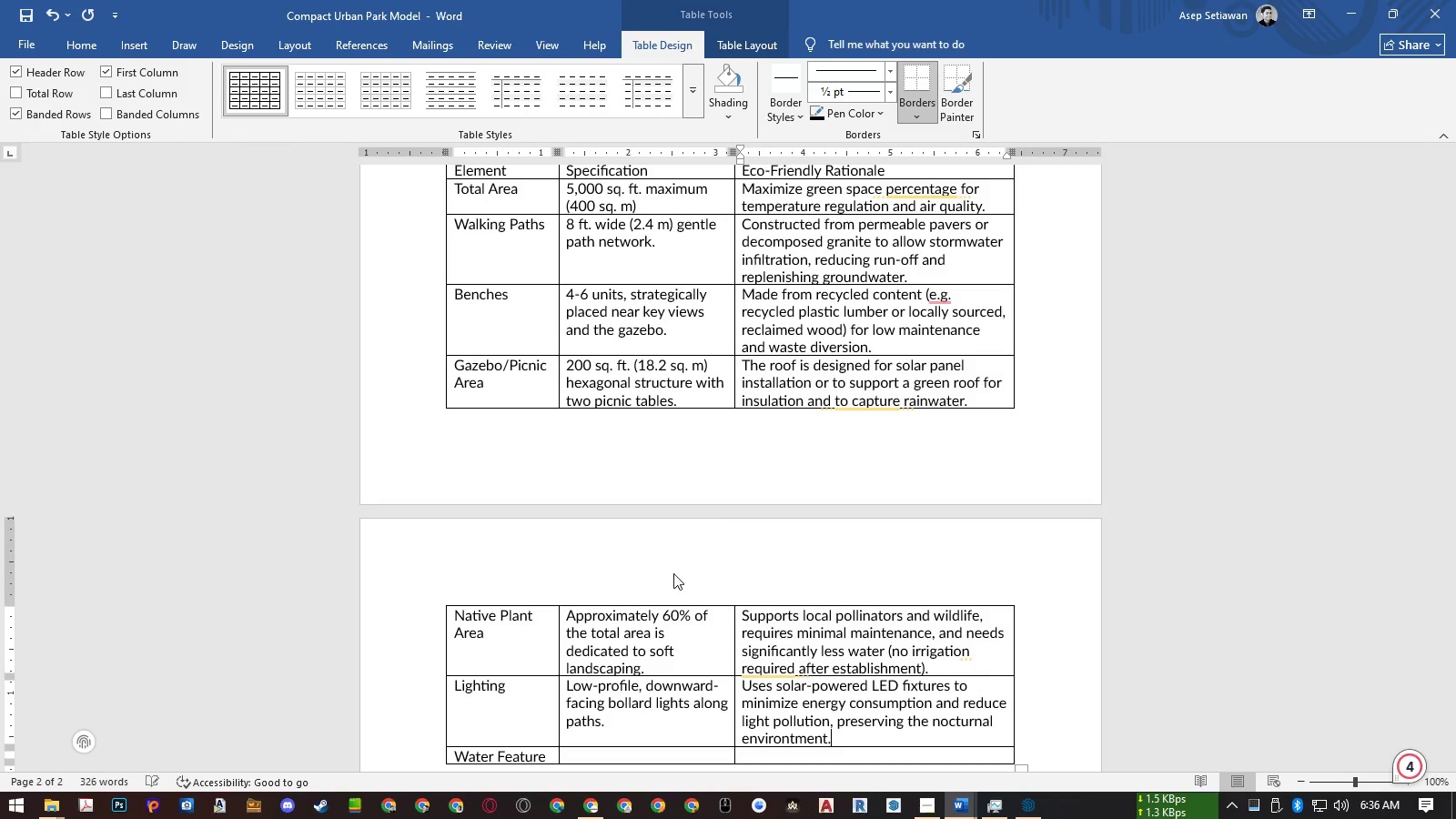 
 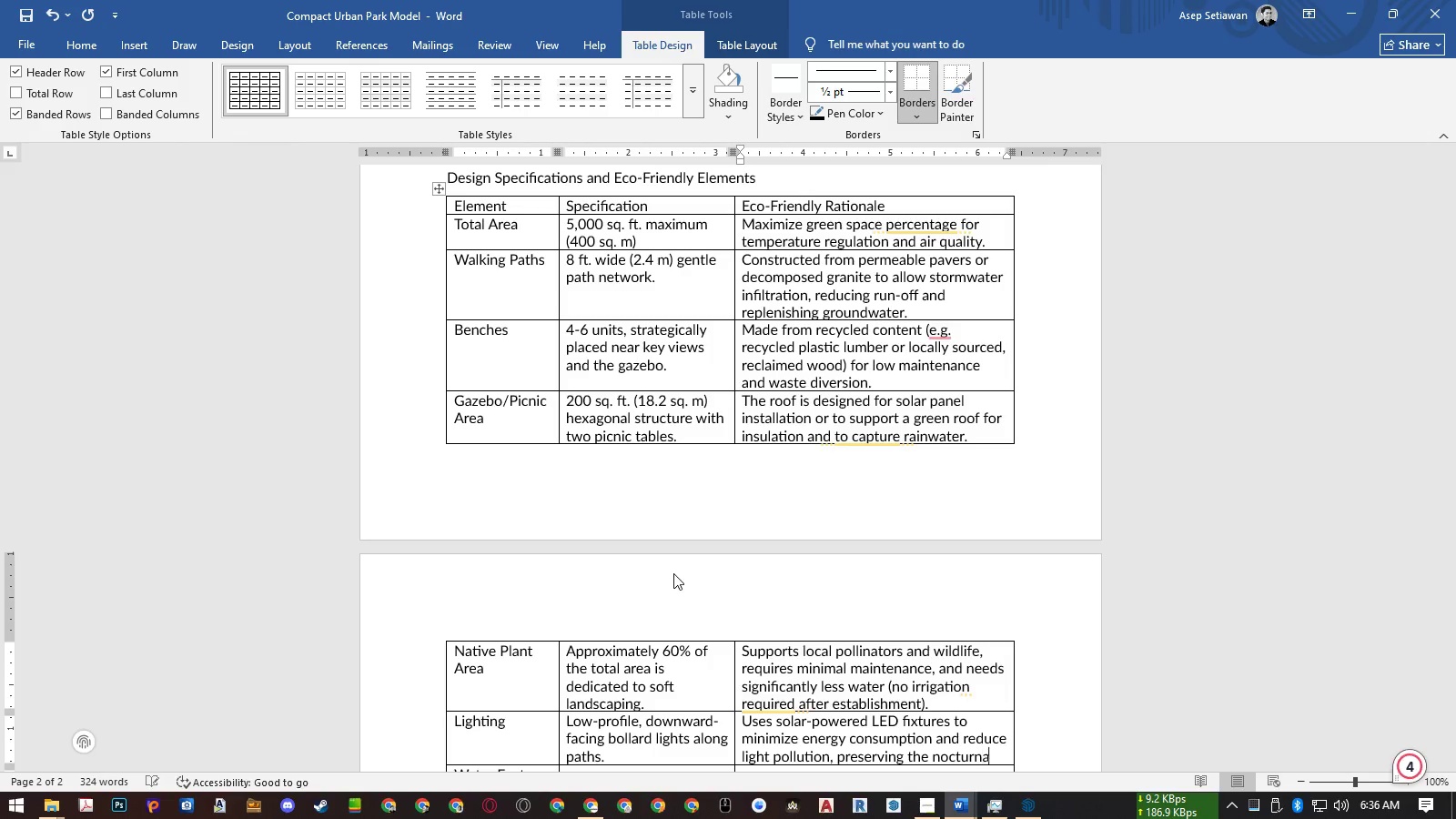 
key(ArrowDown)
 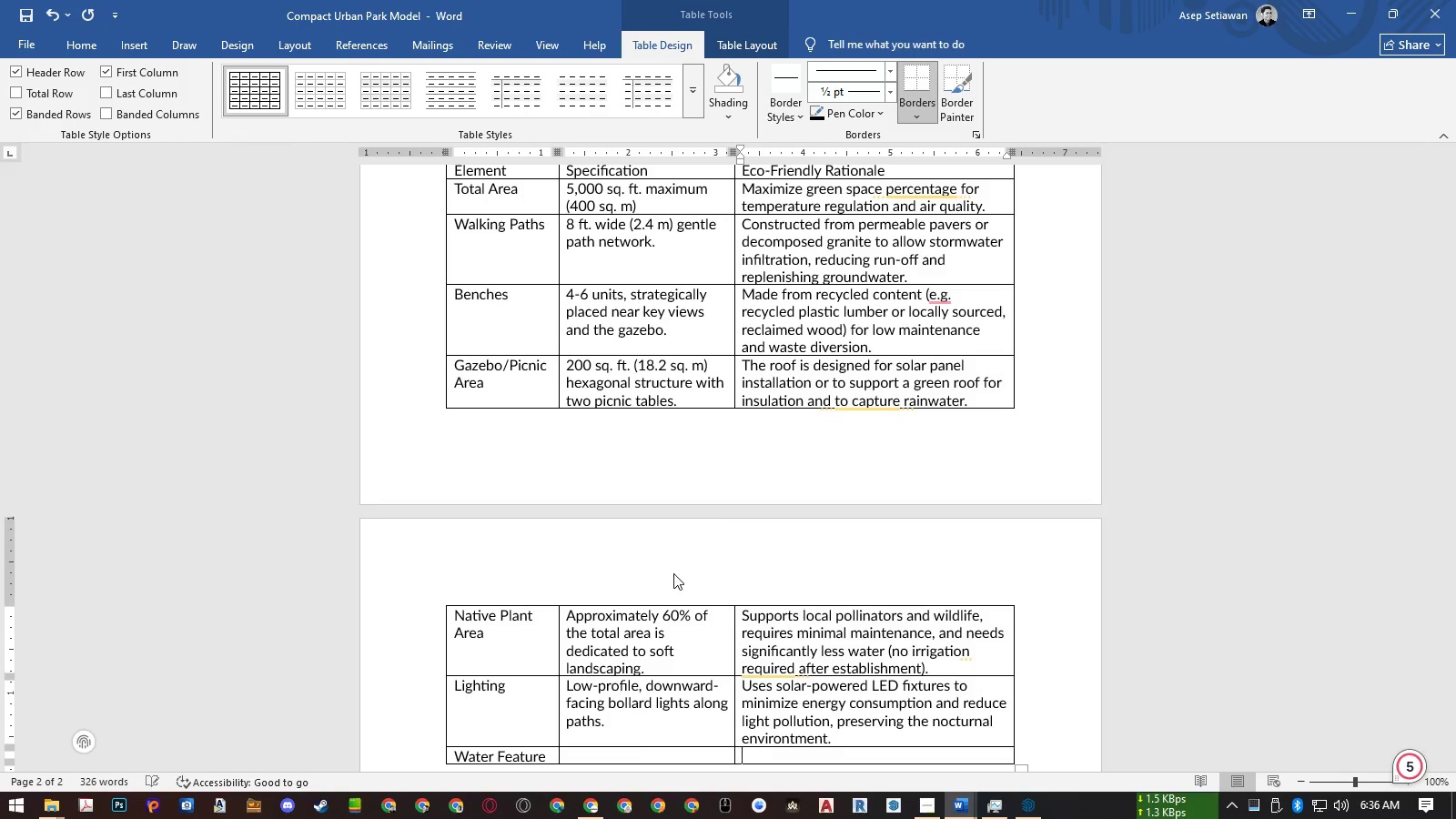 
key(ArrowLeft)
 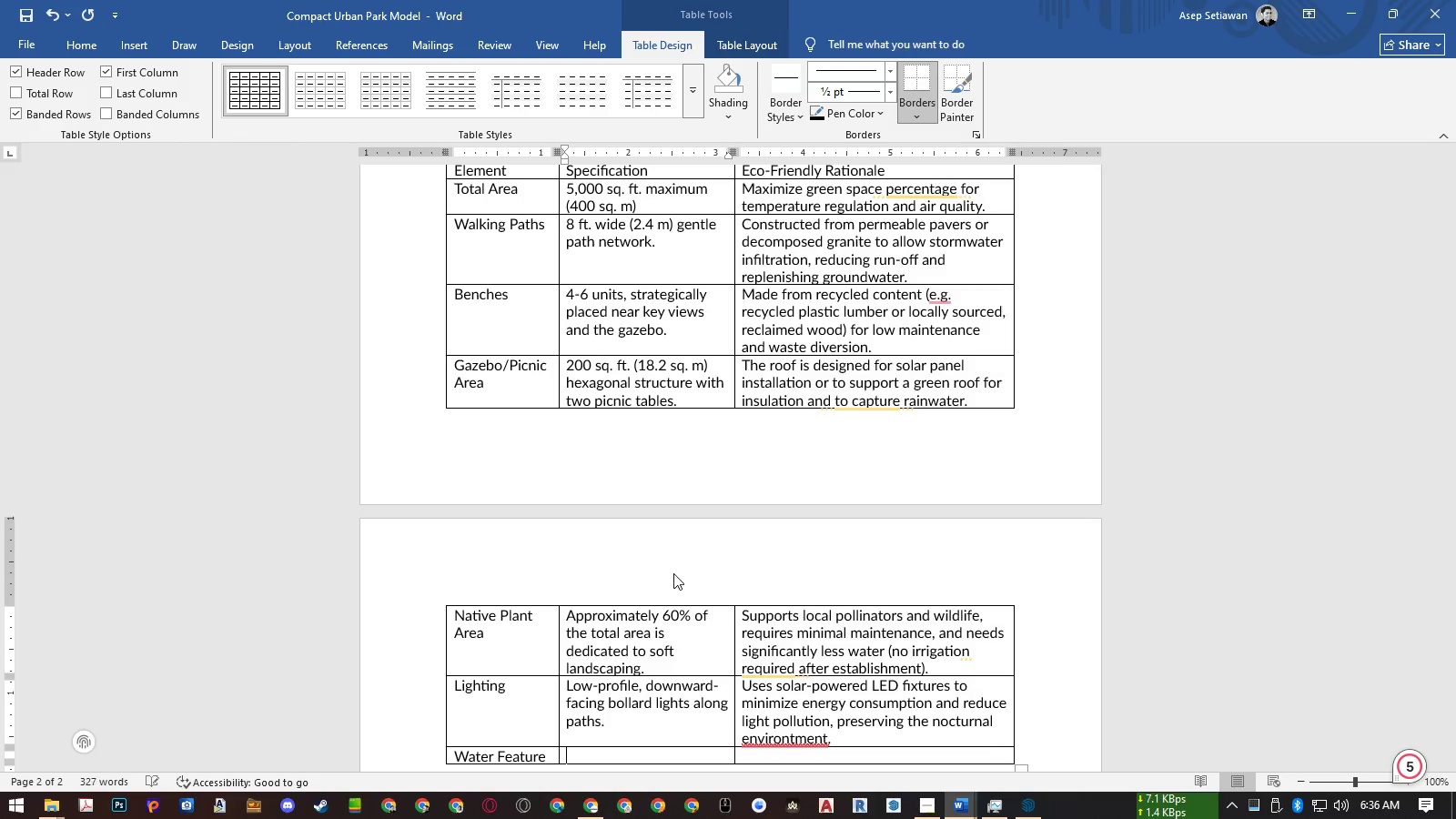 
hold_key(key=ShiftLeft, duration=0.46)
 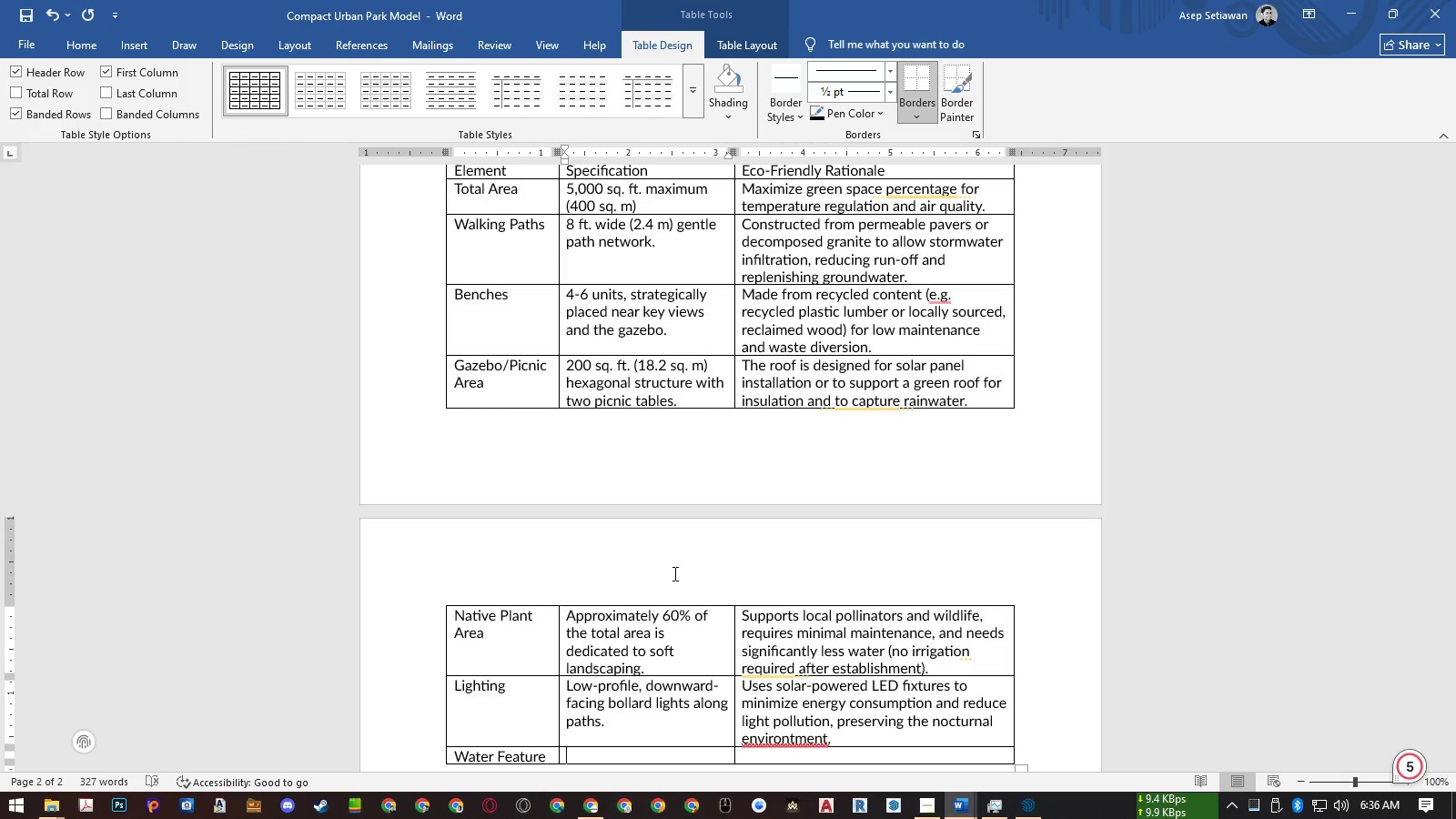 
key(Shift+ShiftLeft)
 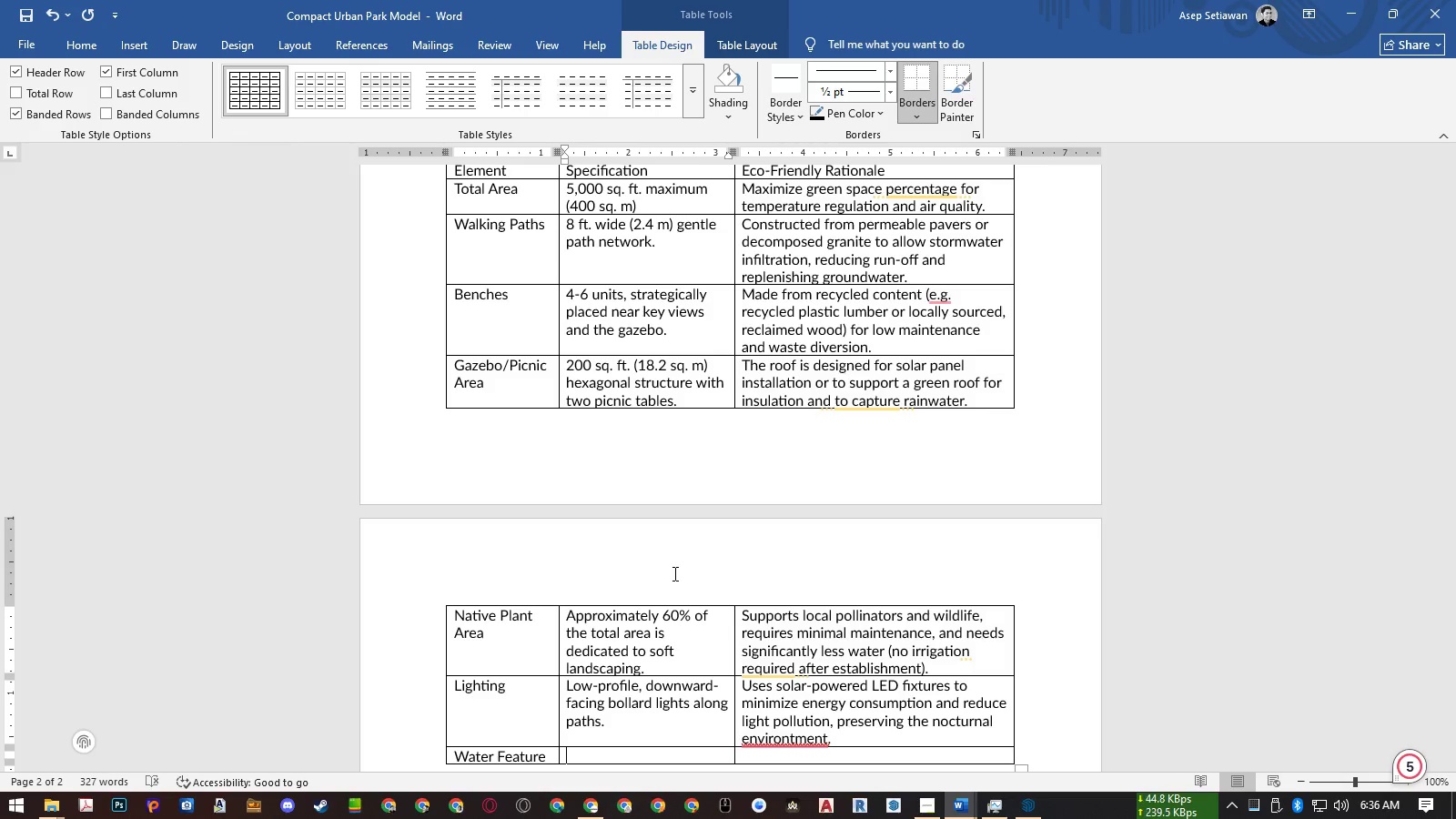 
key(Shift+ShiftLeft)
 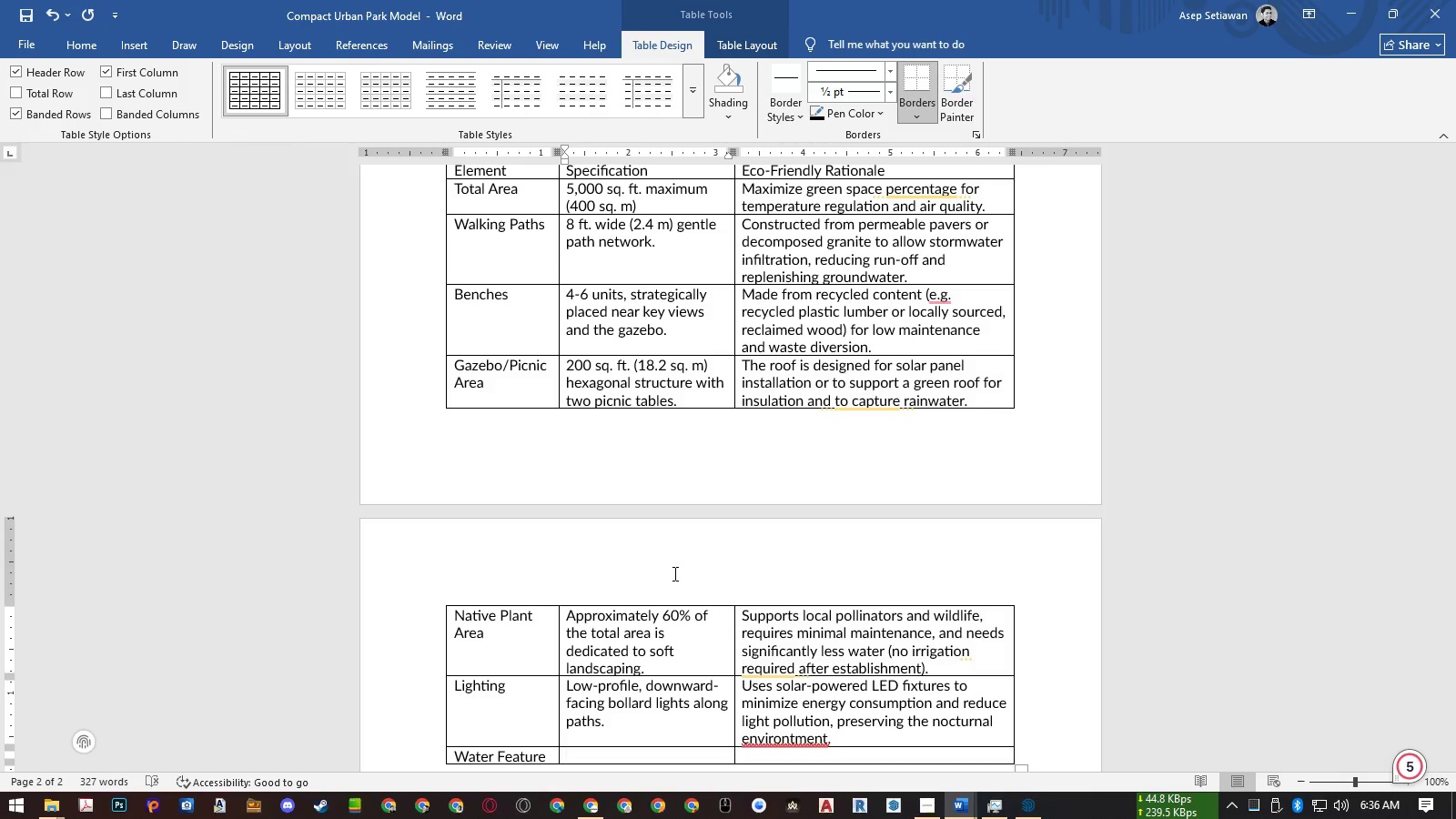 
key(Shift+A)
 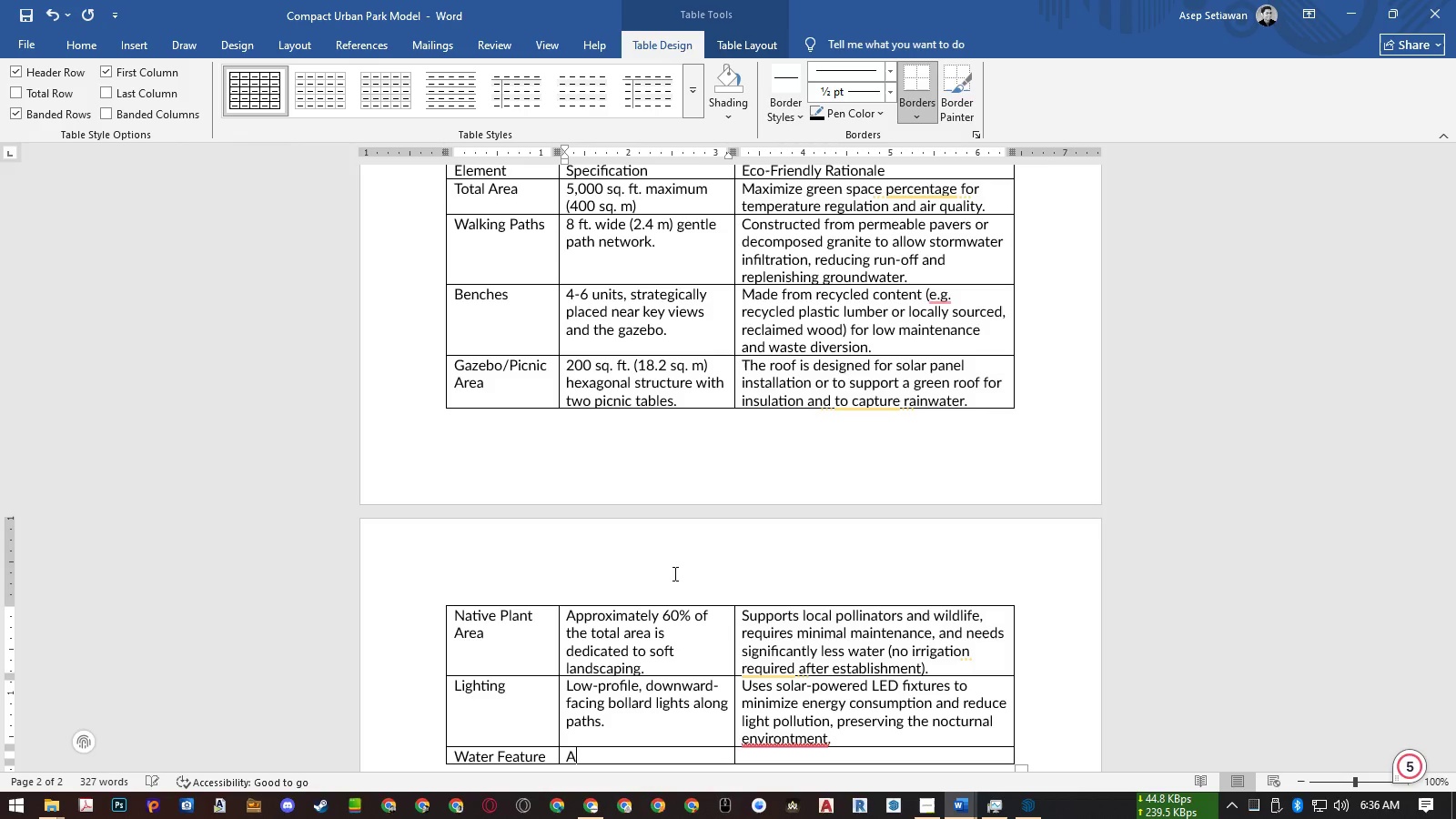 
key(Space)
 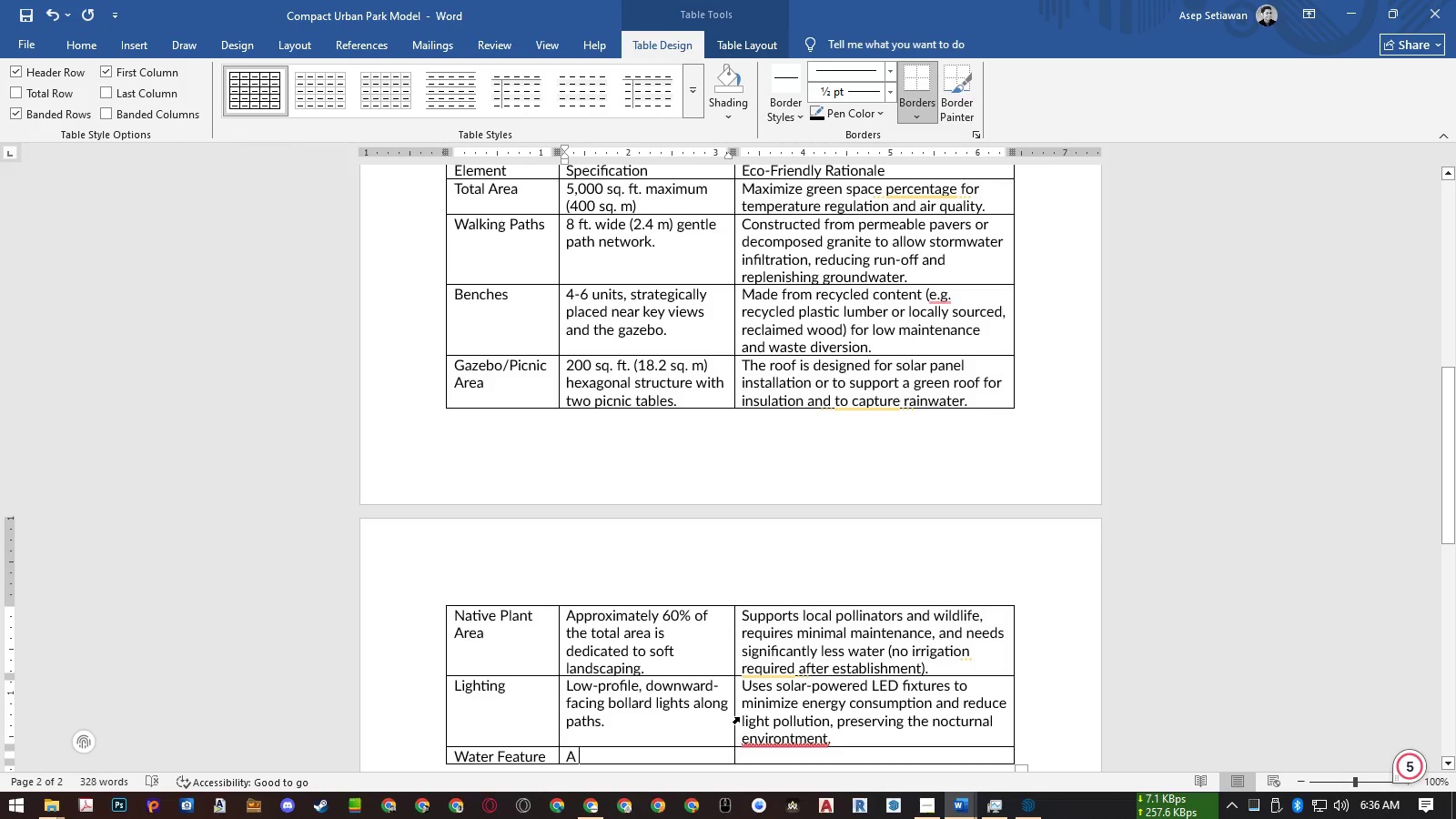 
left_click([763, 733])
 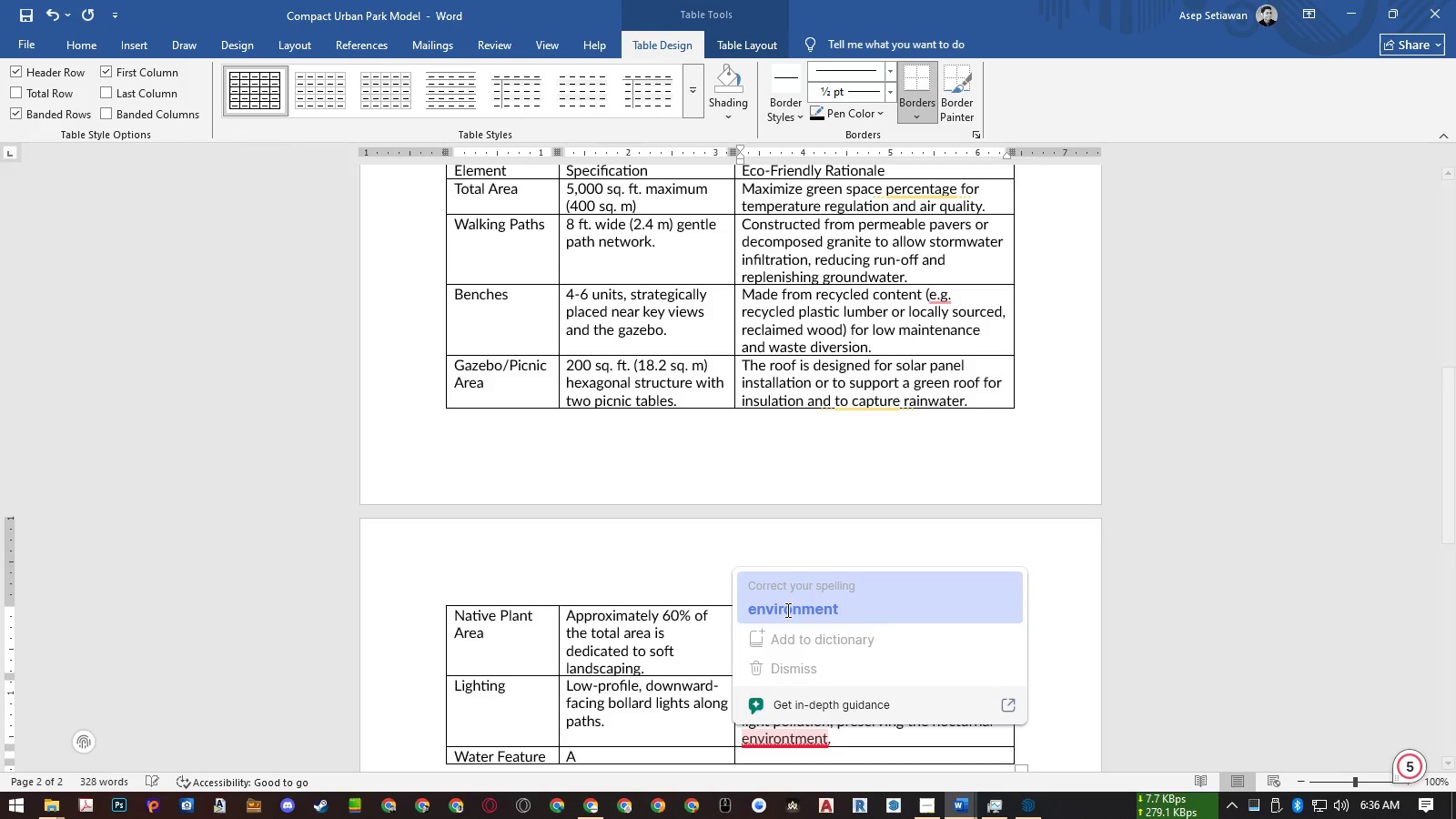 
left_click([787, 608])
 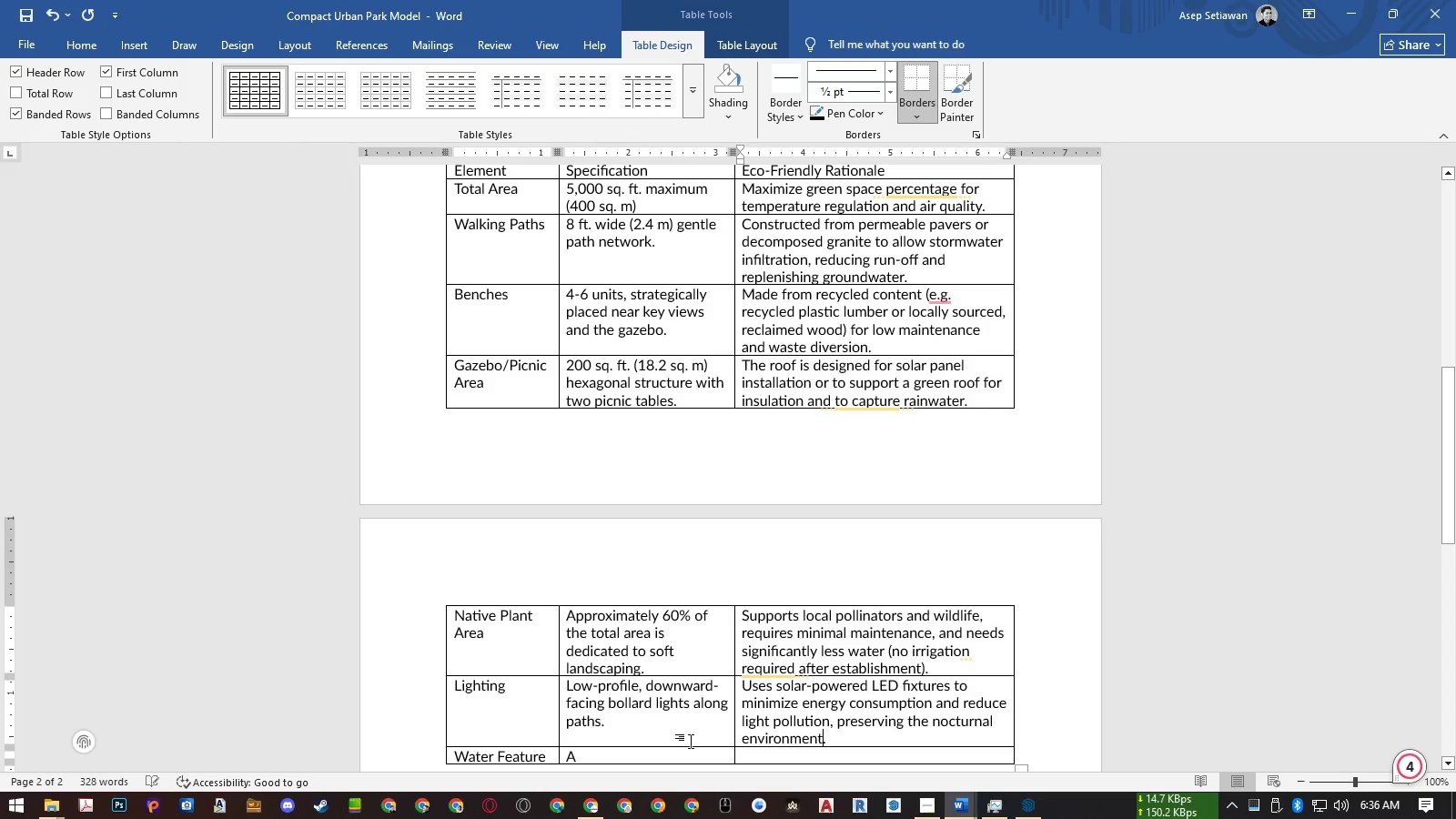 
left_click([660, 754])
 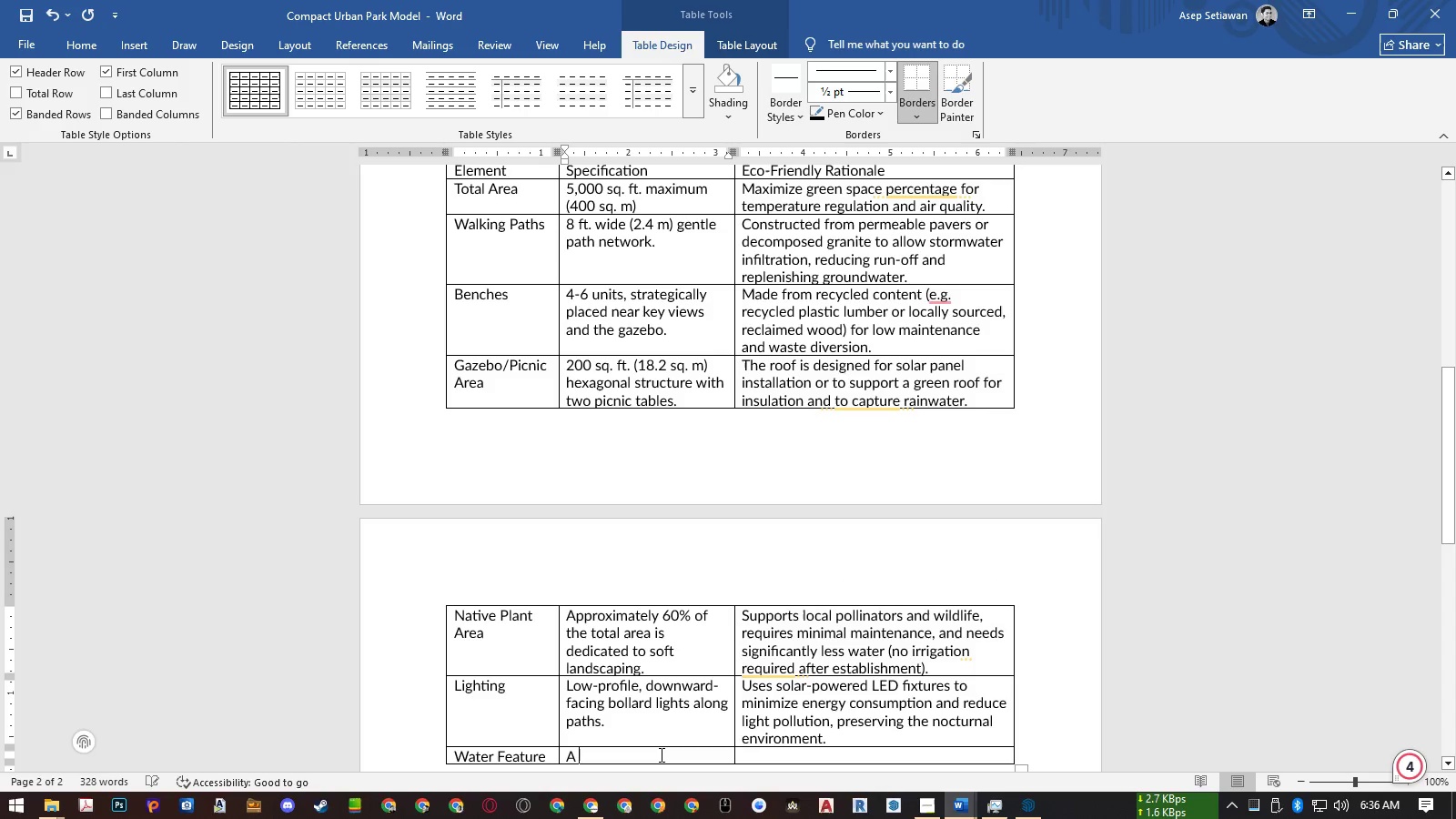 
type(small, decorative rain garden is integrated into the lowest point of the landscape.)
 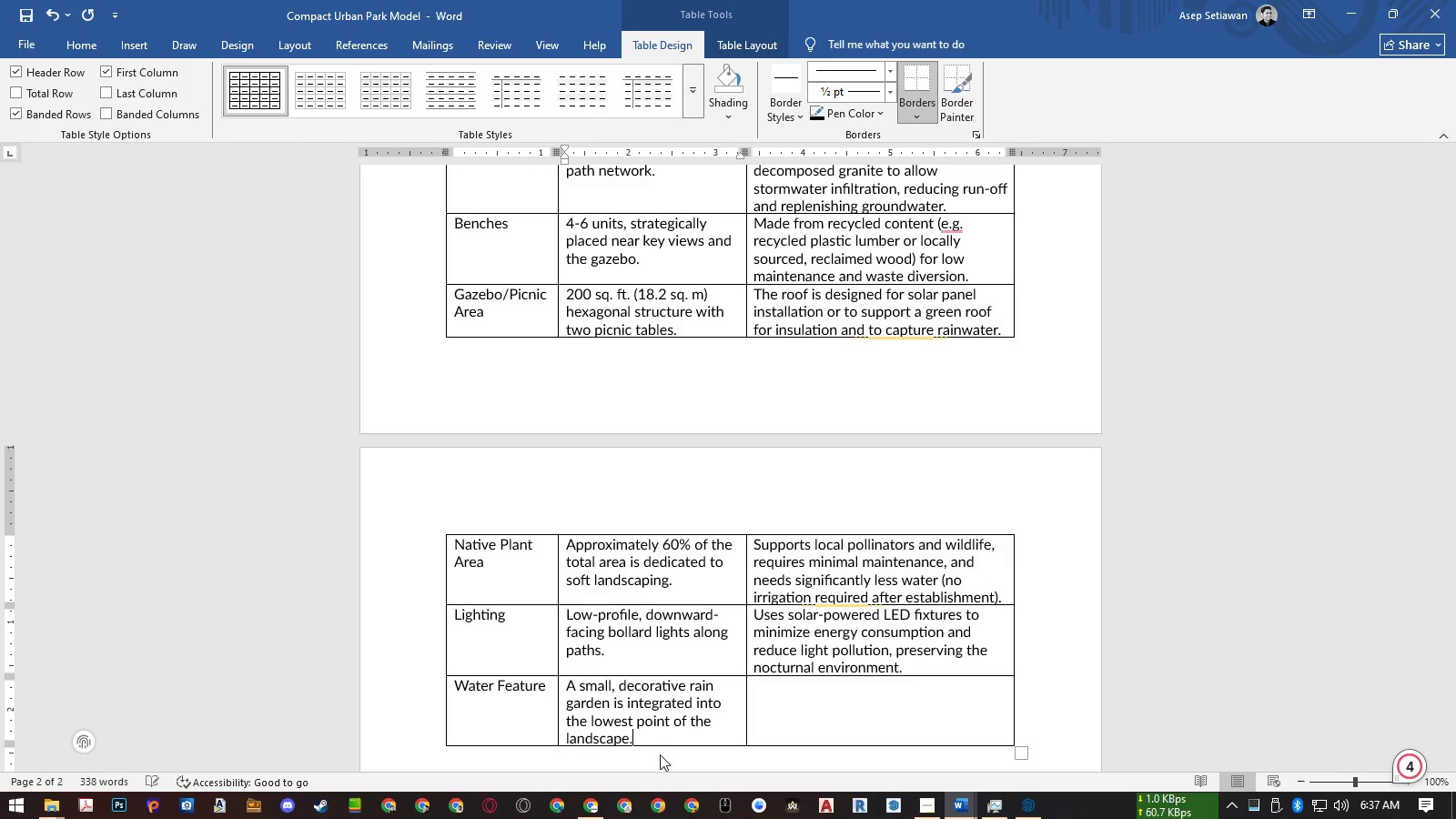 
key(Control+ArrowRight)
 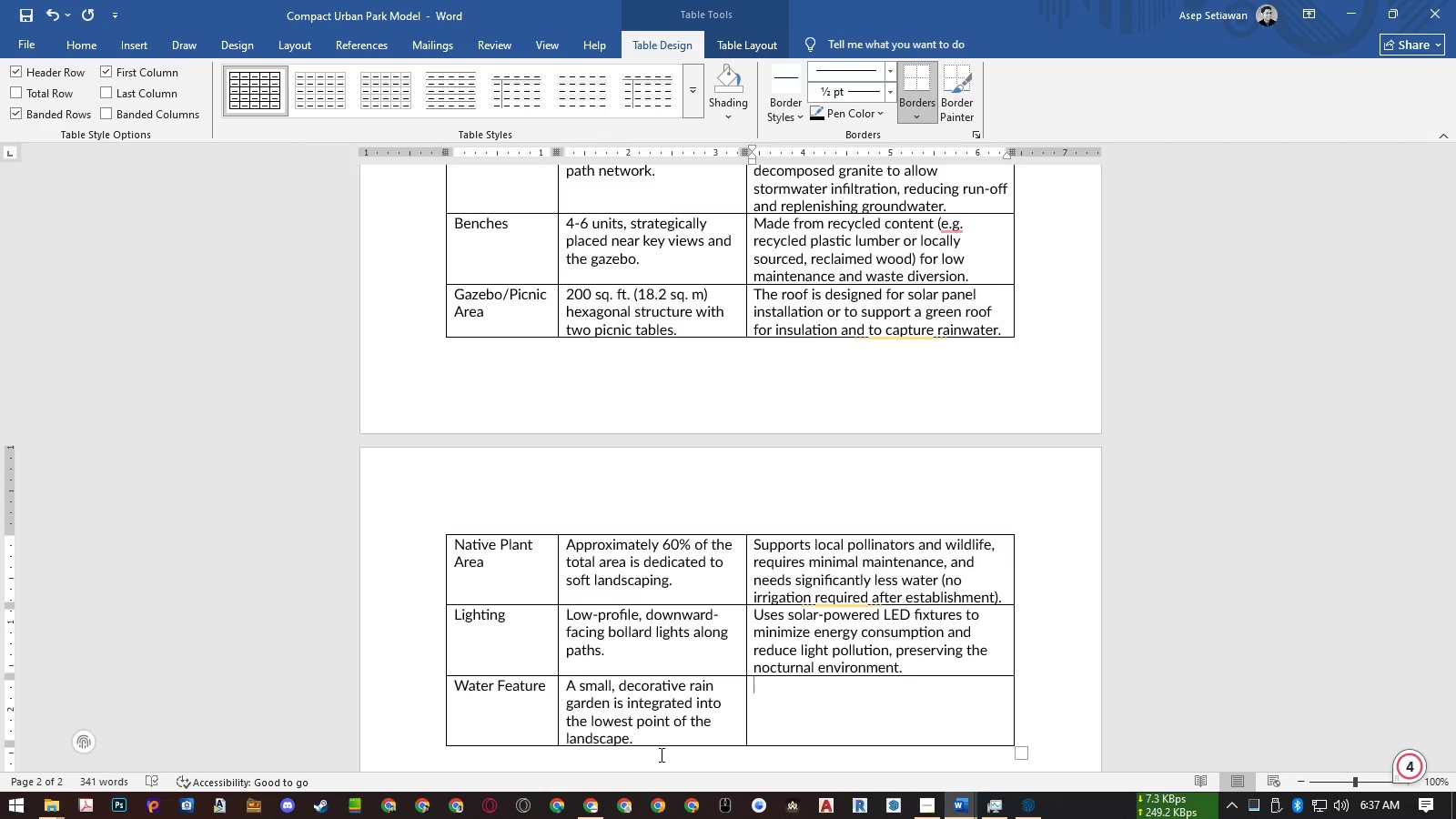 
type(FUNCtions as a natural filtration system for ru-off from the paths an )
key(Backspace)
type(d gazebo, promoting on-site water management.)
 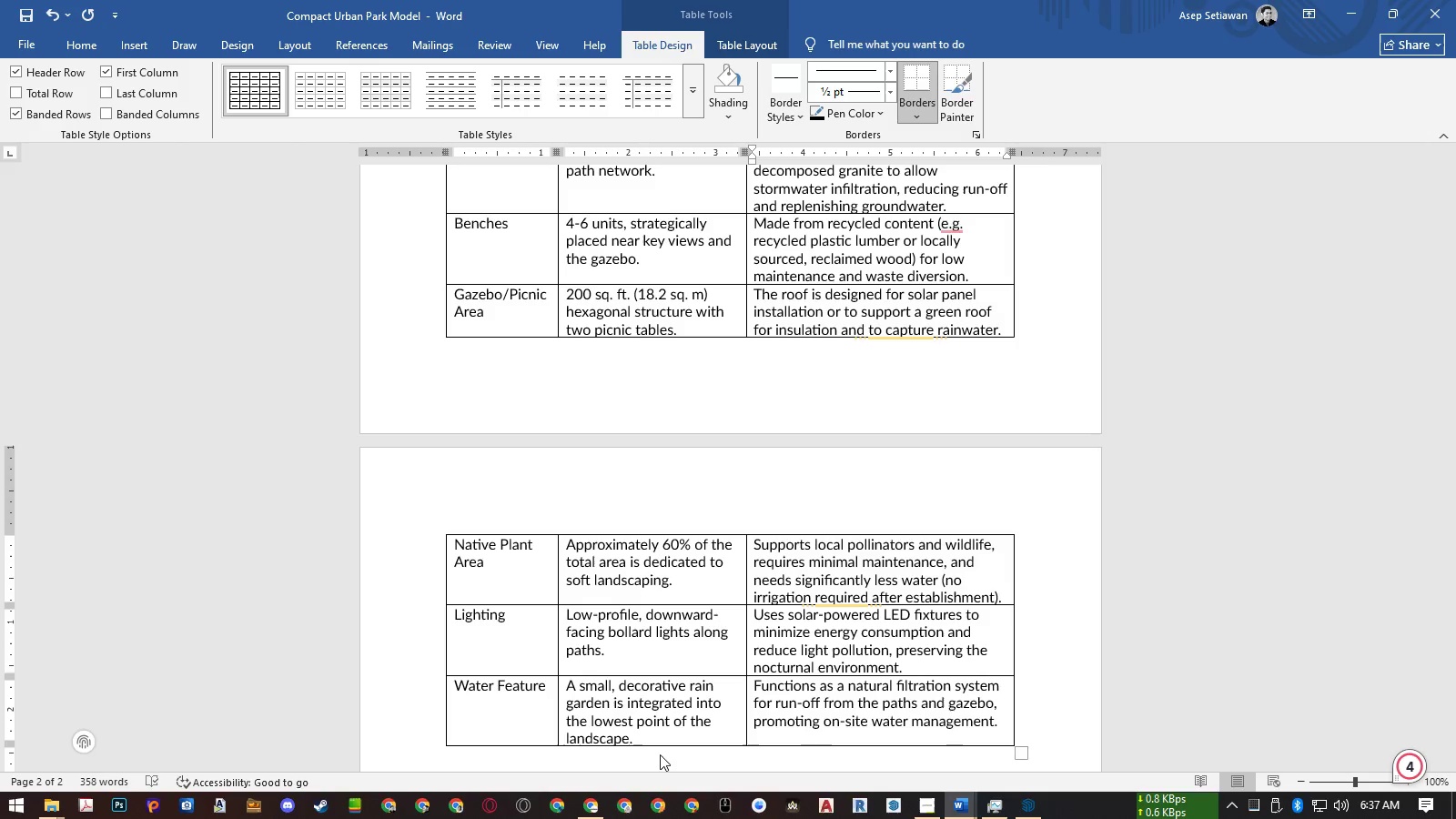 
scroll: coordinate [520, 568], scroll_direction: up, amount: 6.0
 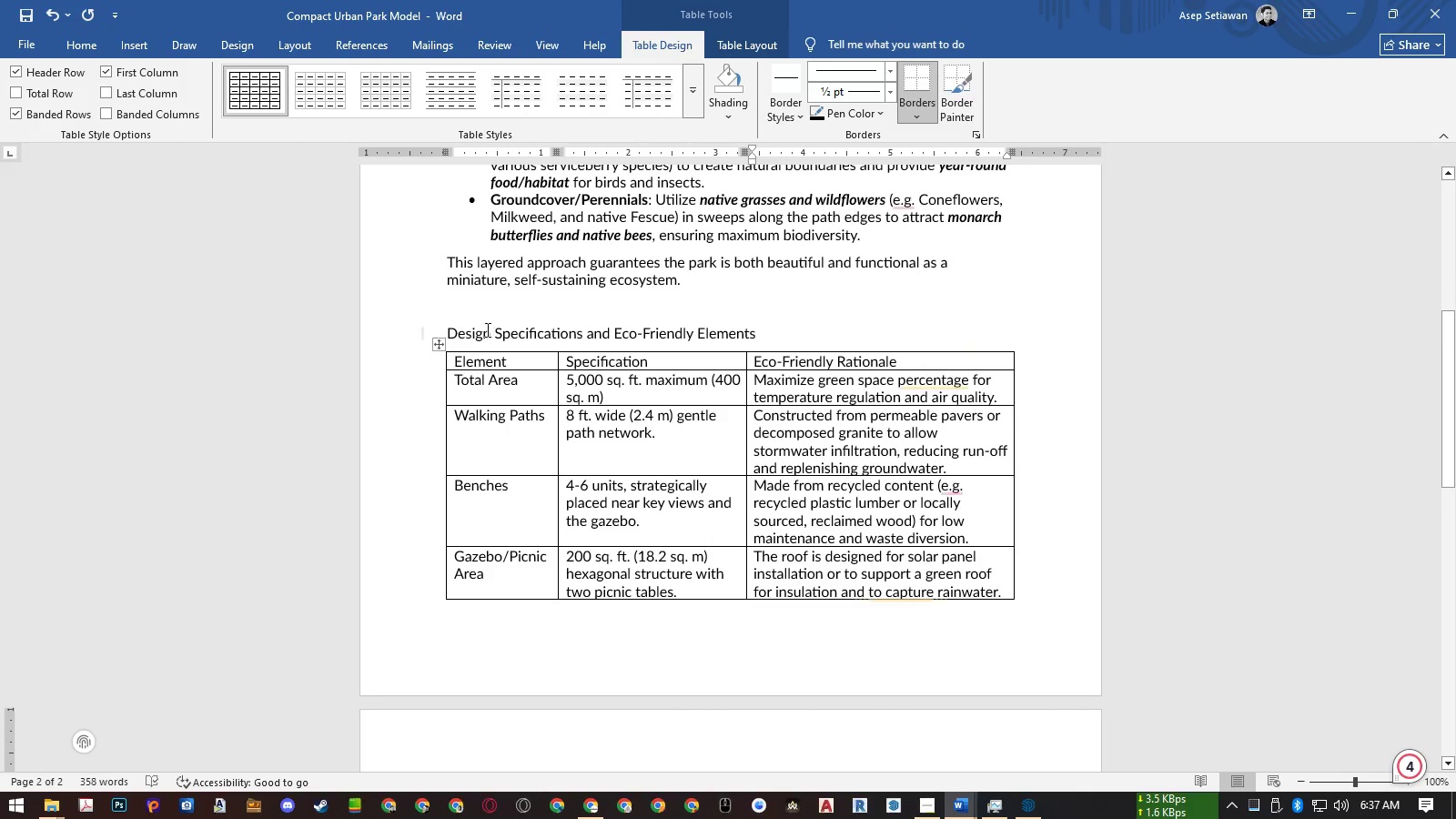 
double_click([486, 329])
 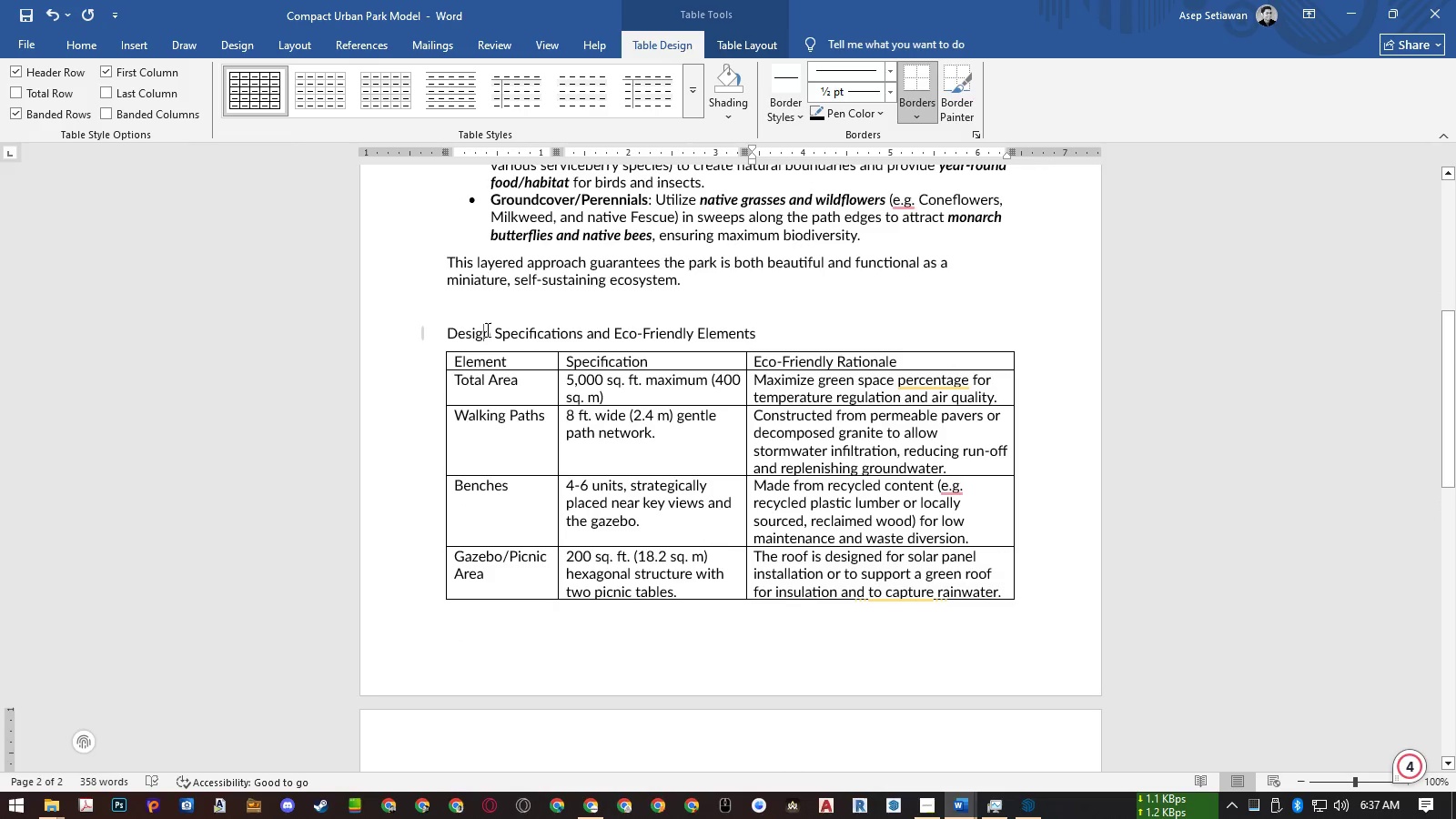 
triple_click([486, 329])
 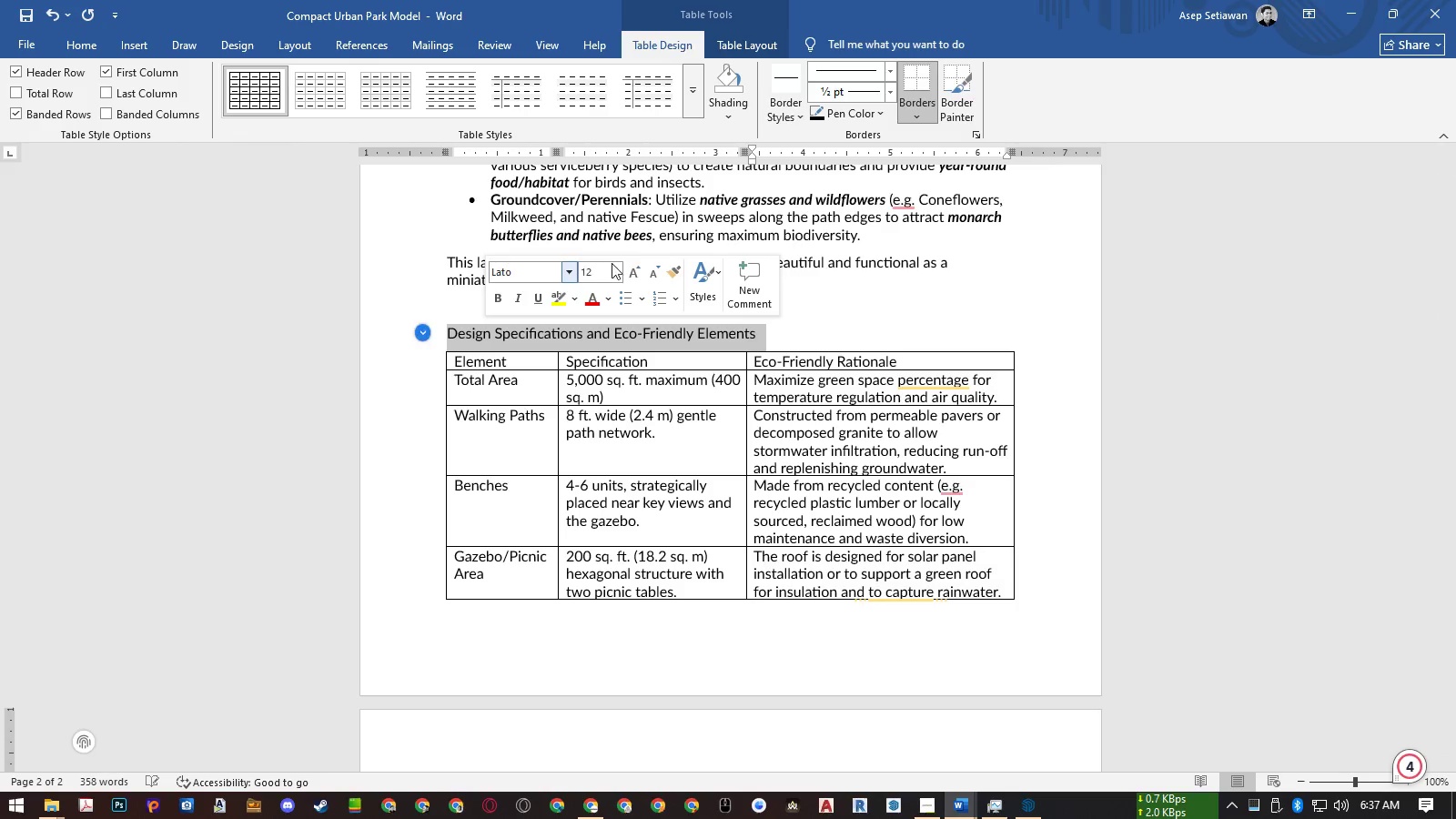 
left_click([614, 263])
 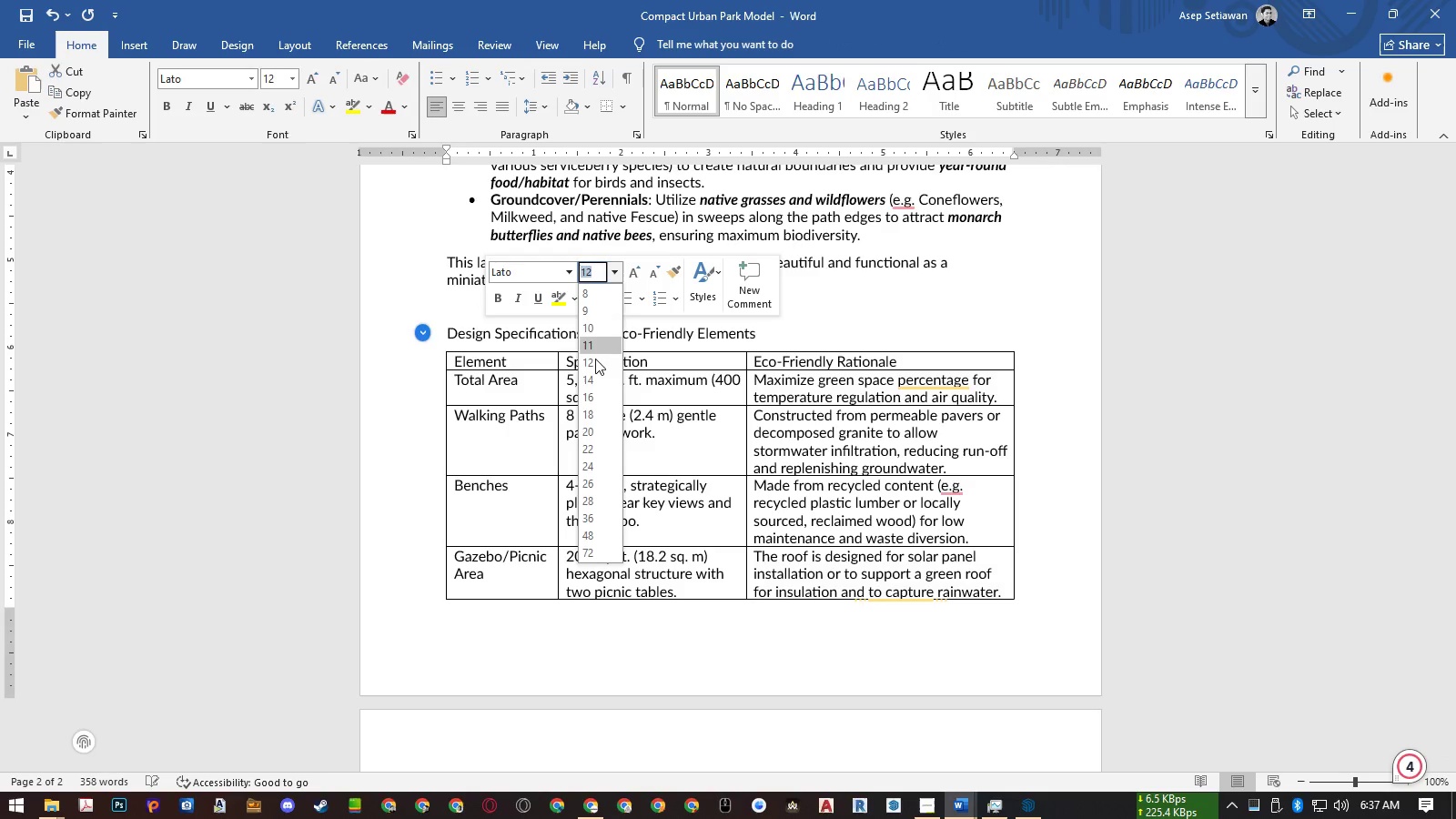 
left_click([593, 380])
 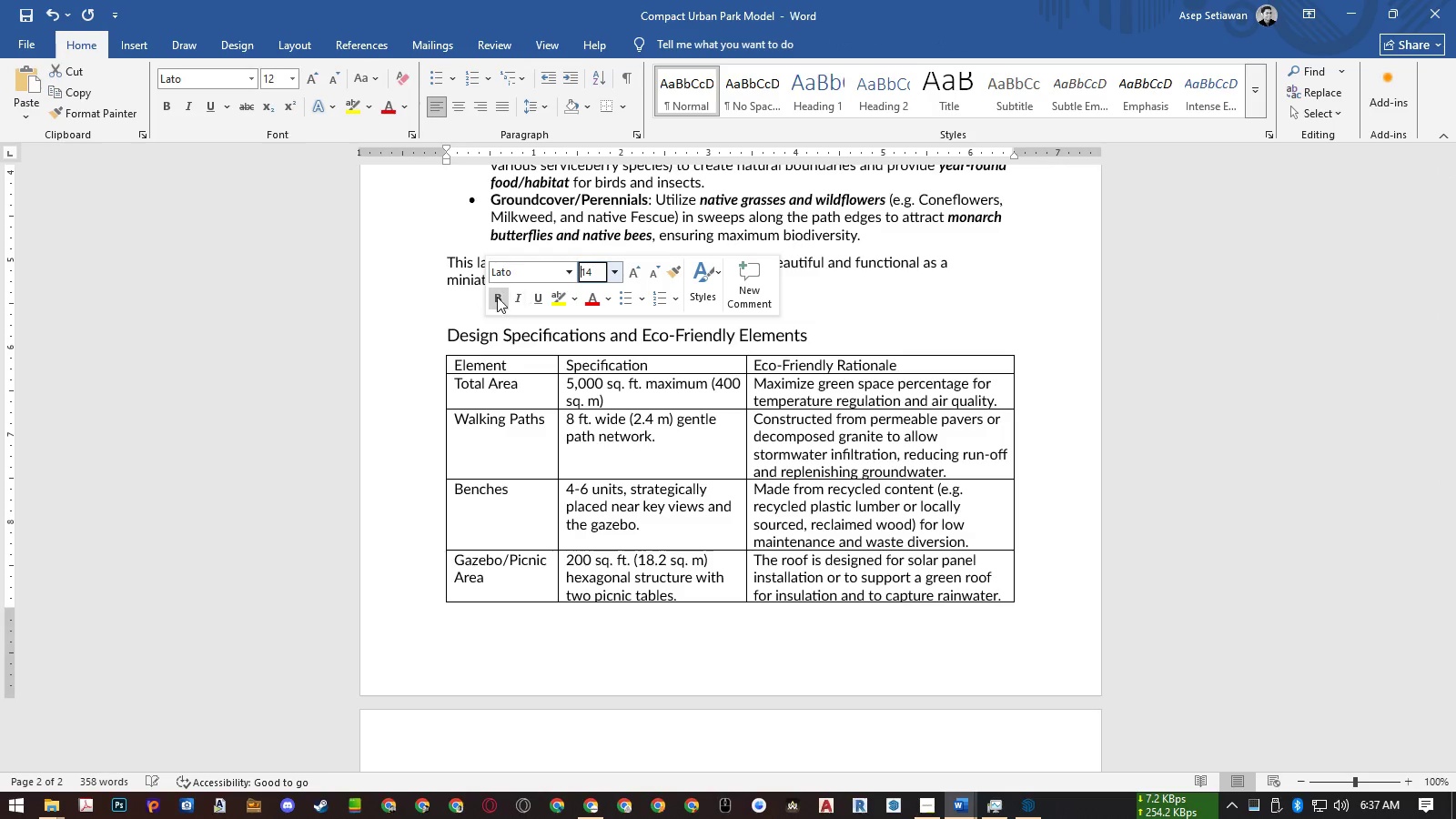 
left_click([490, 297])
 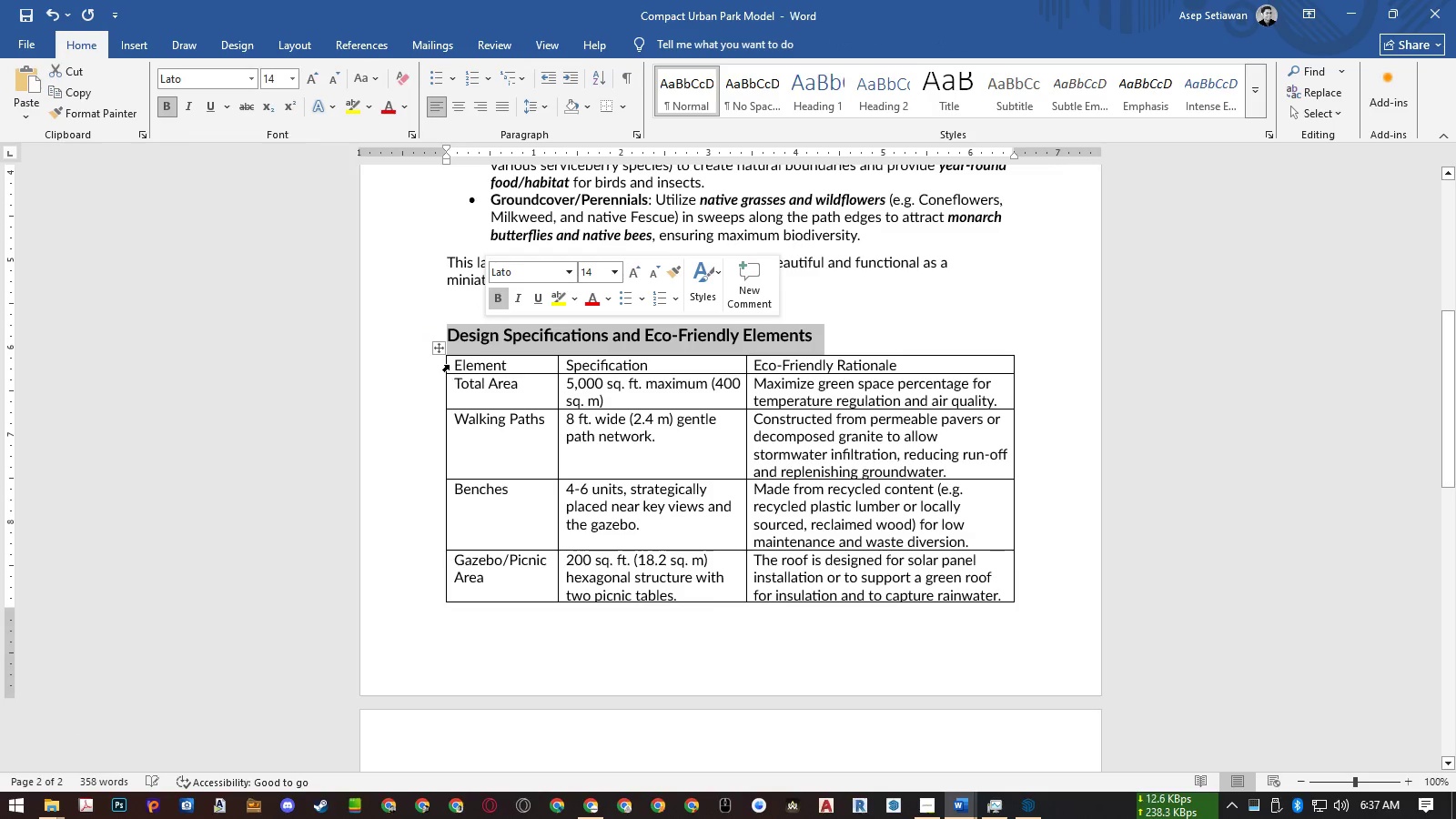 
left_click([449, 365])
 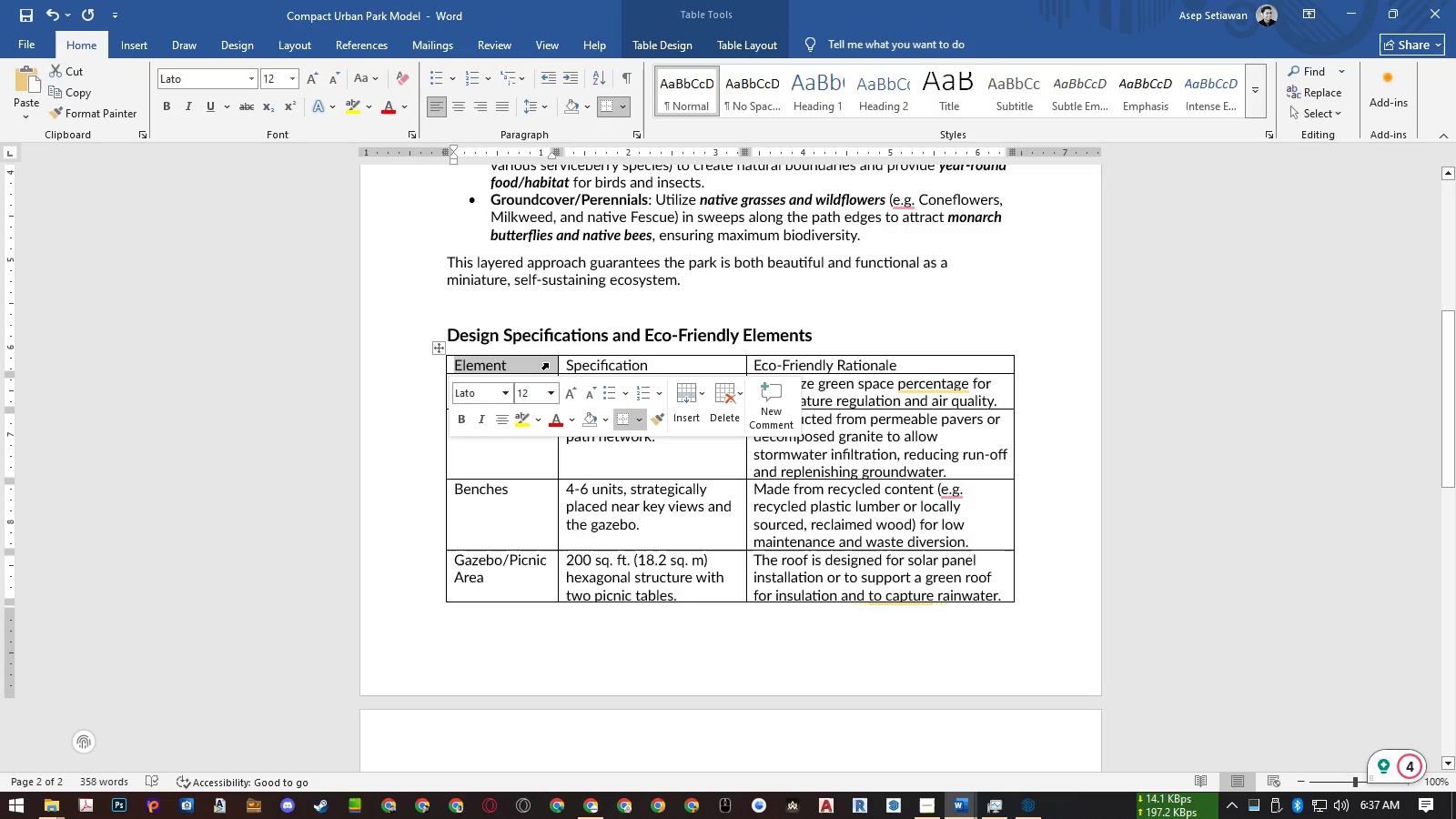 
hold_key(key=ControlLeft, duration=1.54)
left_click([563, 364])
 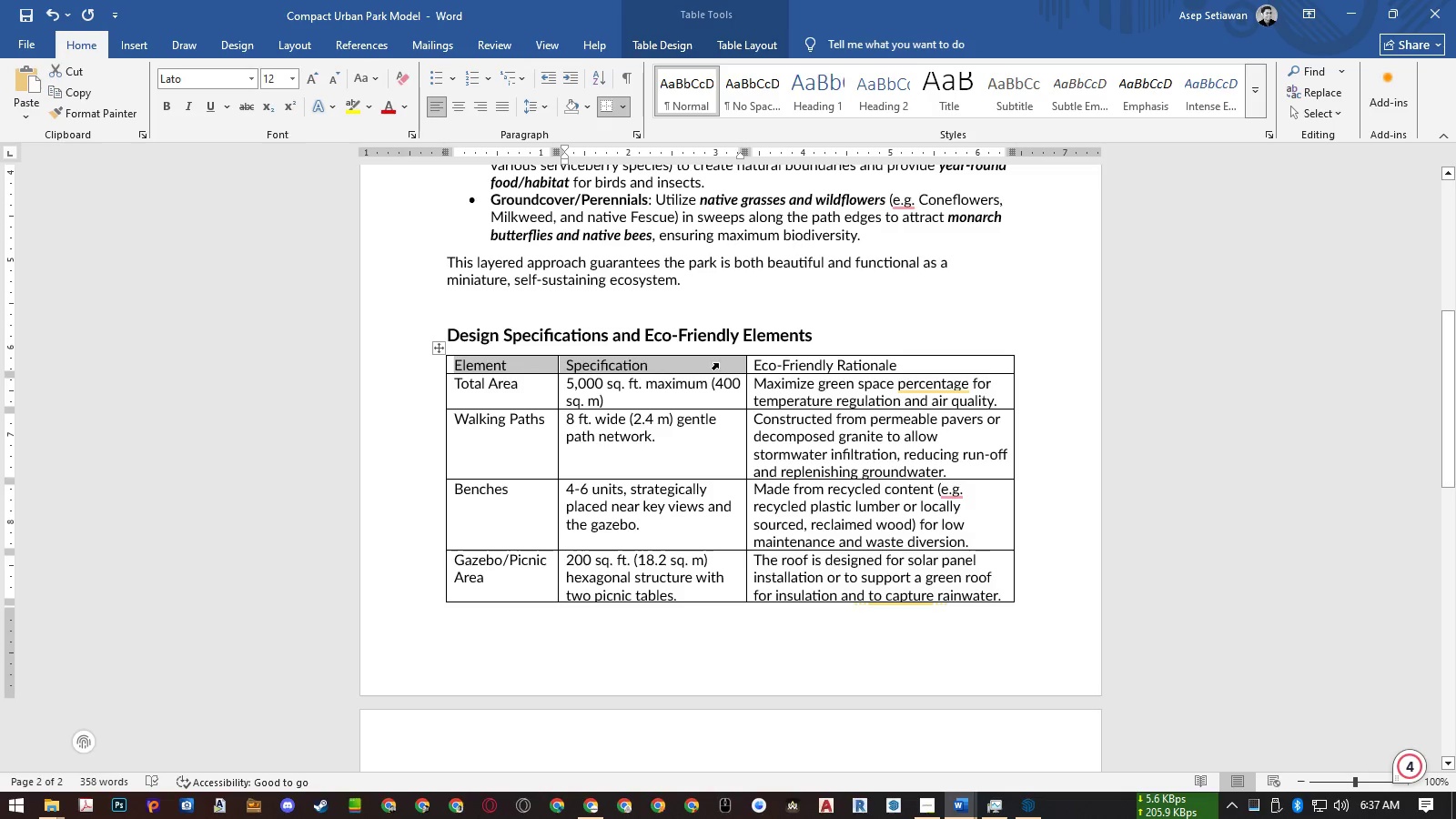 
left_click([748, 363])
 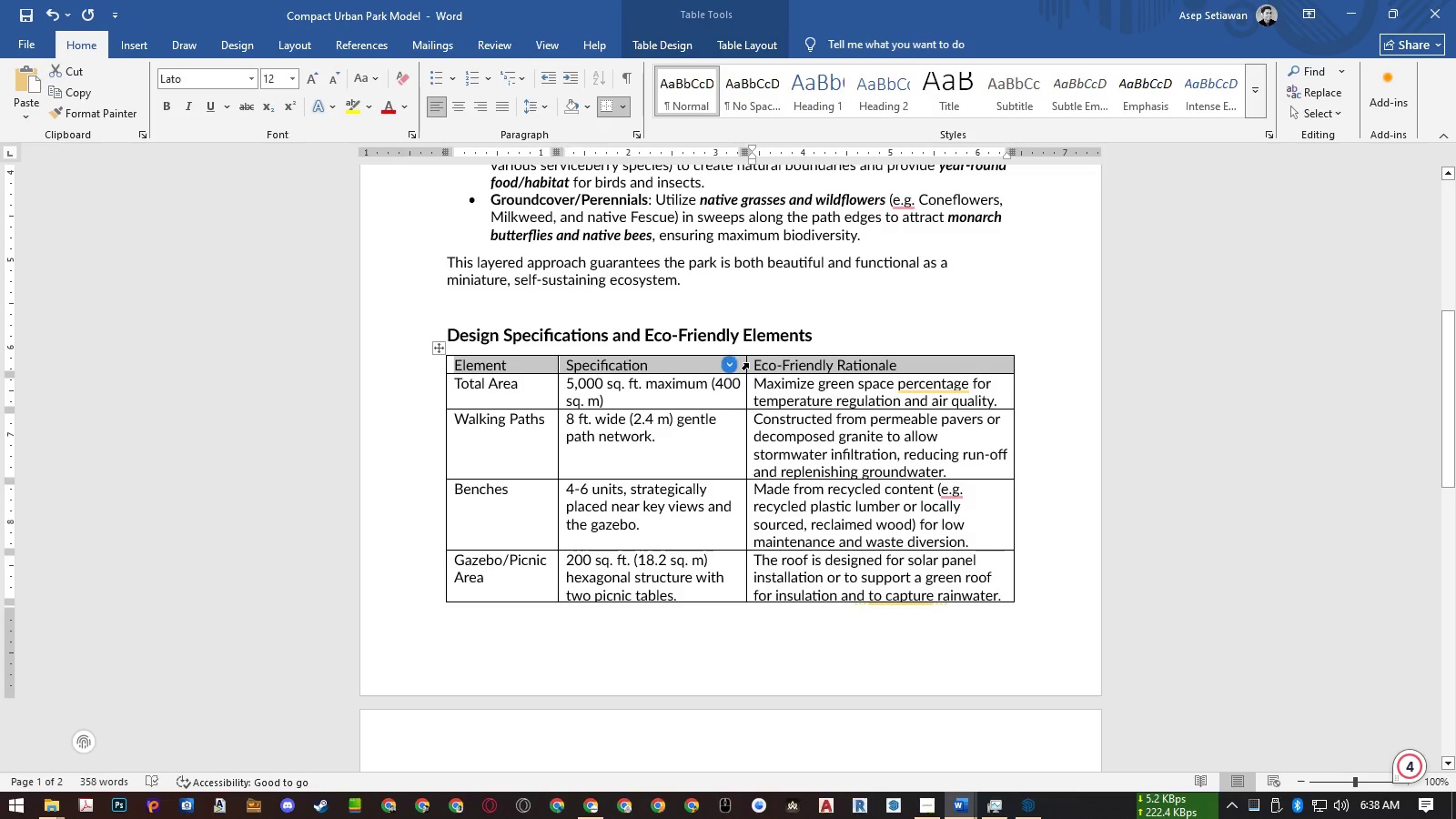 
key(Control+B)
 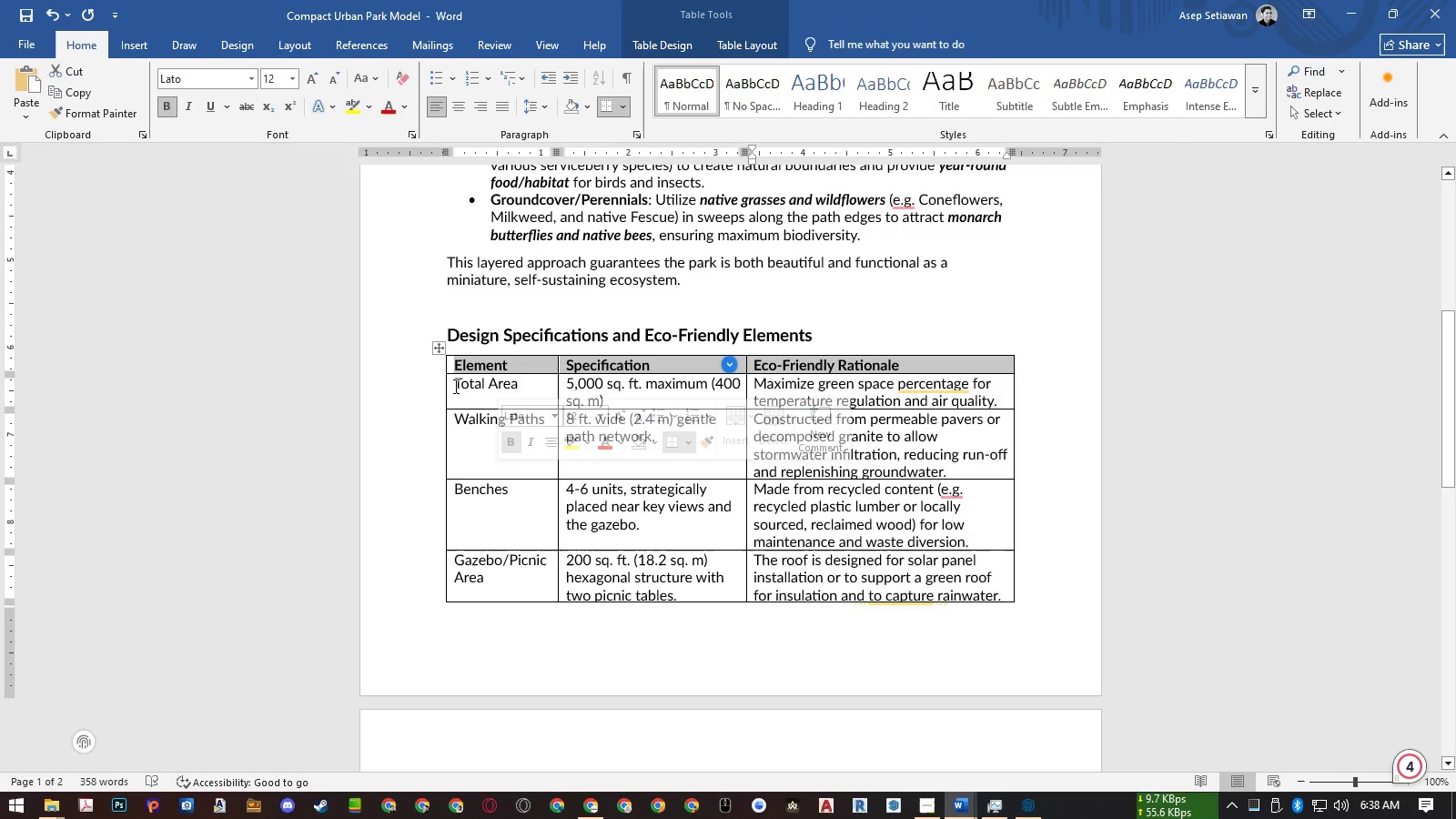 
left_click([449, 385])
 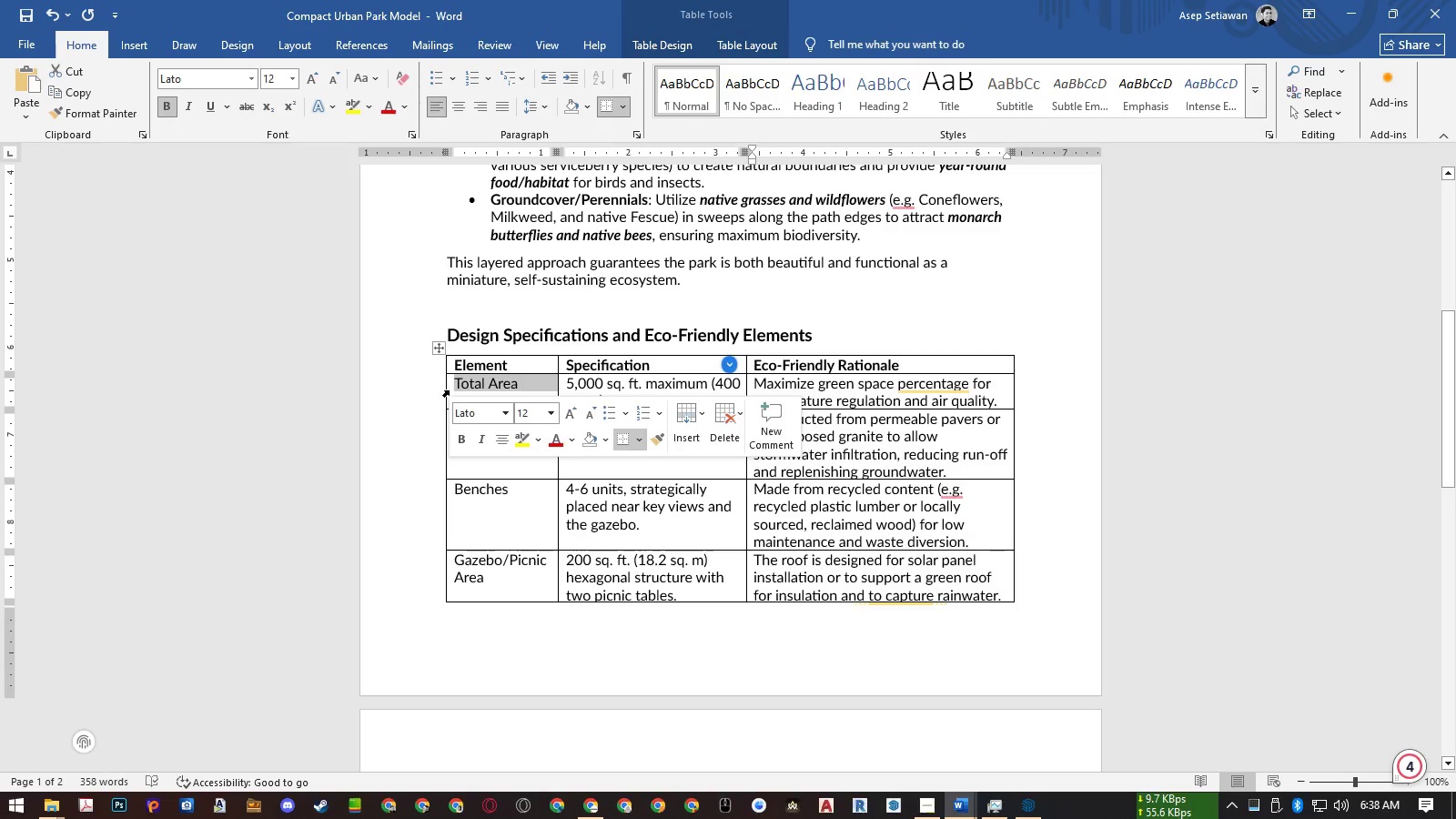 
hold_key(key=ControlLeft, duration=1.53)
left_click([450, 420])
 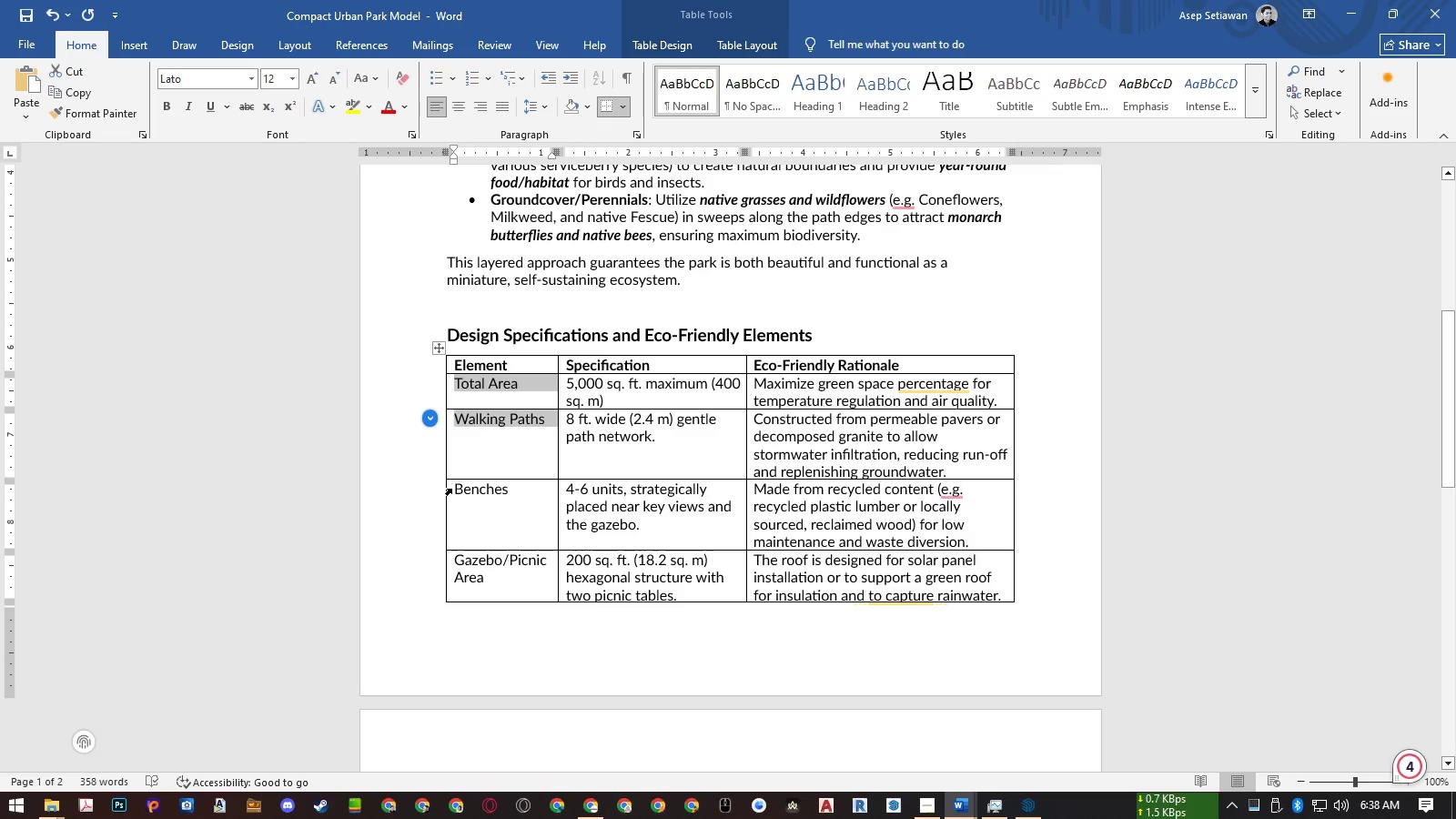 
left_click([452, 489])
 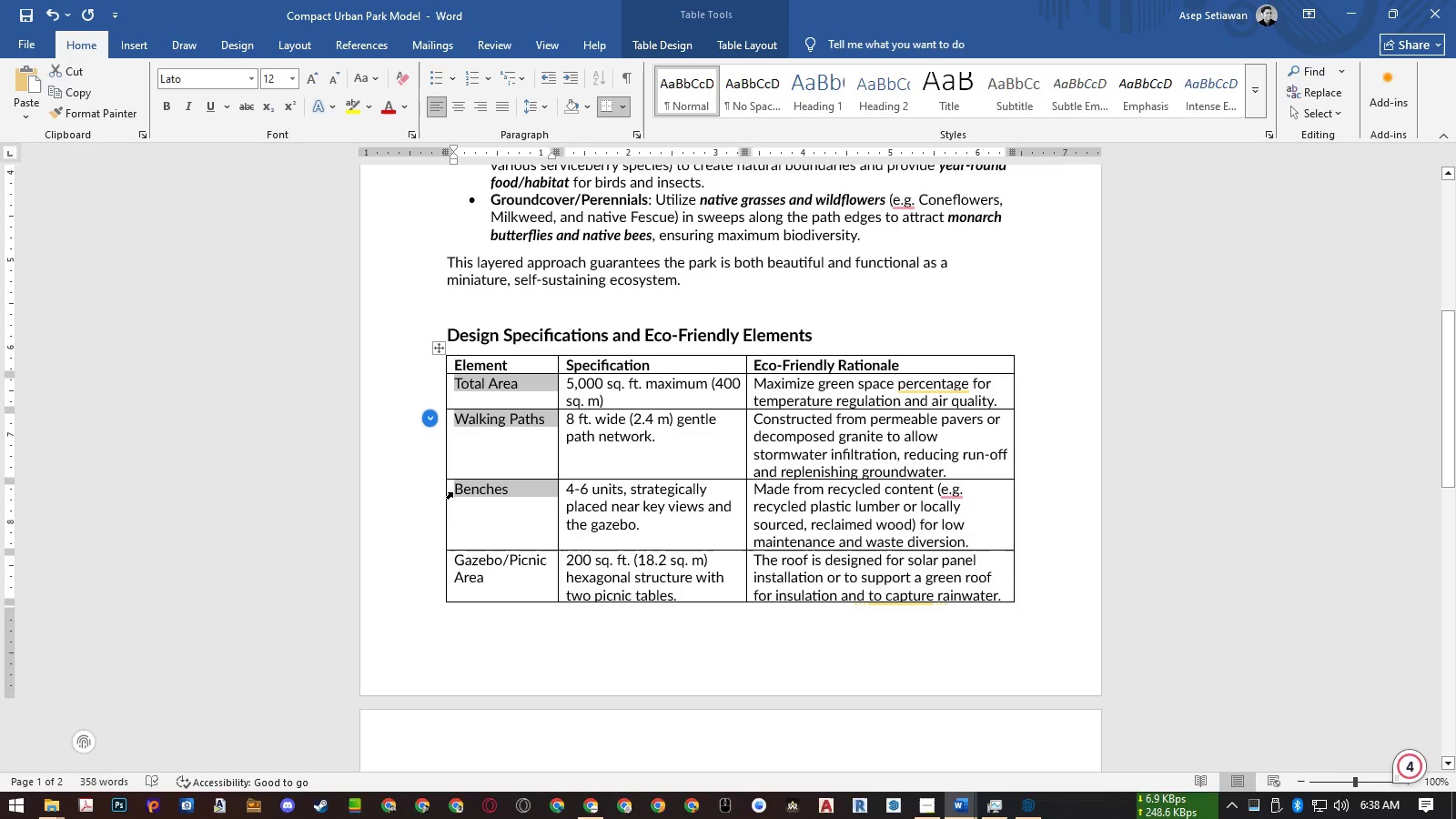 
hold_key(key=ControlLeft, duration=1.34)
left_click([453, 569])
 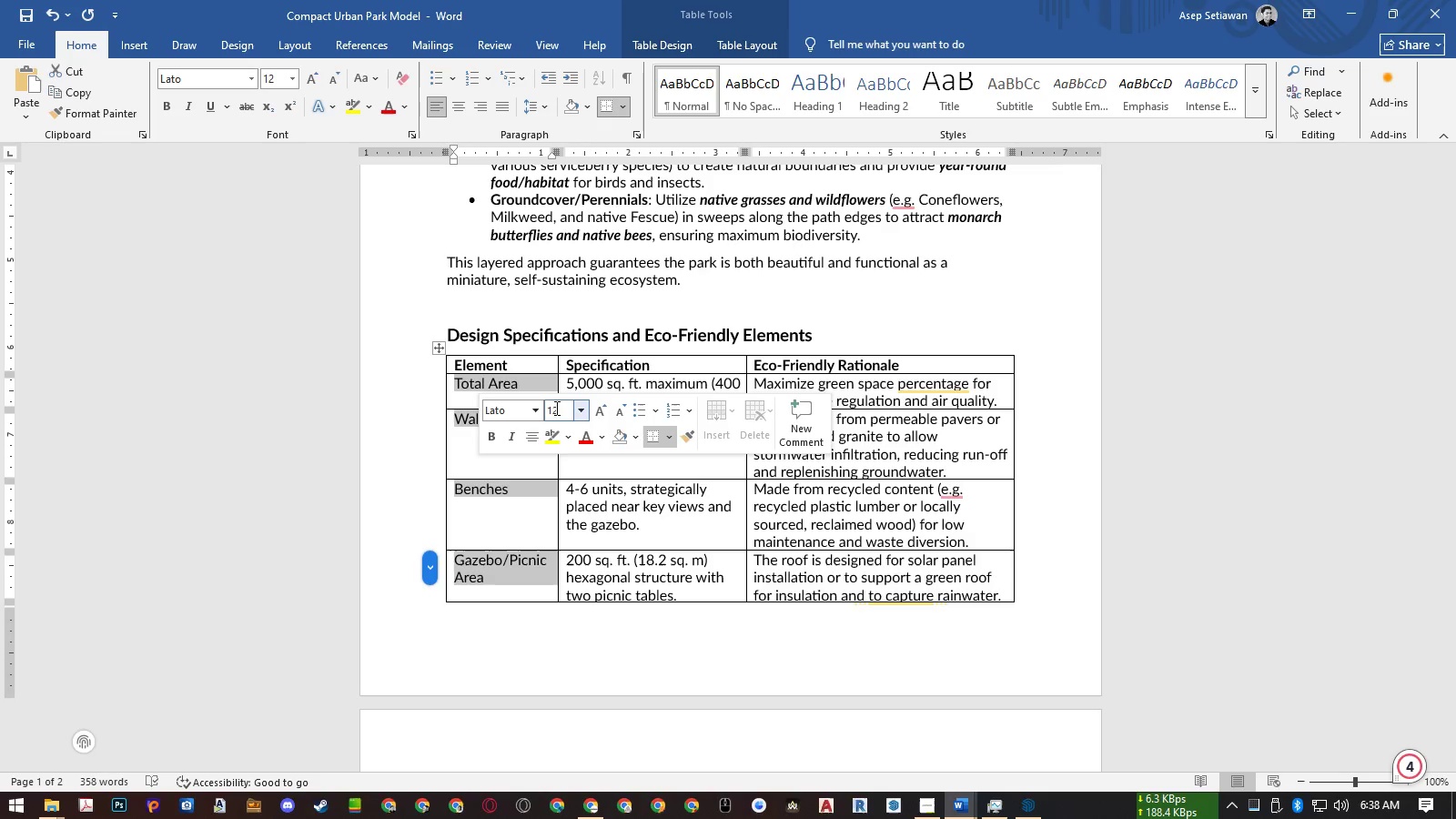 
left_click([497, 436])
 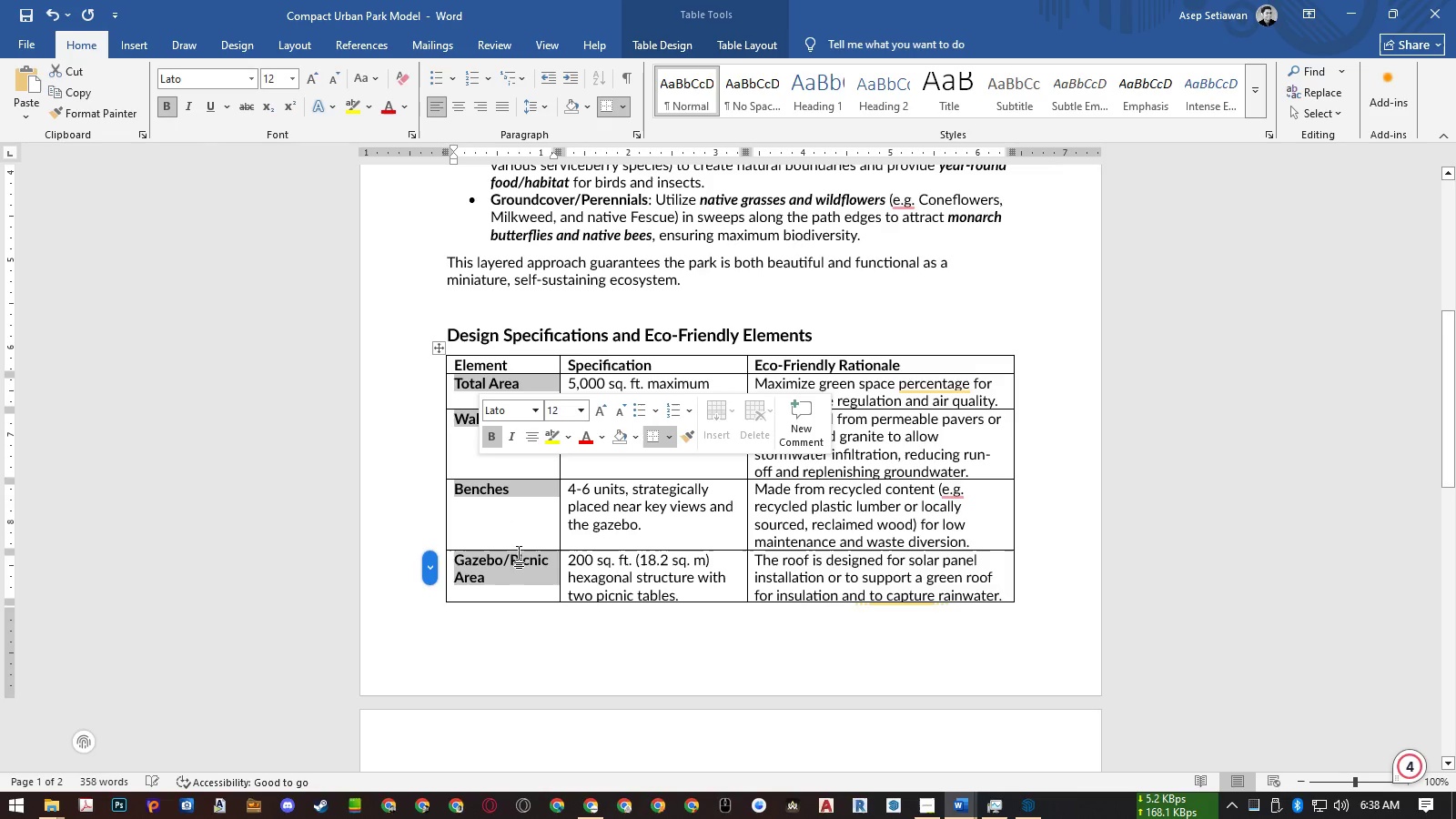 
scroll: coordinate [519, 553], scroll_direction: down, amount: 1.0
 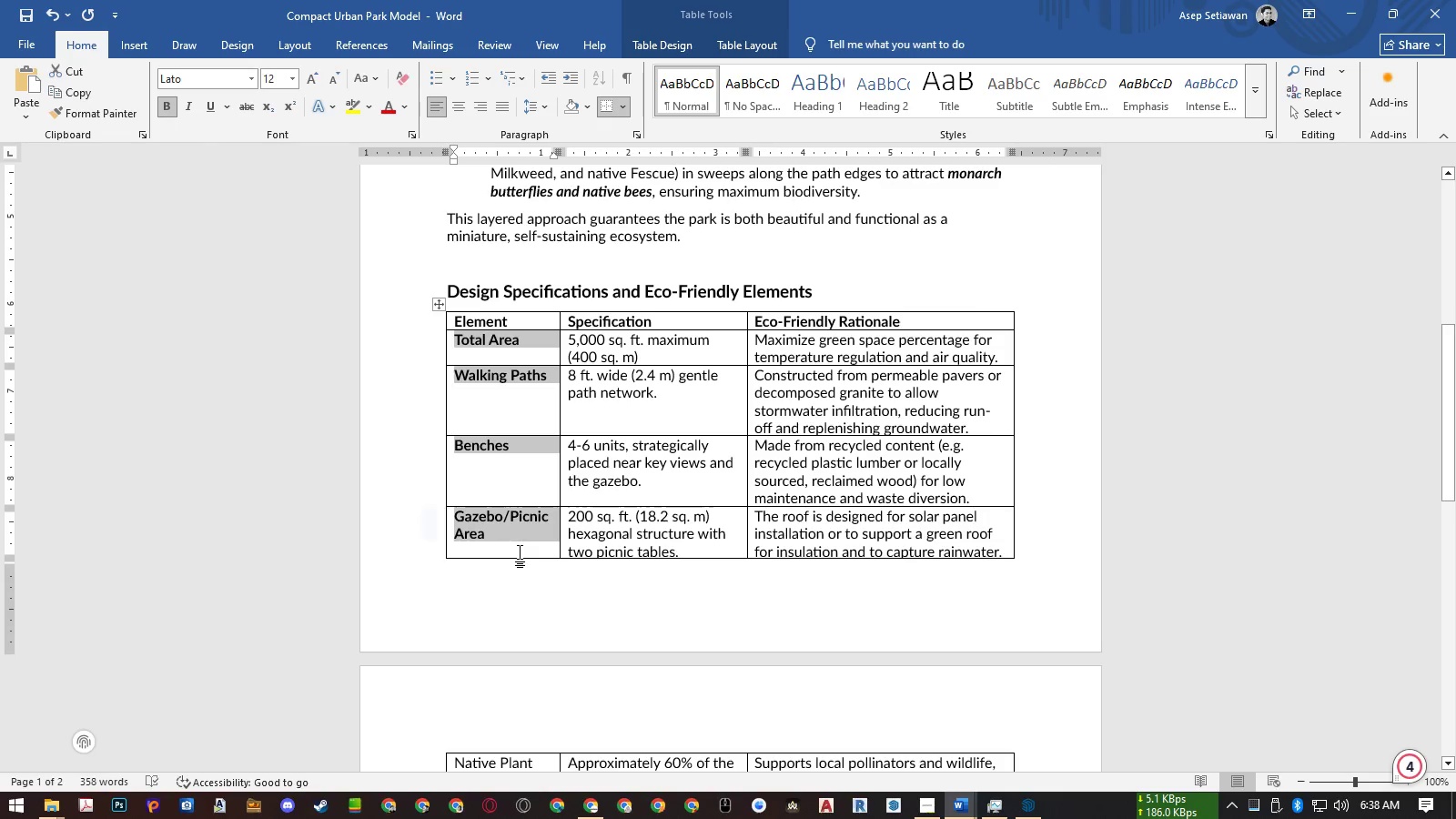 
key(Control+I)
 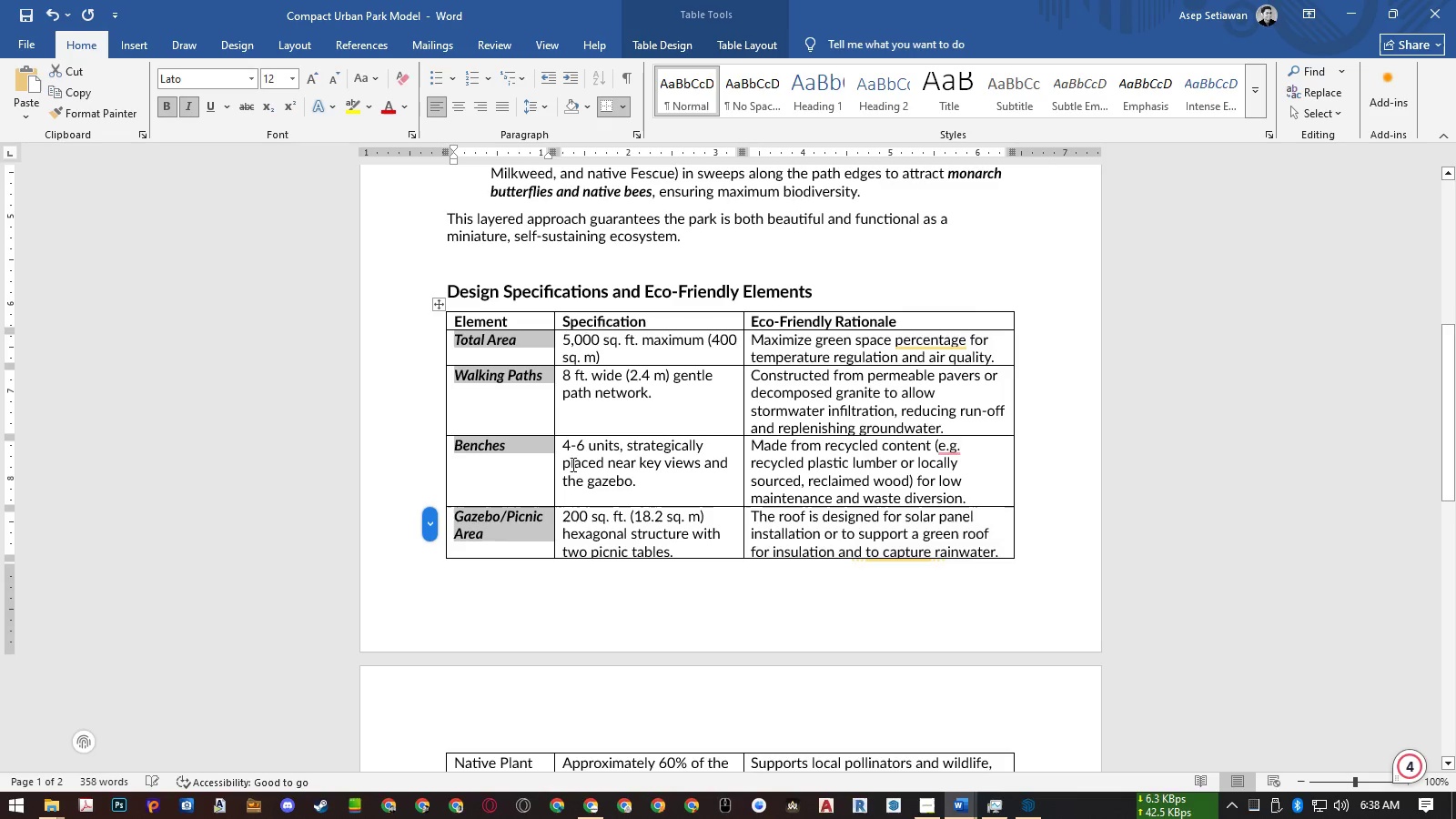 
left_click([572, 464])
 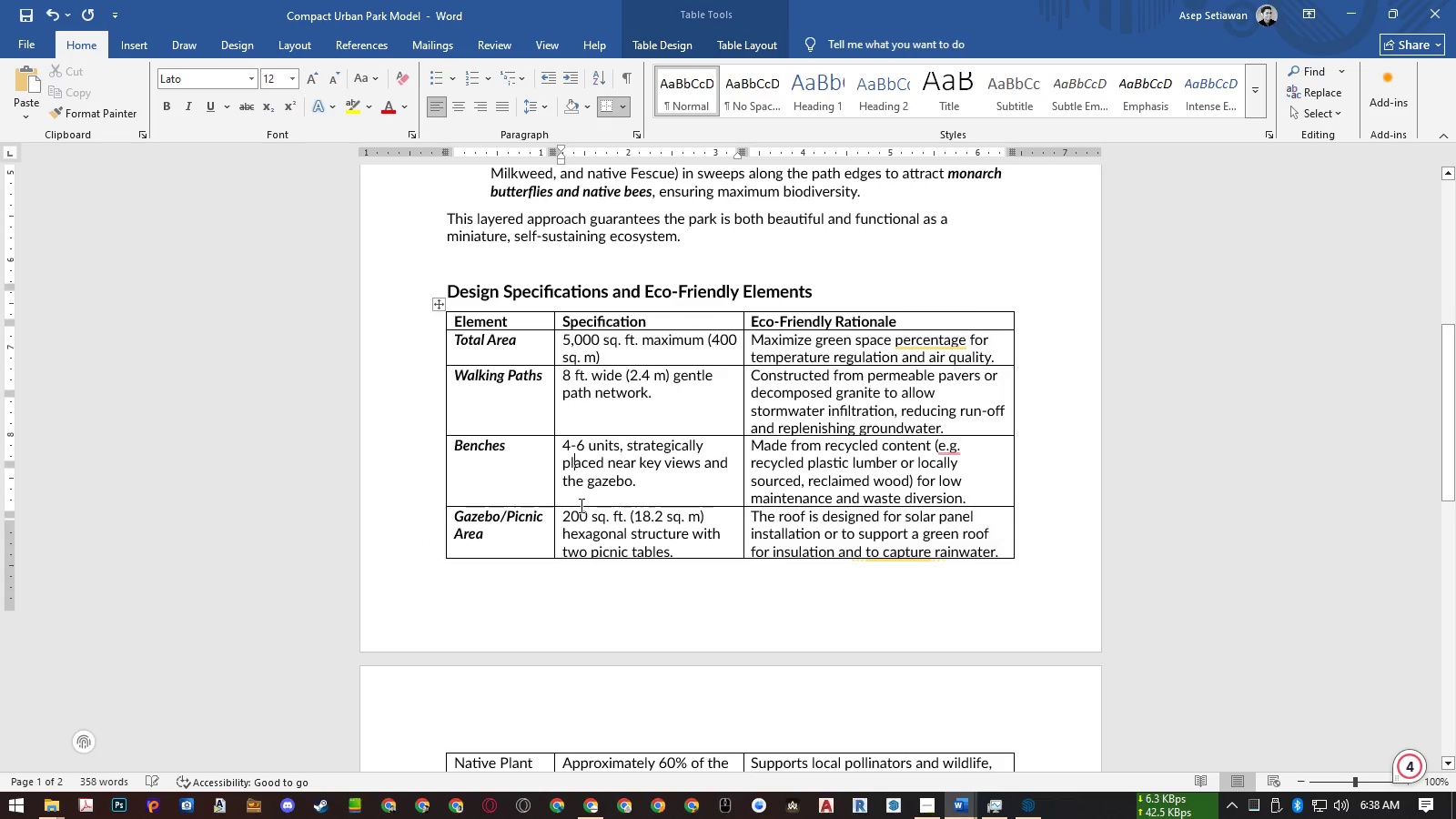 
scroll: coordinate [580, 505], scroll_direction: down, amount: 6.0
 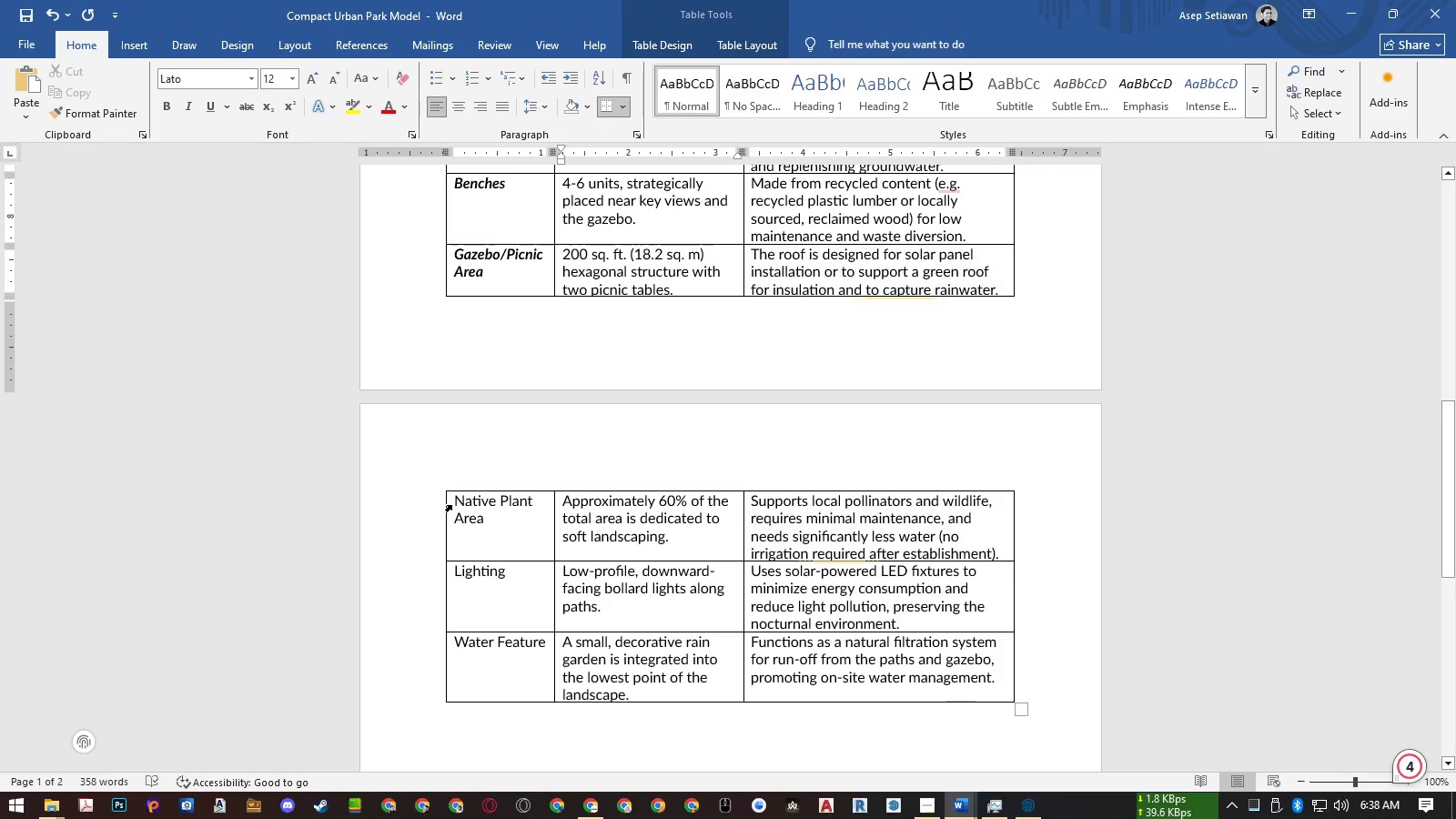 
left_click([451, 505])
 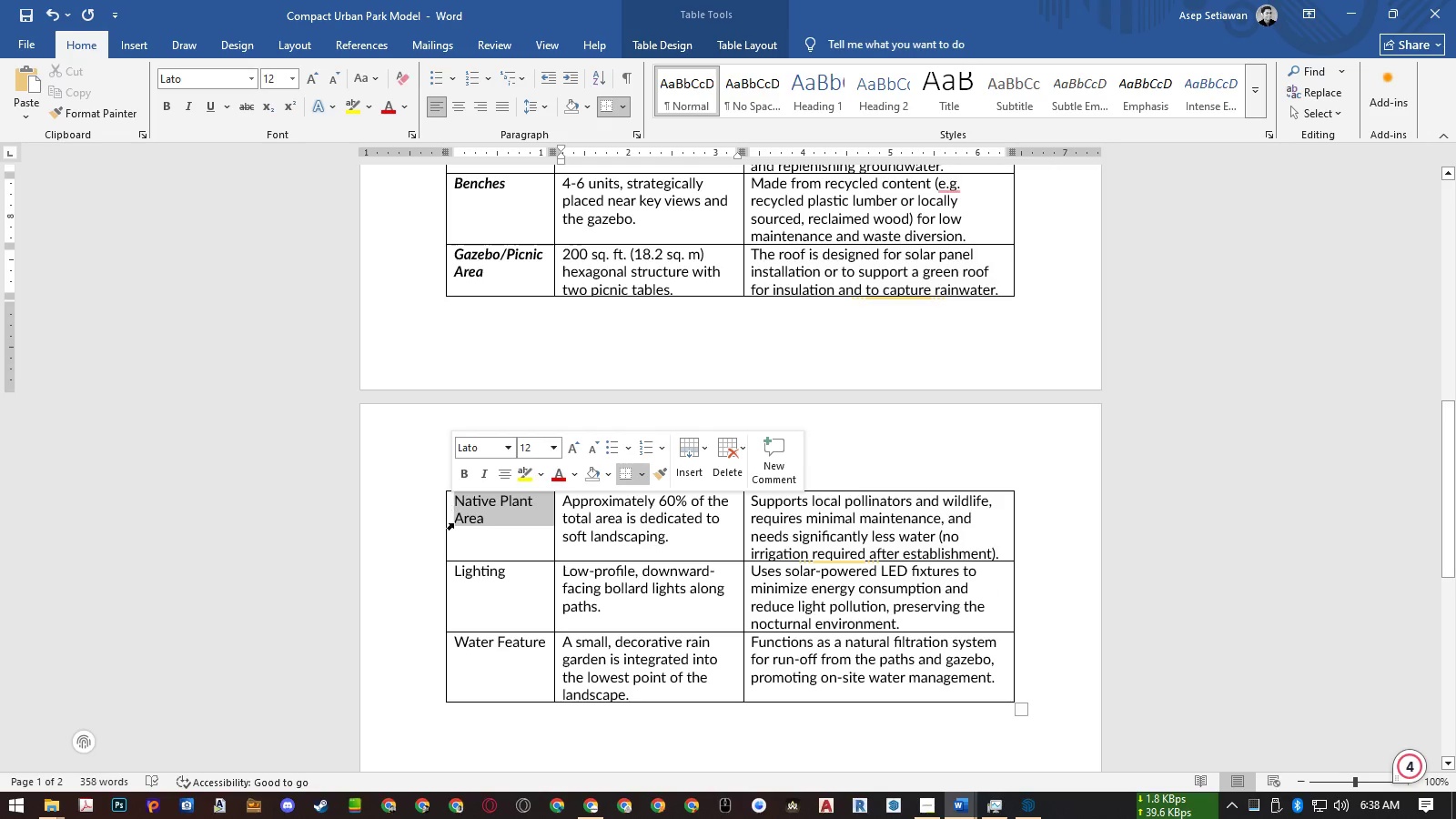 
hold_key(key=ControlLeft, duration=1.5)
left_click([453, 572])
 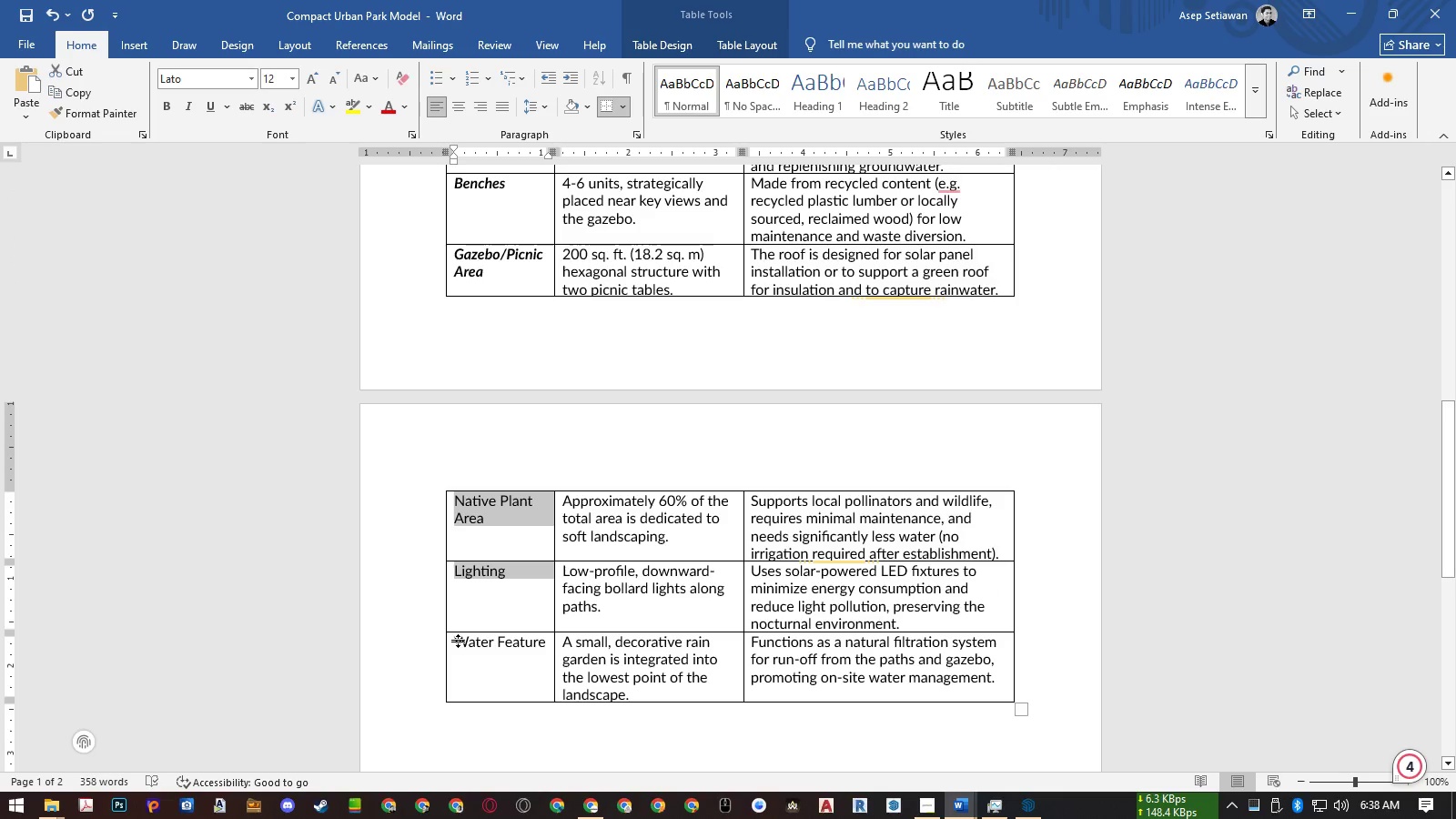 
left_click([452, 648])
 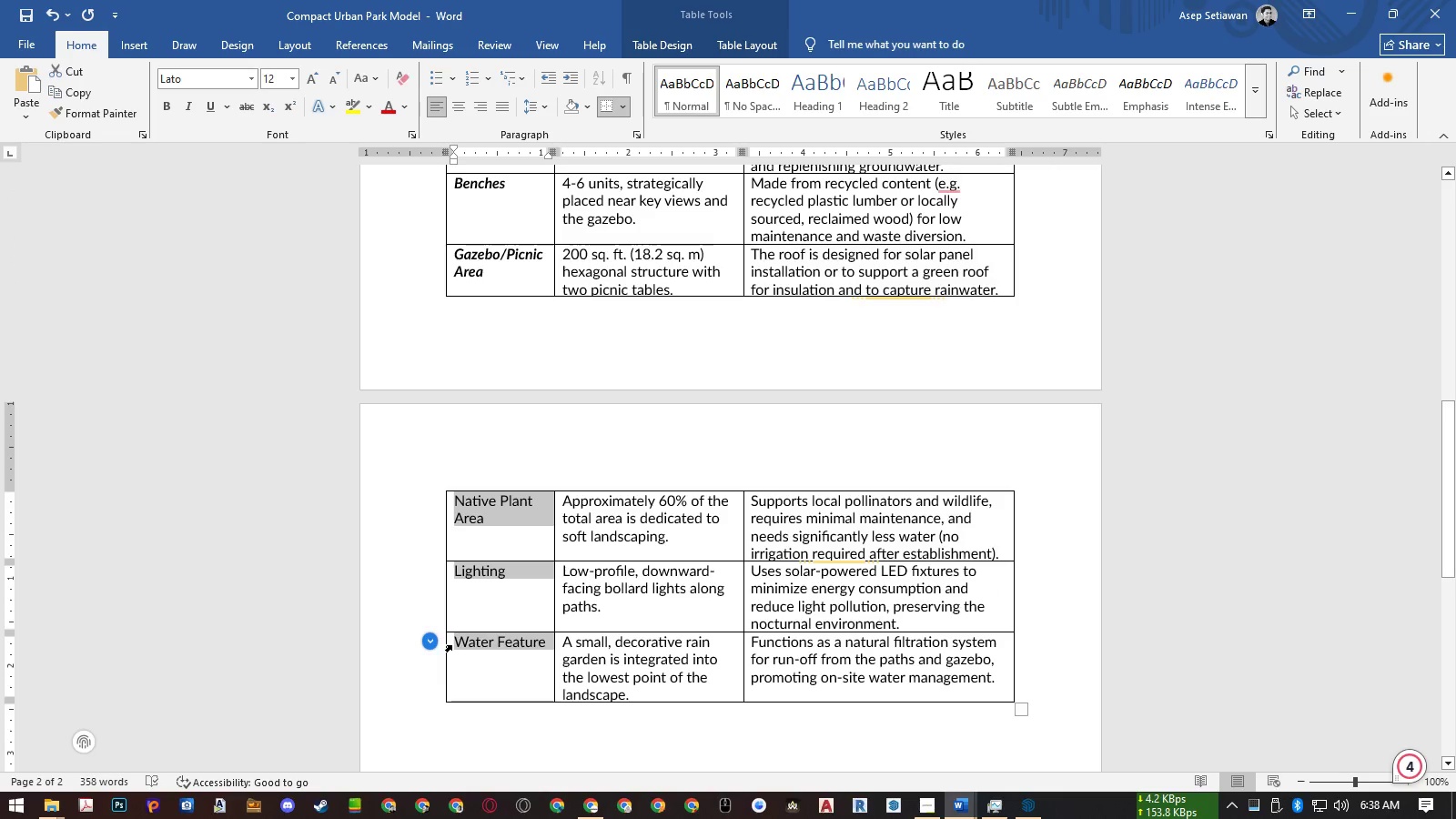 
key(Control+B)
 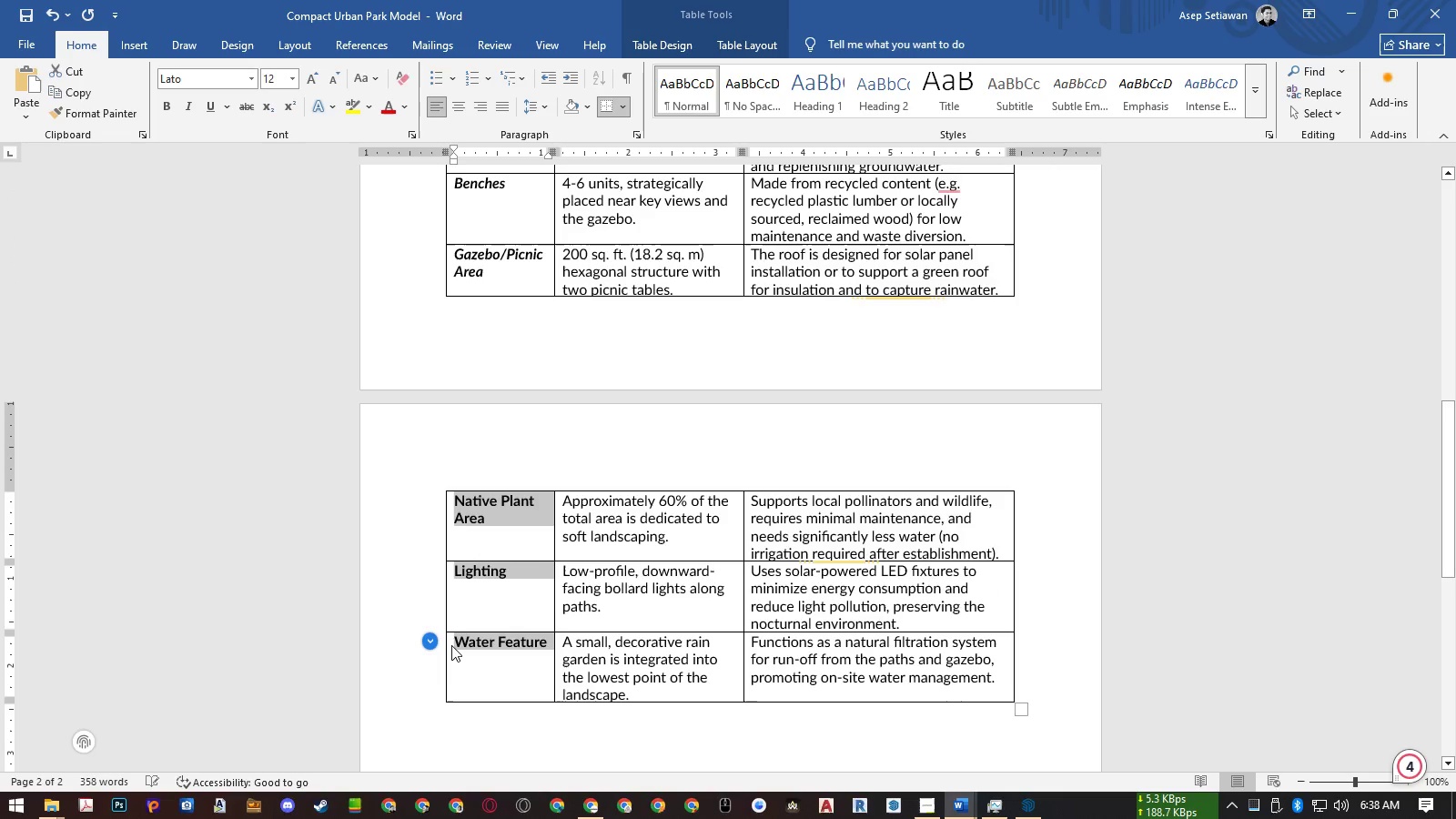 
key(Control+I)
 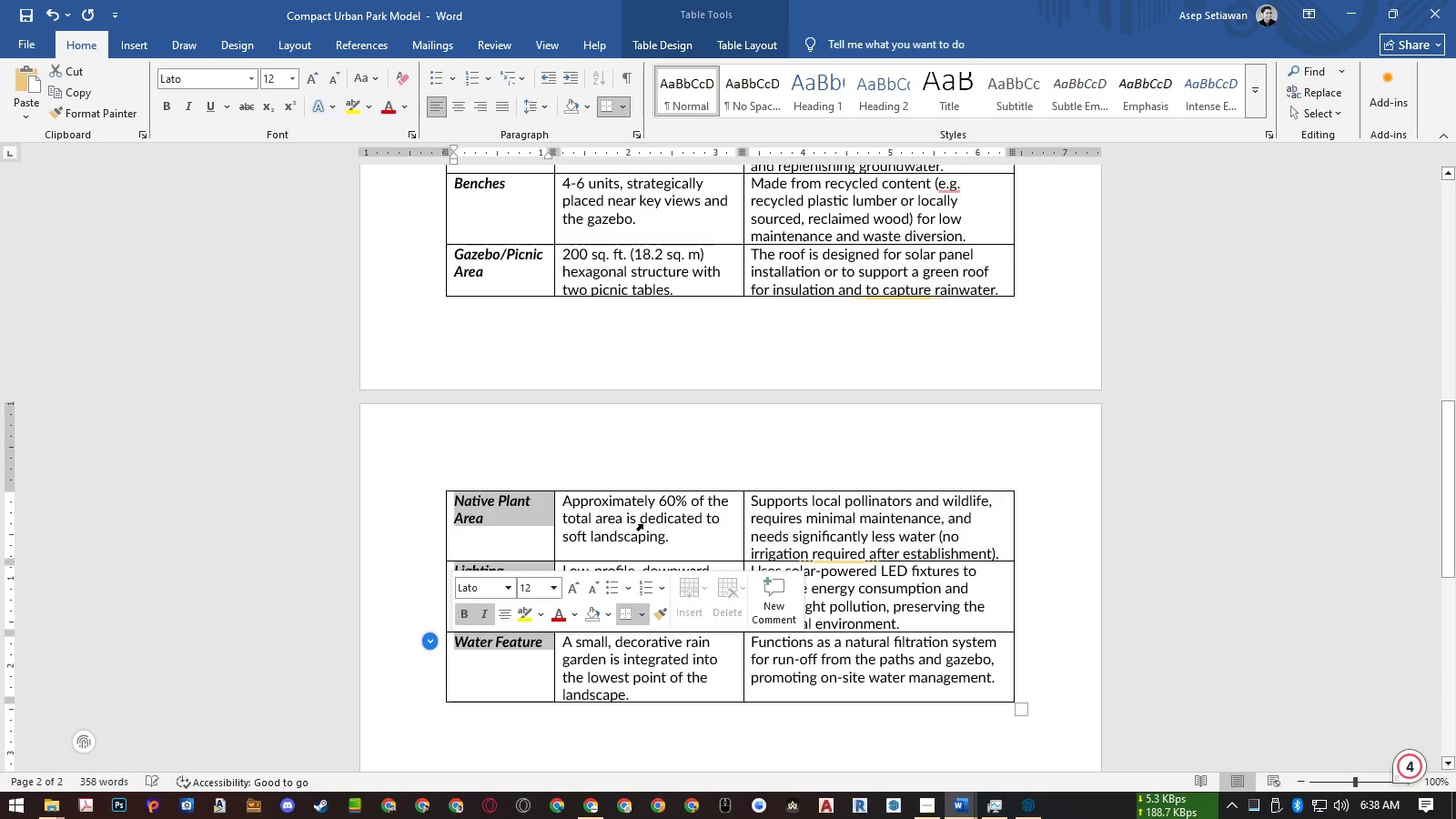 
left_click([643, 523])
 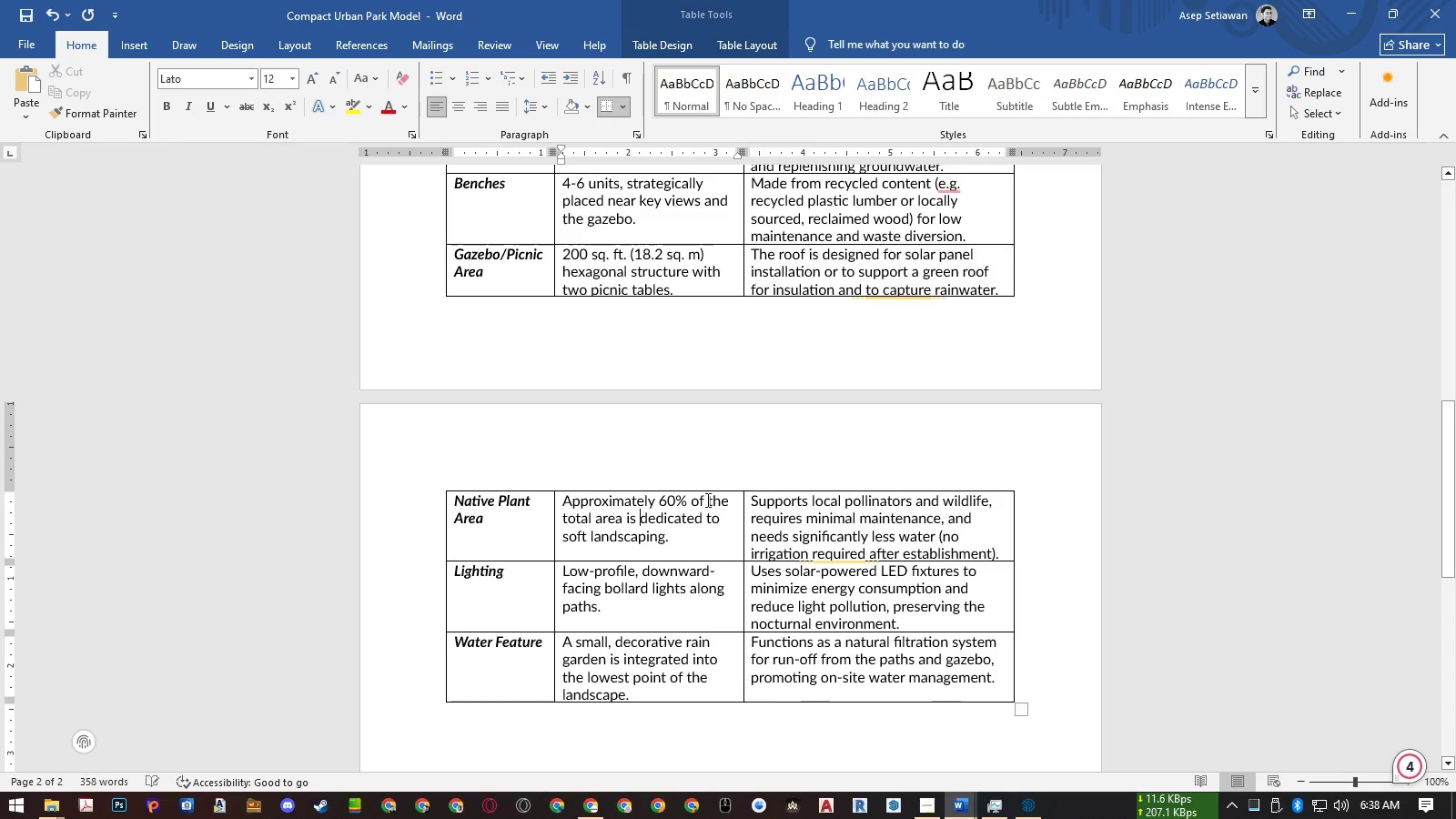 
scroll: coordinate [750, 472], scroll_direction: up, amount: 21.0
 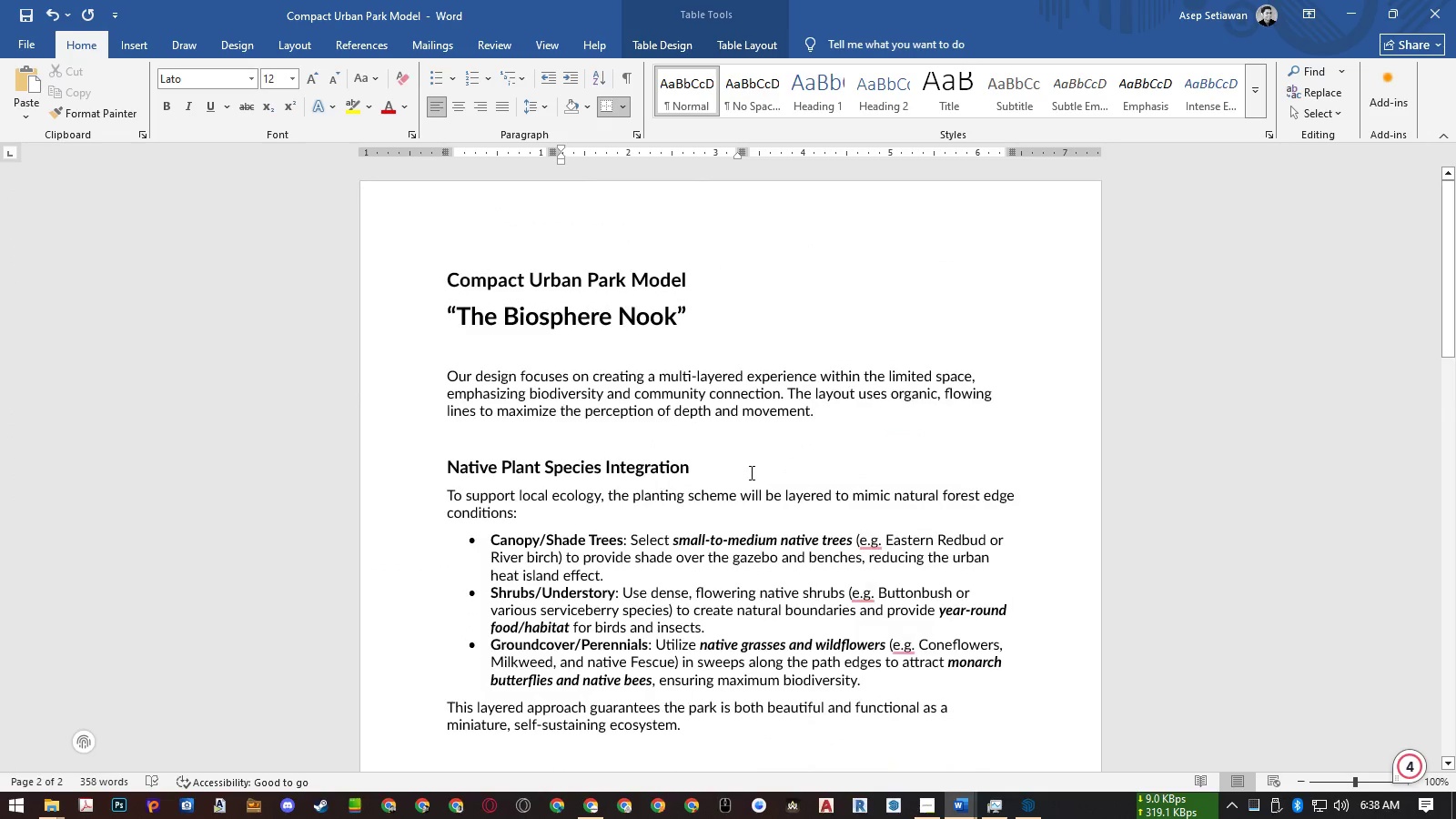 
scroll: coordinate [750, 472], scroll_direction: down, amount: 6.0
 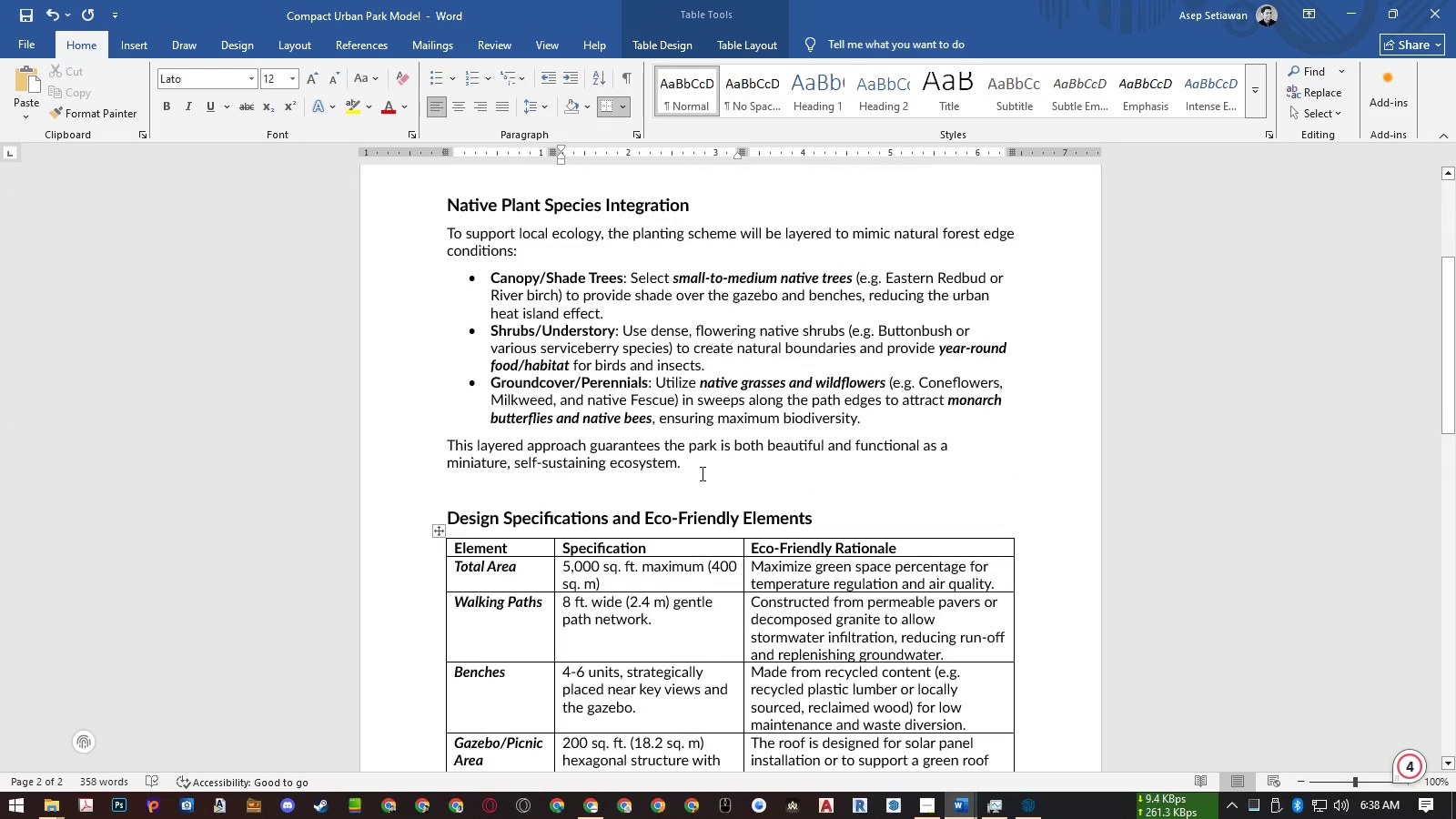 
scroll: coordinate [701, 473], scroll_direction: up, amount: 2.0
 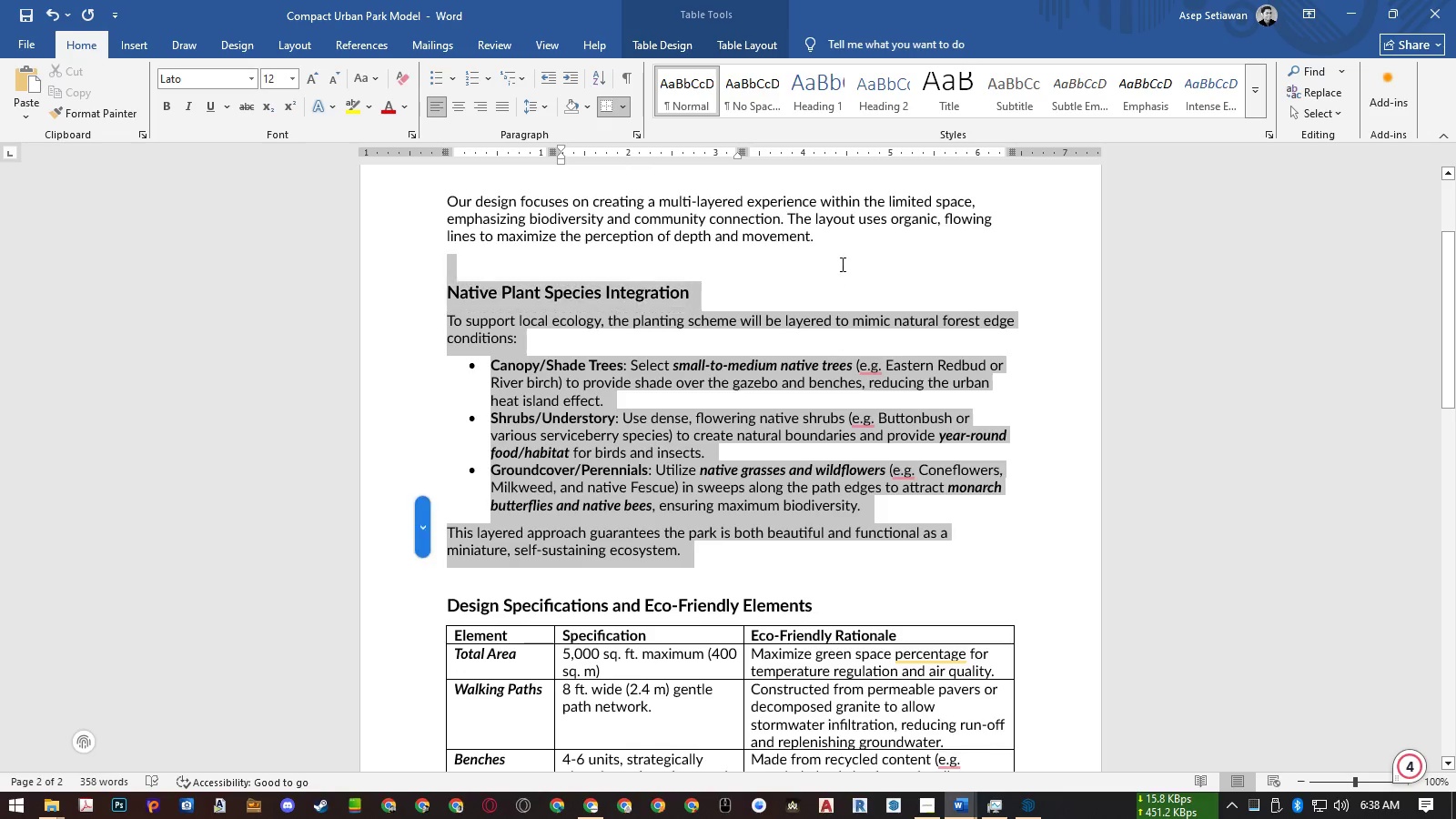 
hold_key(key=ControlLeft, duration=1.53)
 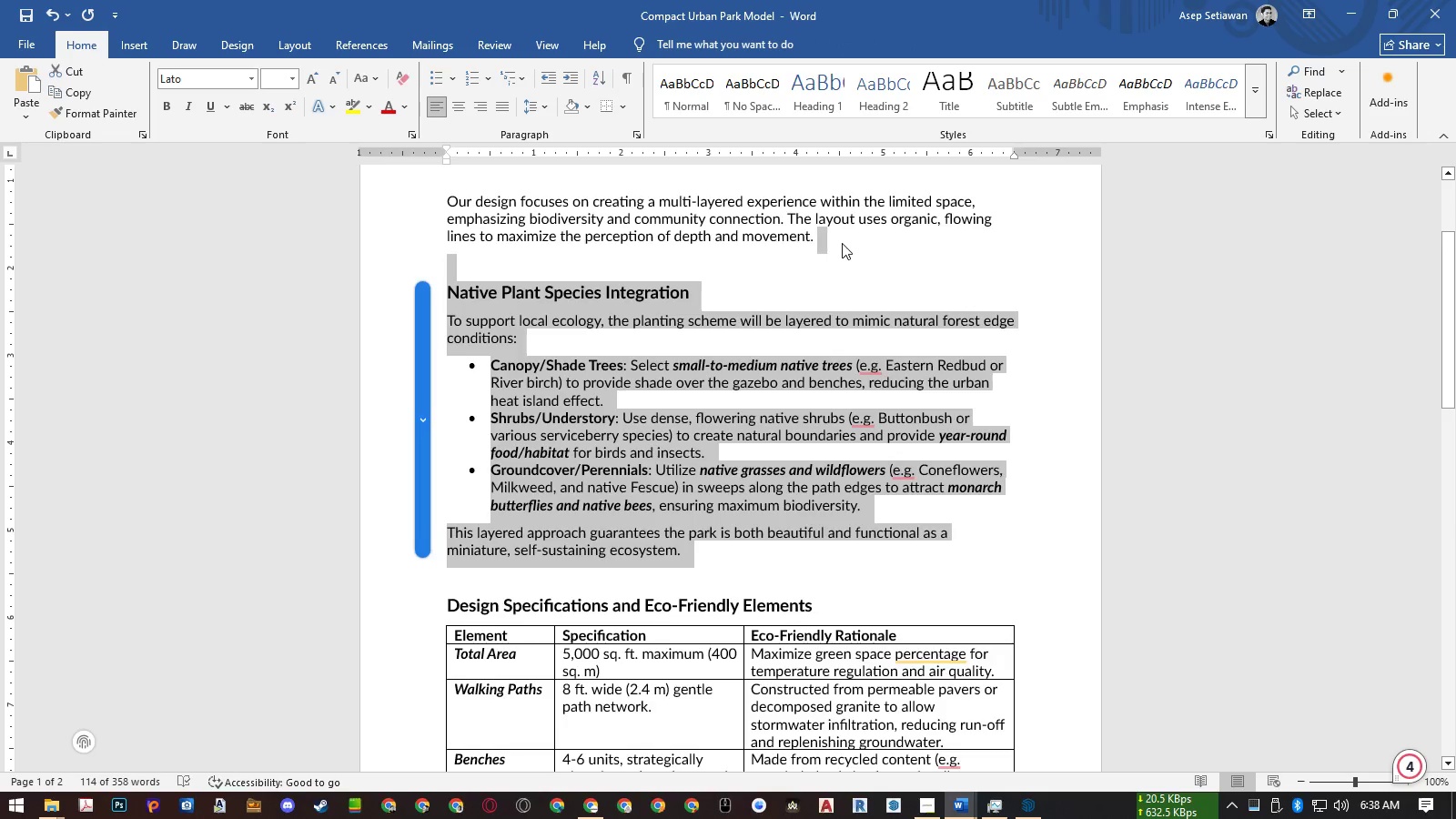 
hold_key(key=ControlLeft, duration=0.33)
 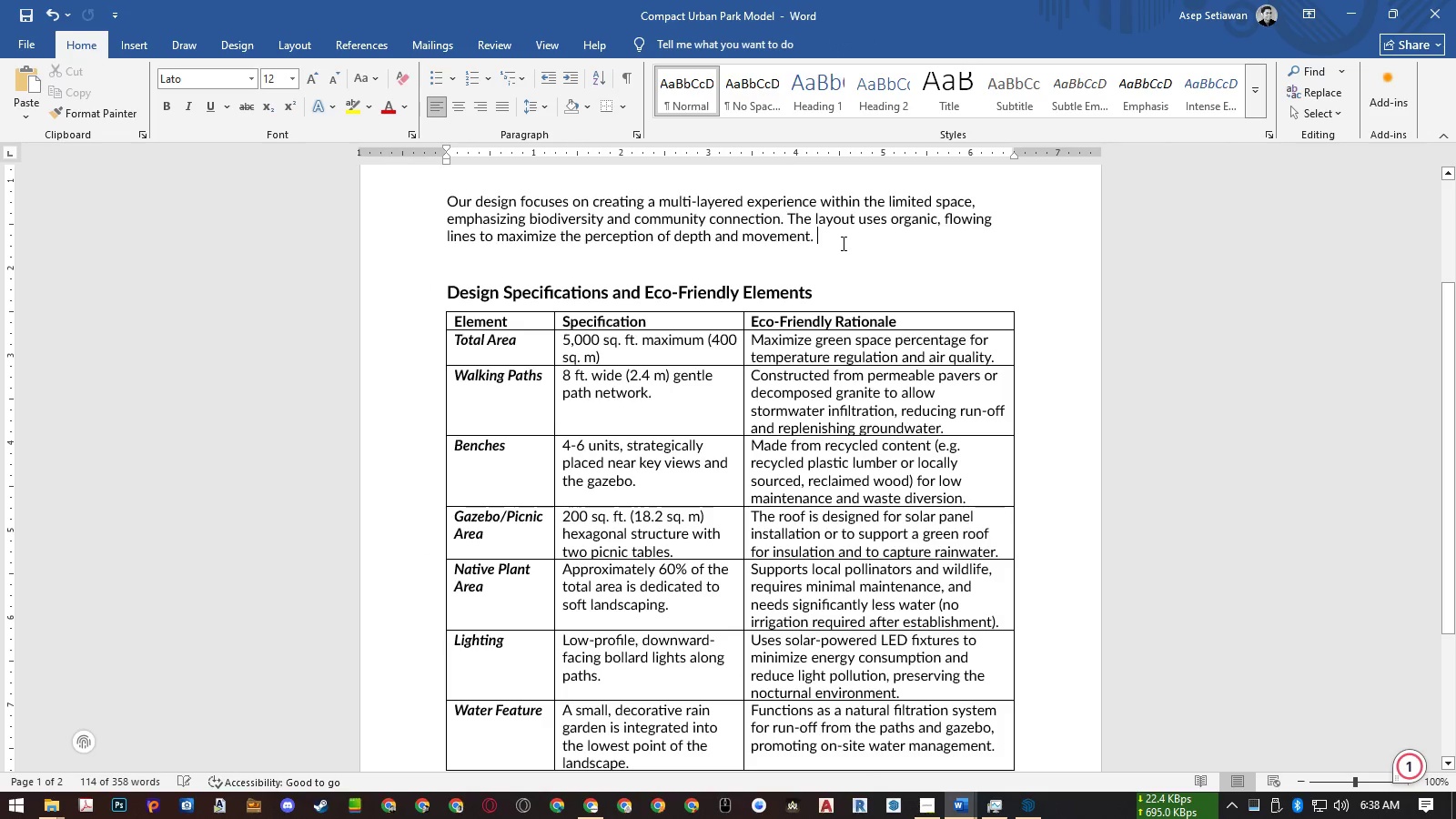 
scroll: coordinate [757, 365], scroll_direction: down, amount: 9.0
 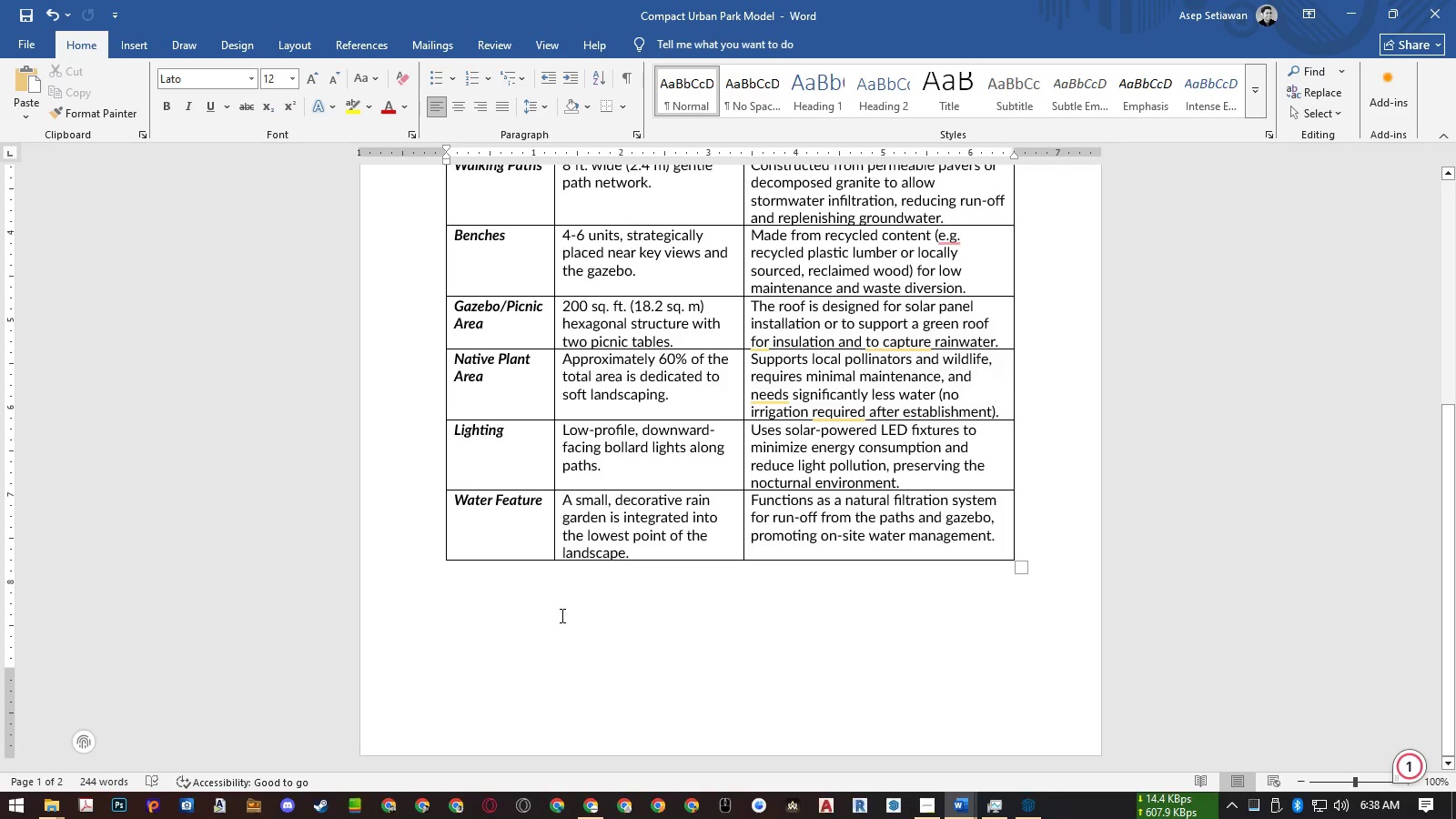 
left_click([561, 618])
 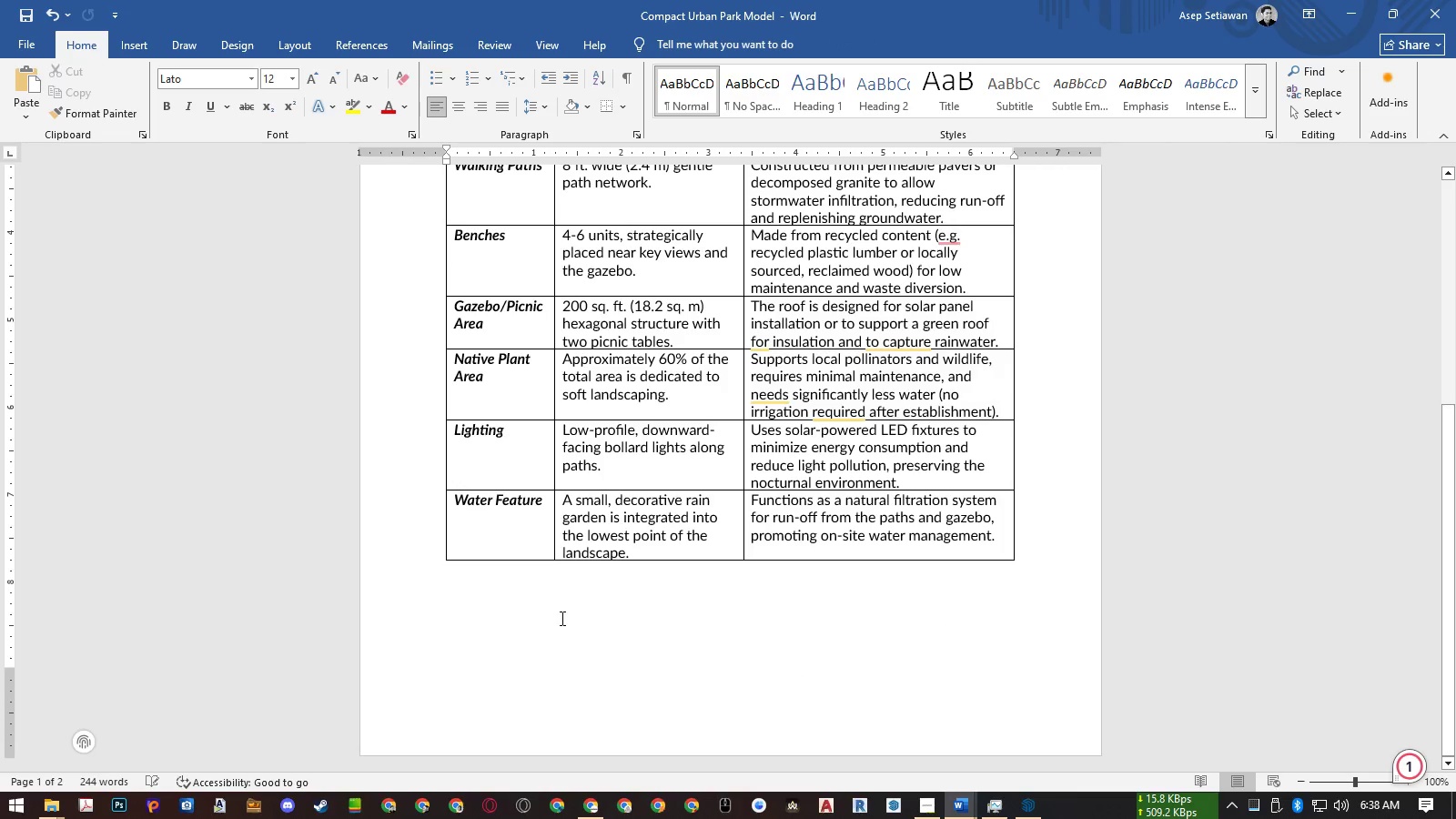 
key(Control+Enter)
 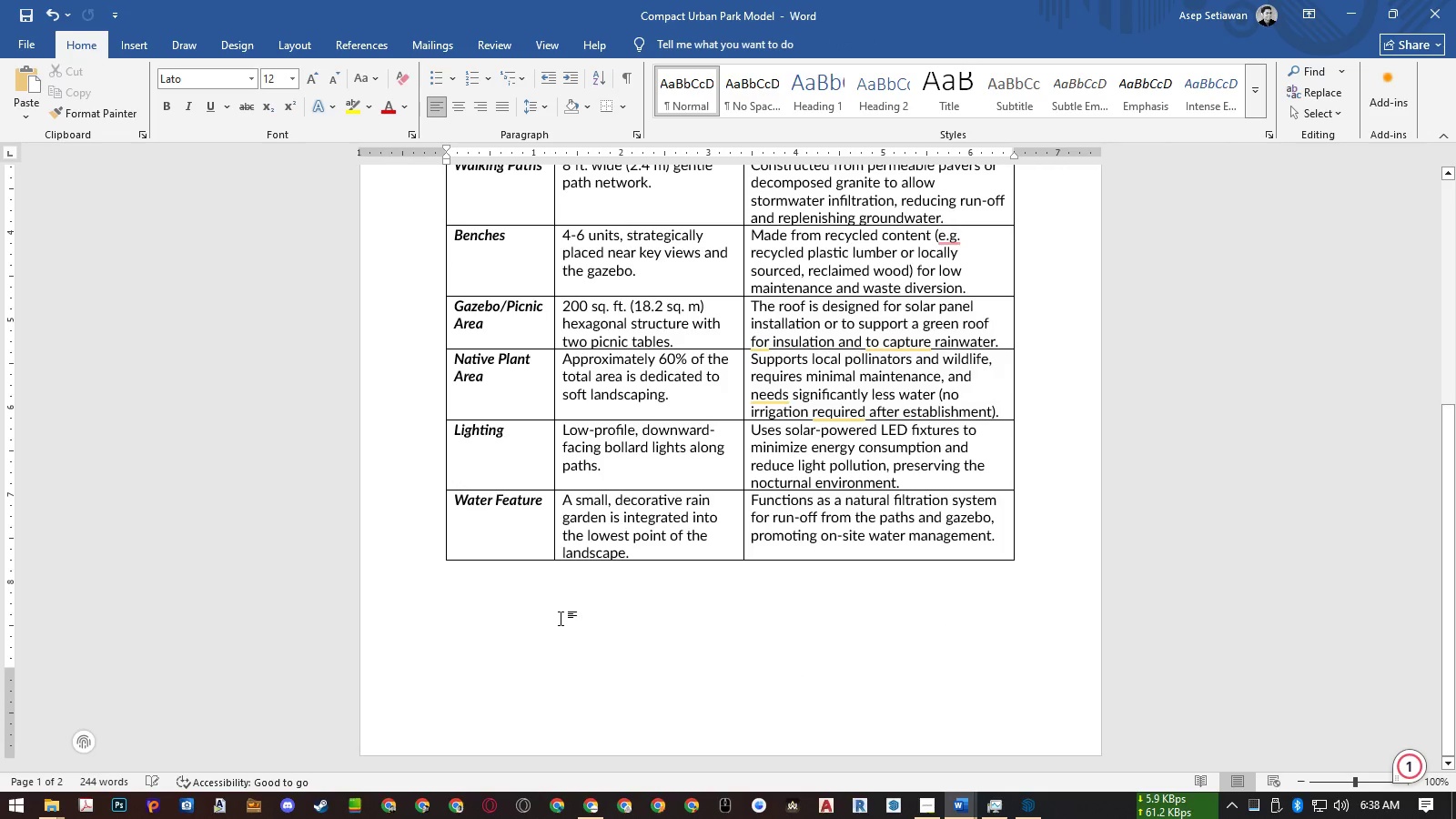 
scroll: coordinate [578, 614], scroll_direction: down, amount: 5.0
 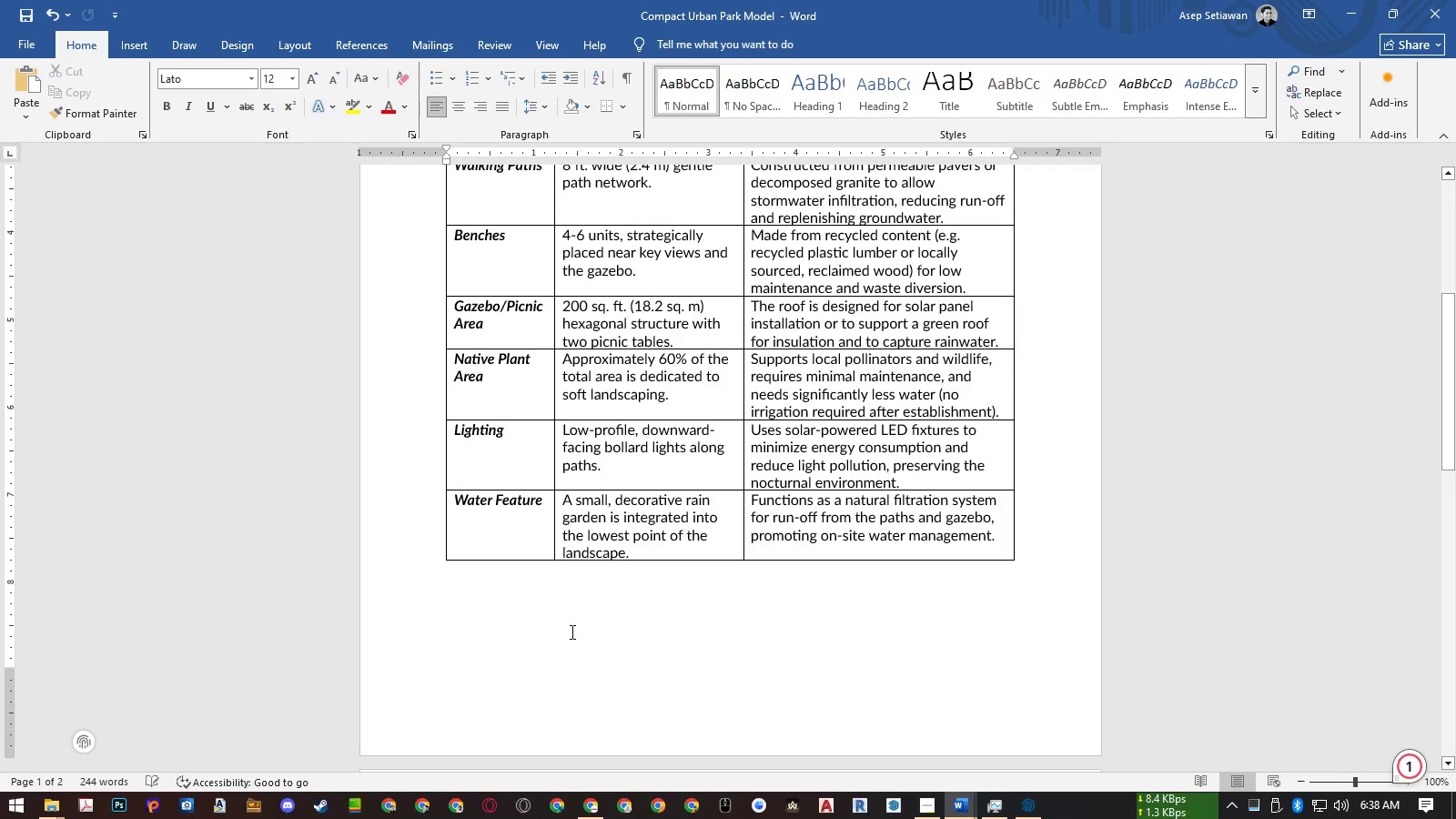 
left_click([571, 632])
 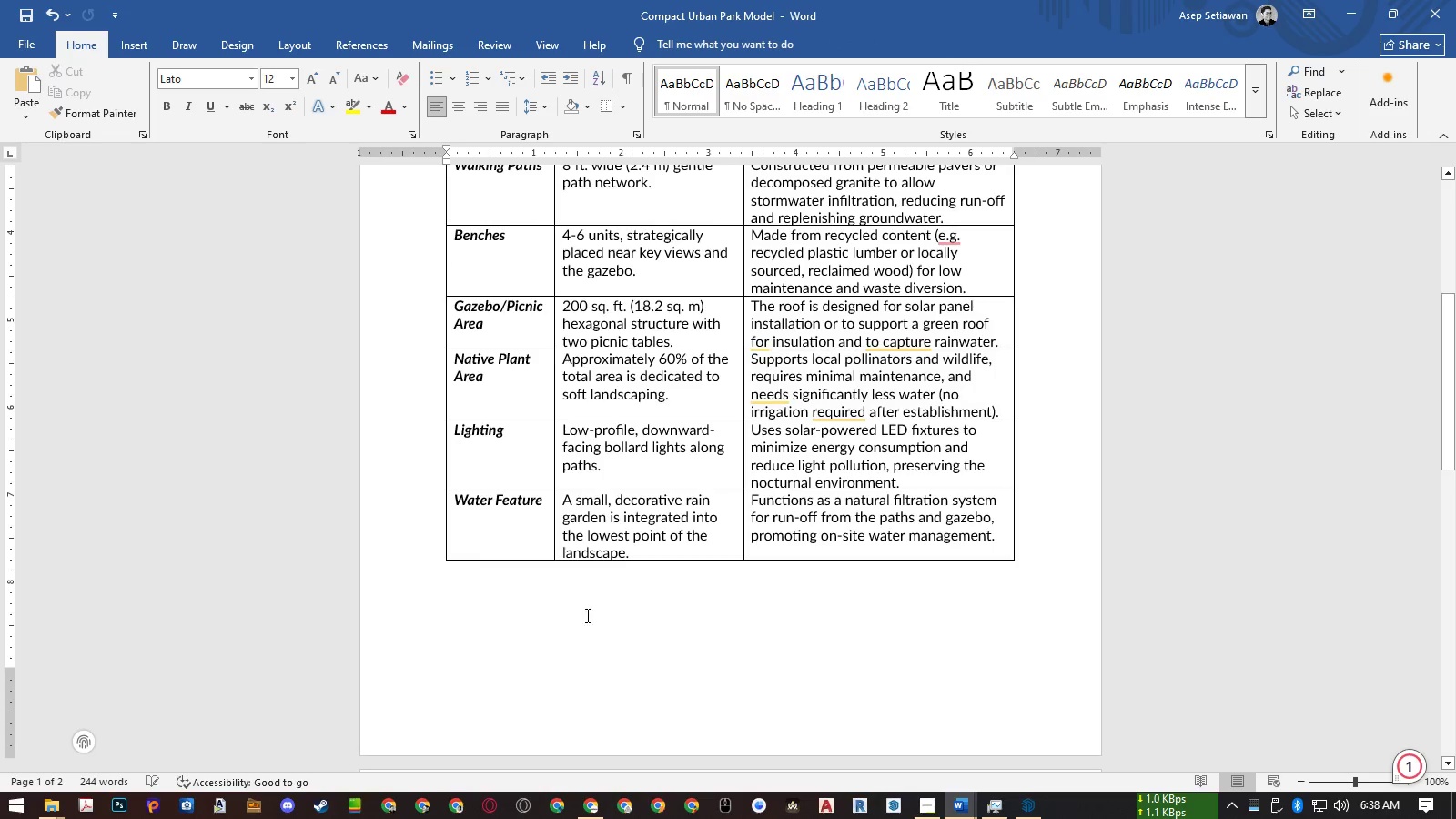 
scroll: coordinate [602, 606], scroll_direction: down, amount: 6.0
 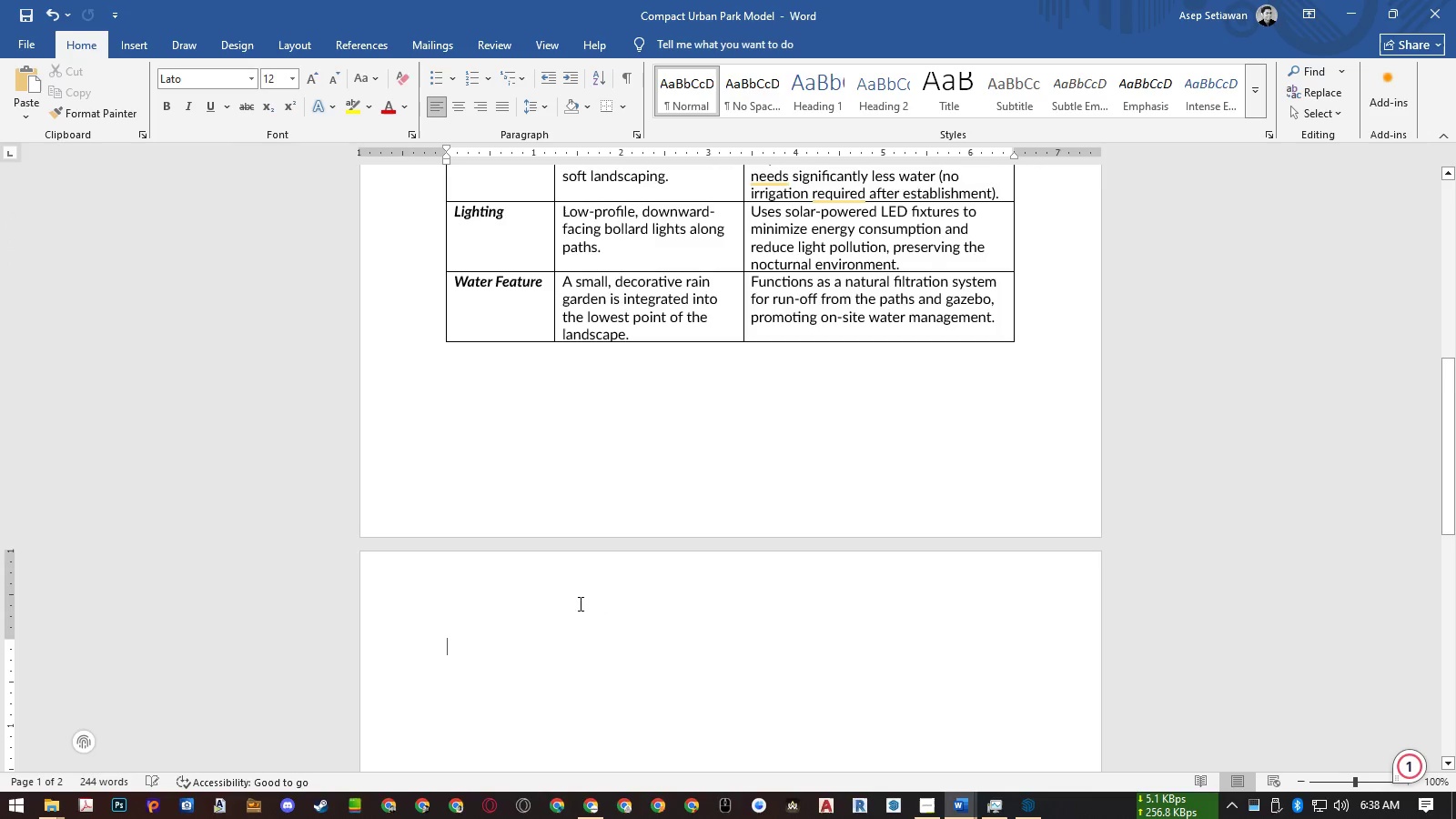 
left_click([560, 603])
 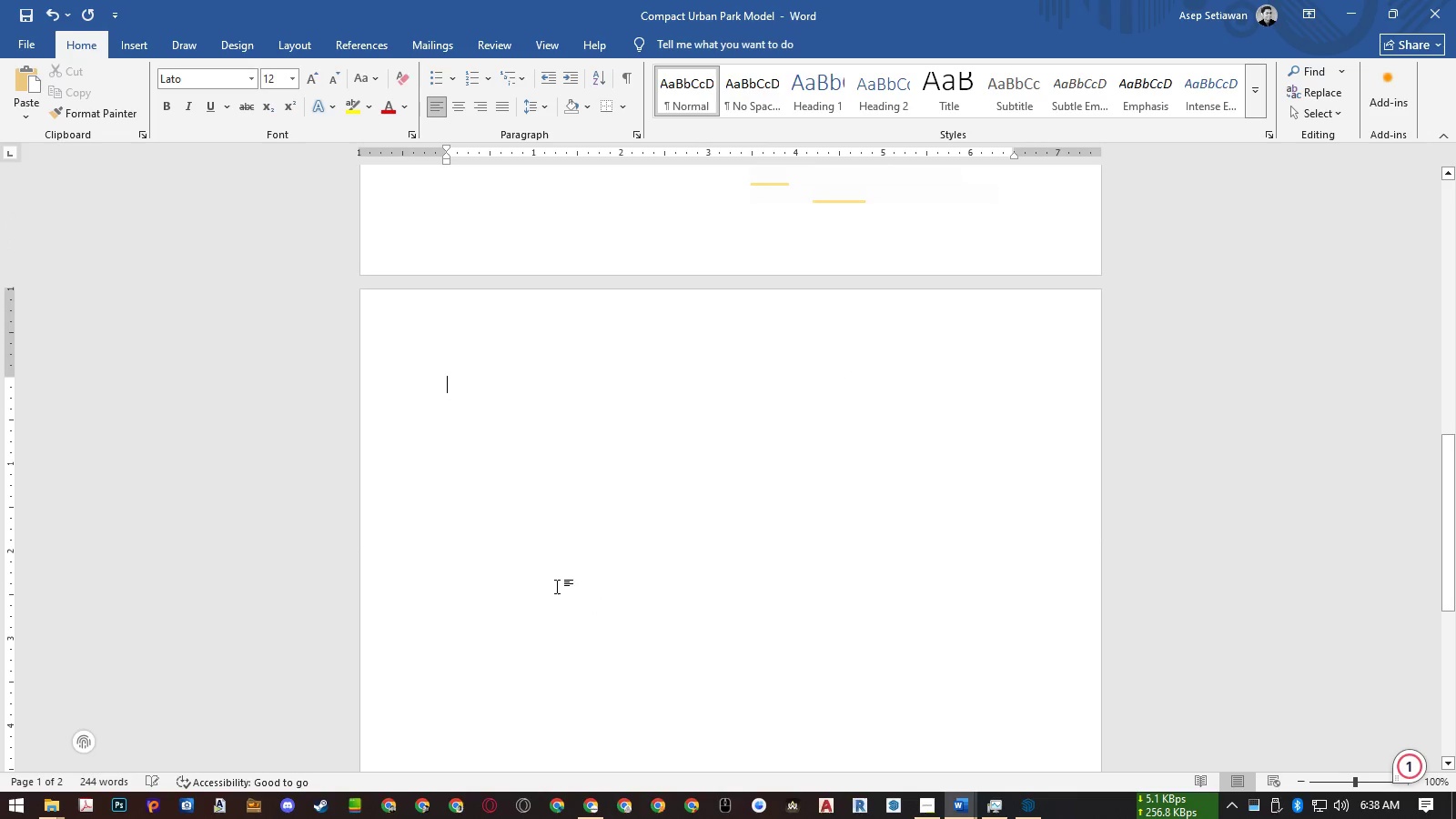 
hold_key(key=ControlLeft, duration=0.45)
 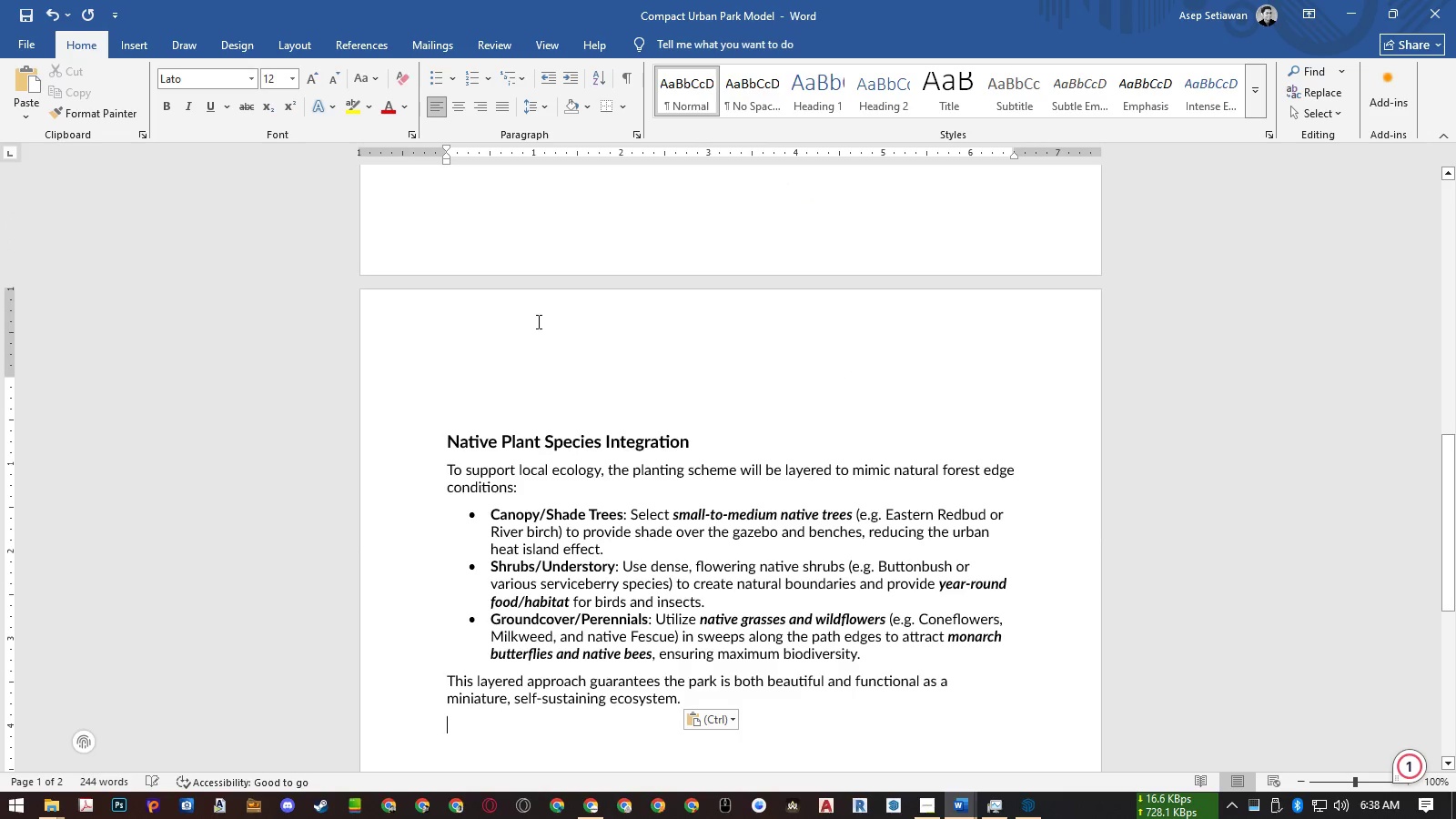 
key(V)
 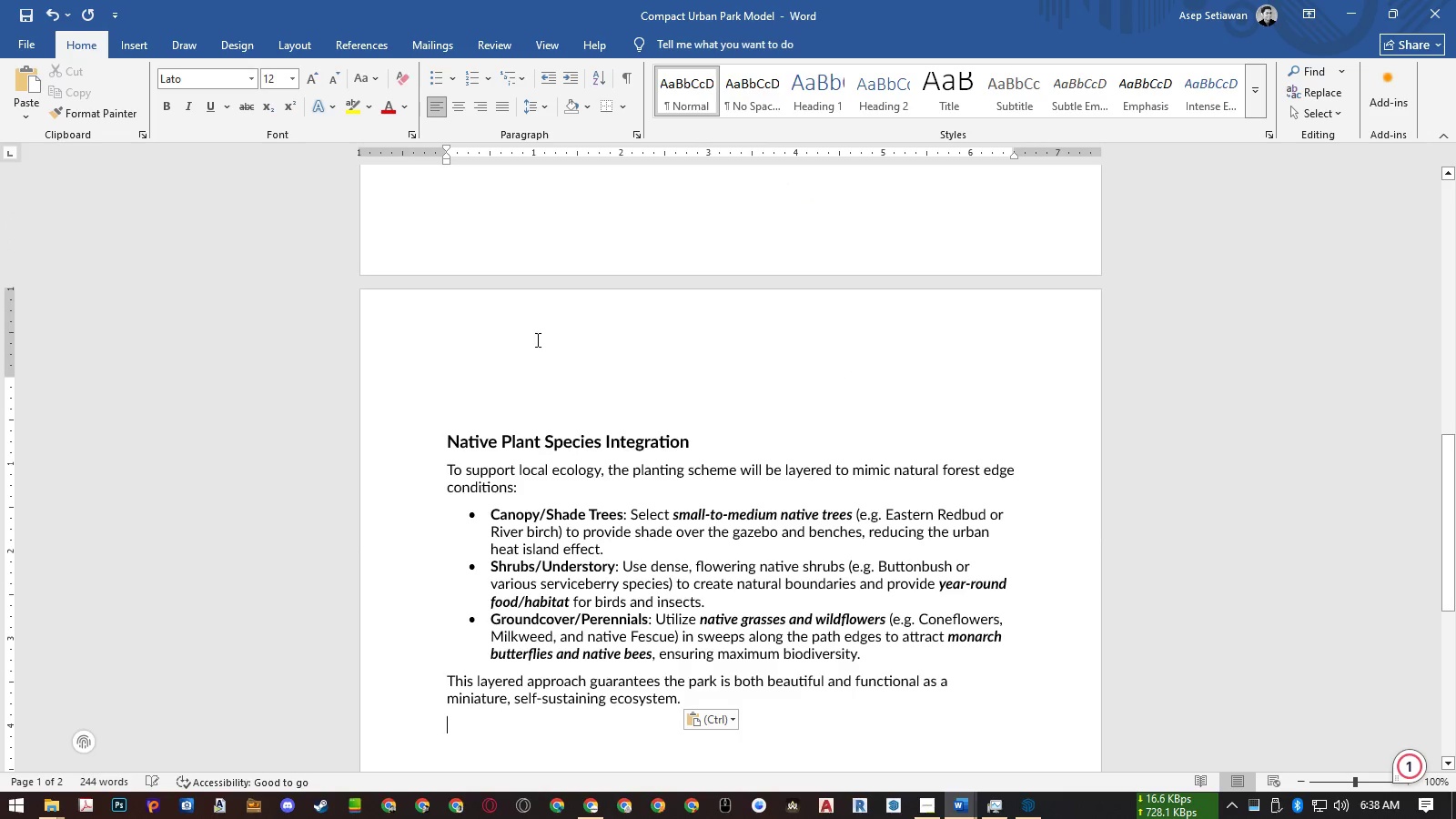 
left_click([524, 370])
 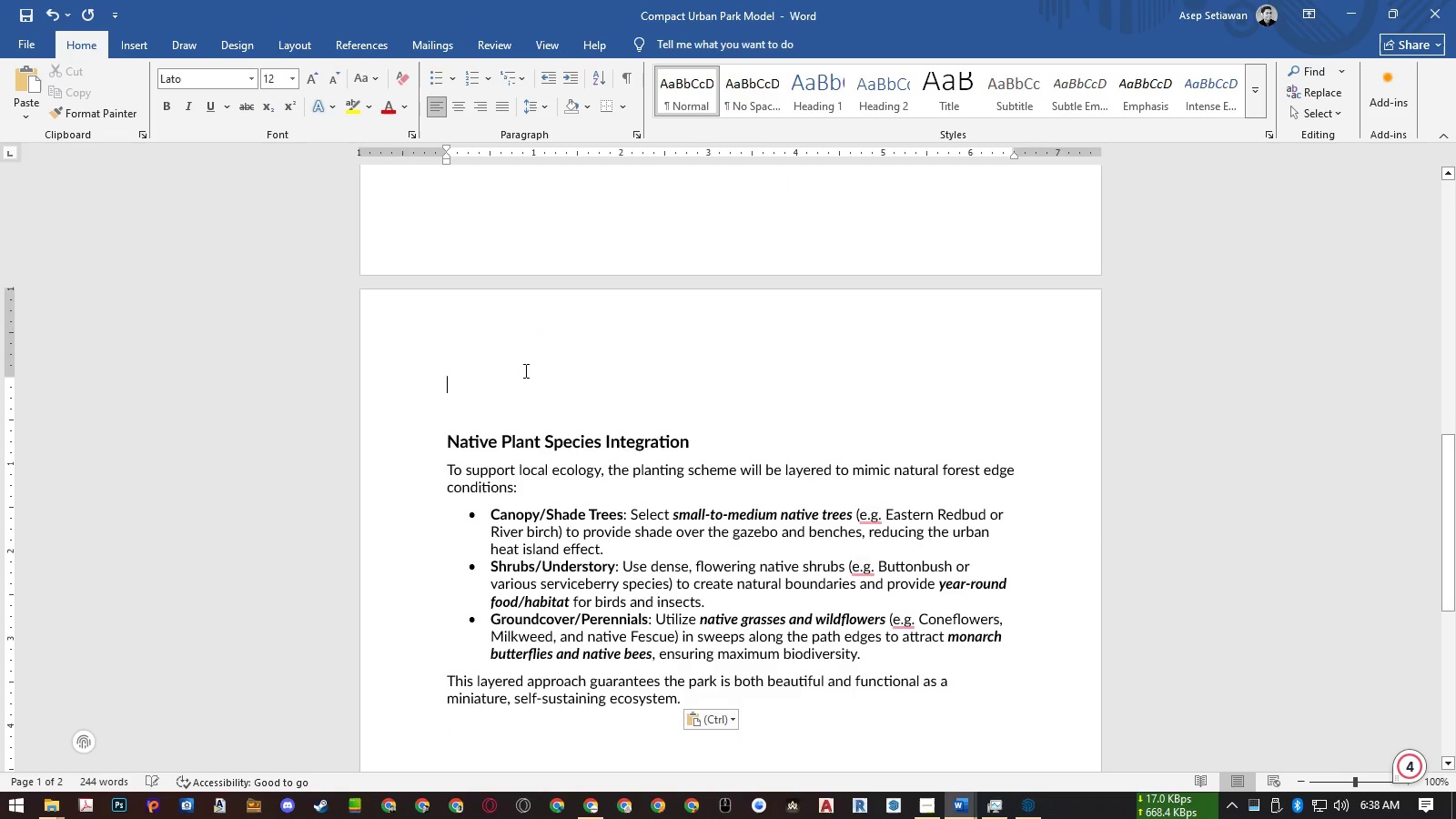 
key(Delete)
 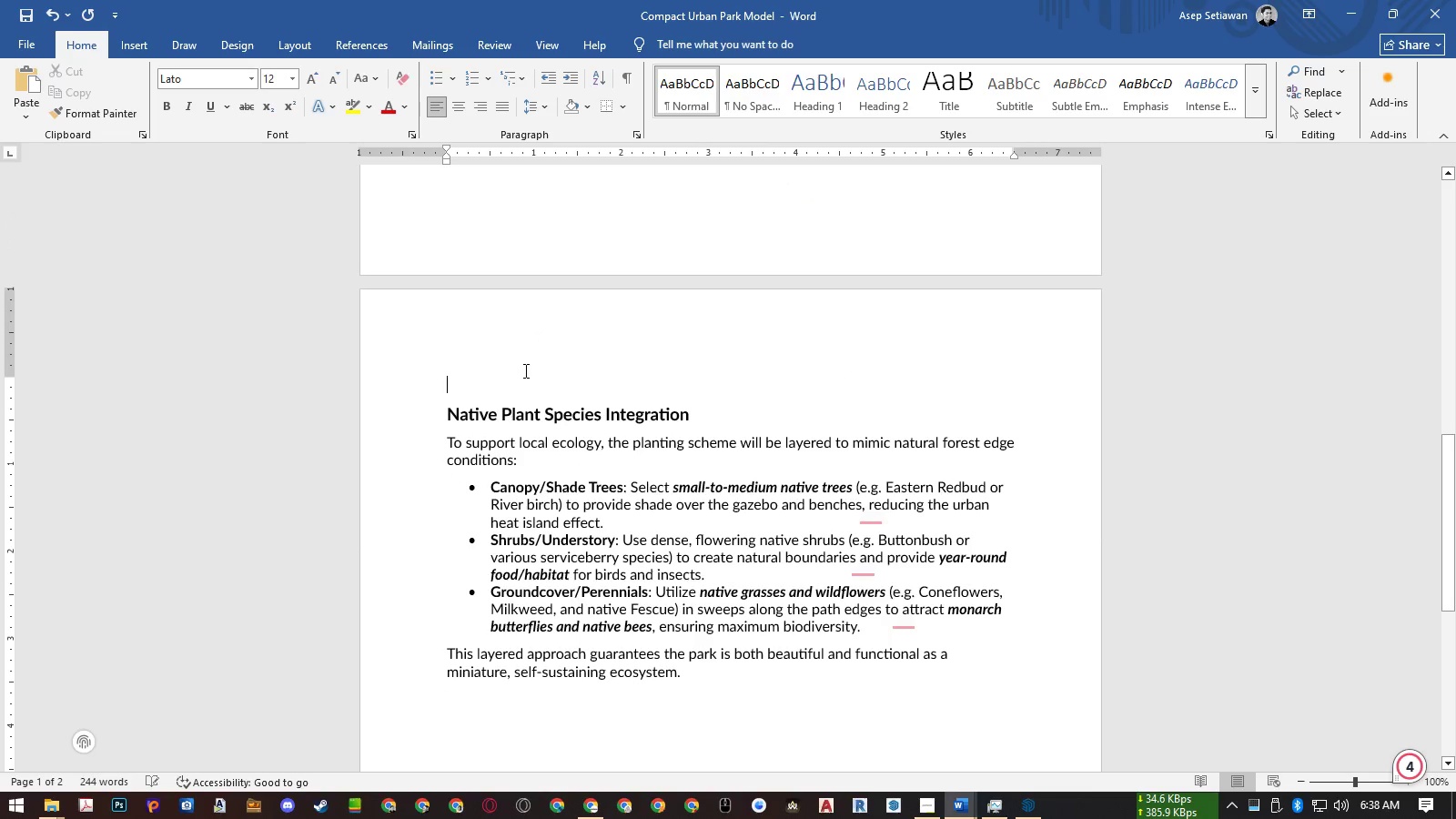 
key(Delete)
 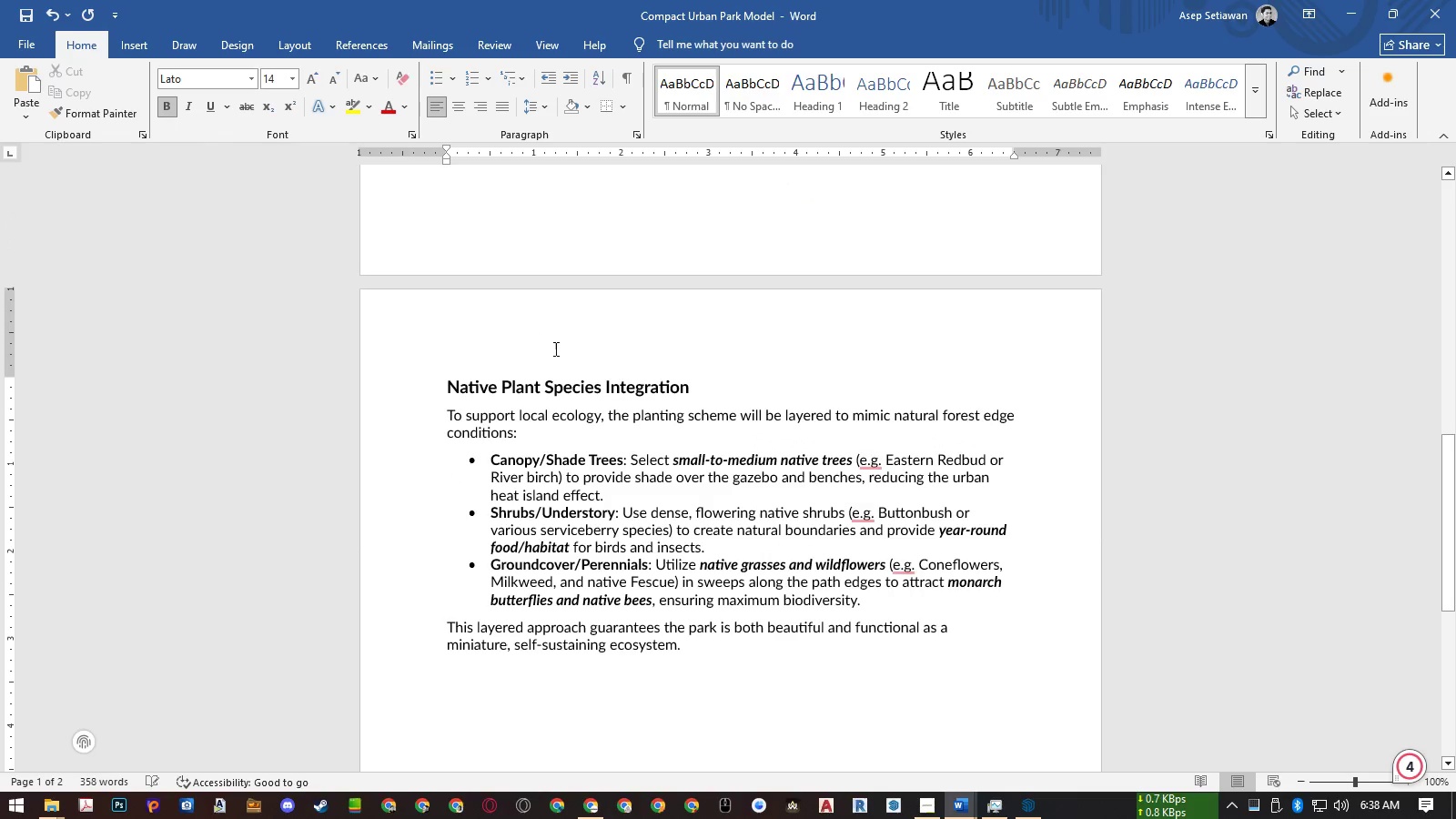 
scroll: coordinate [578, 358], scroll_direction: up, amount: 25.0
 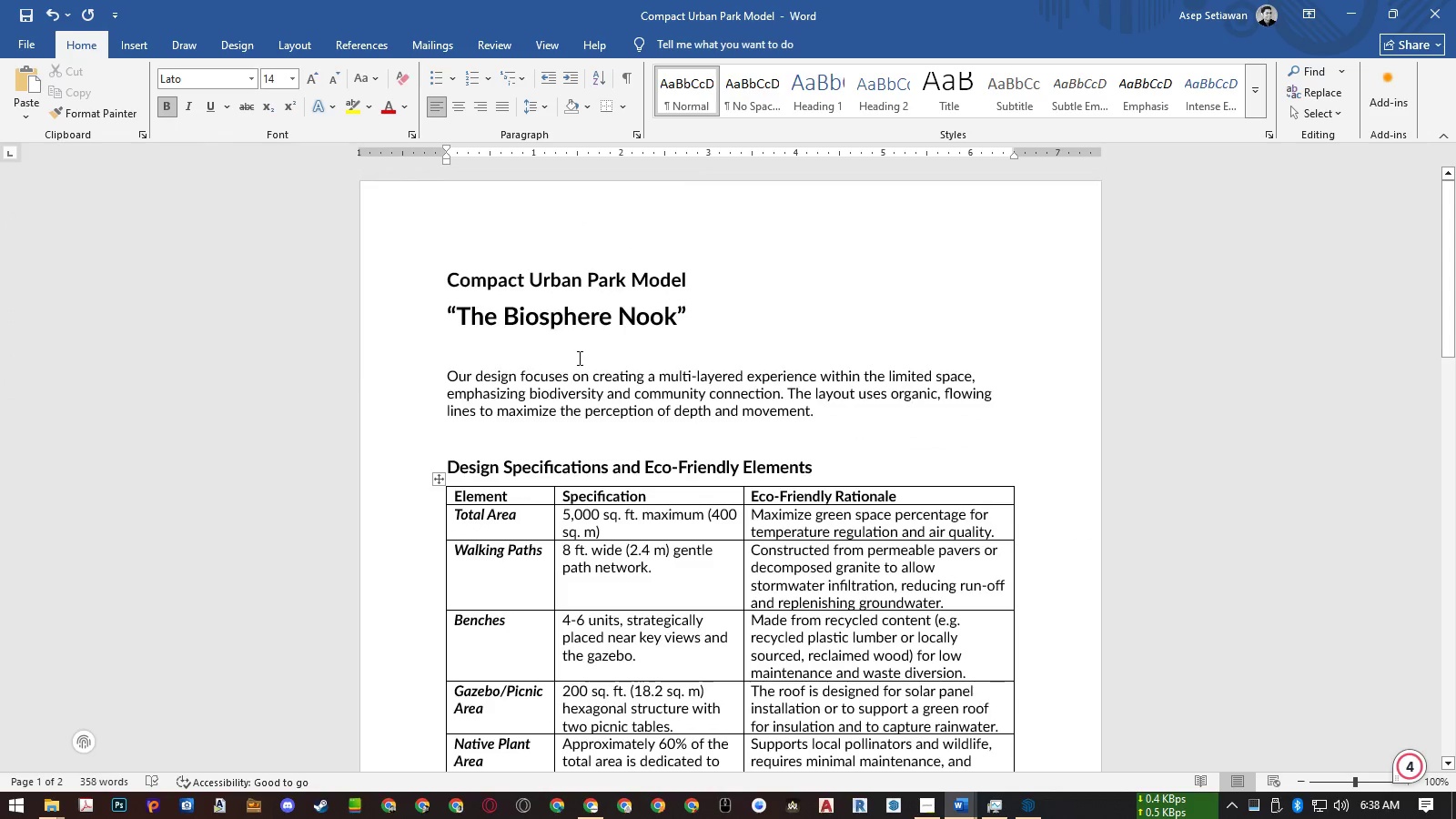 
scroll: coordinate [579, 356], scroll_direction: down, amount: 14.0
 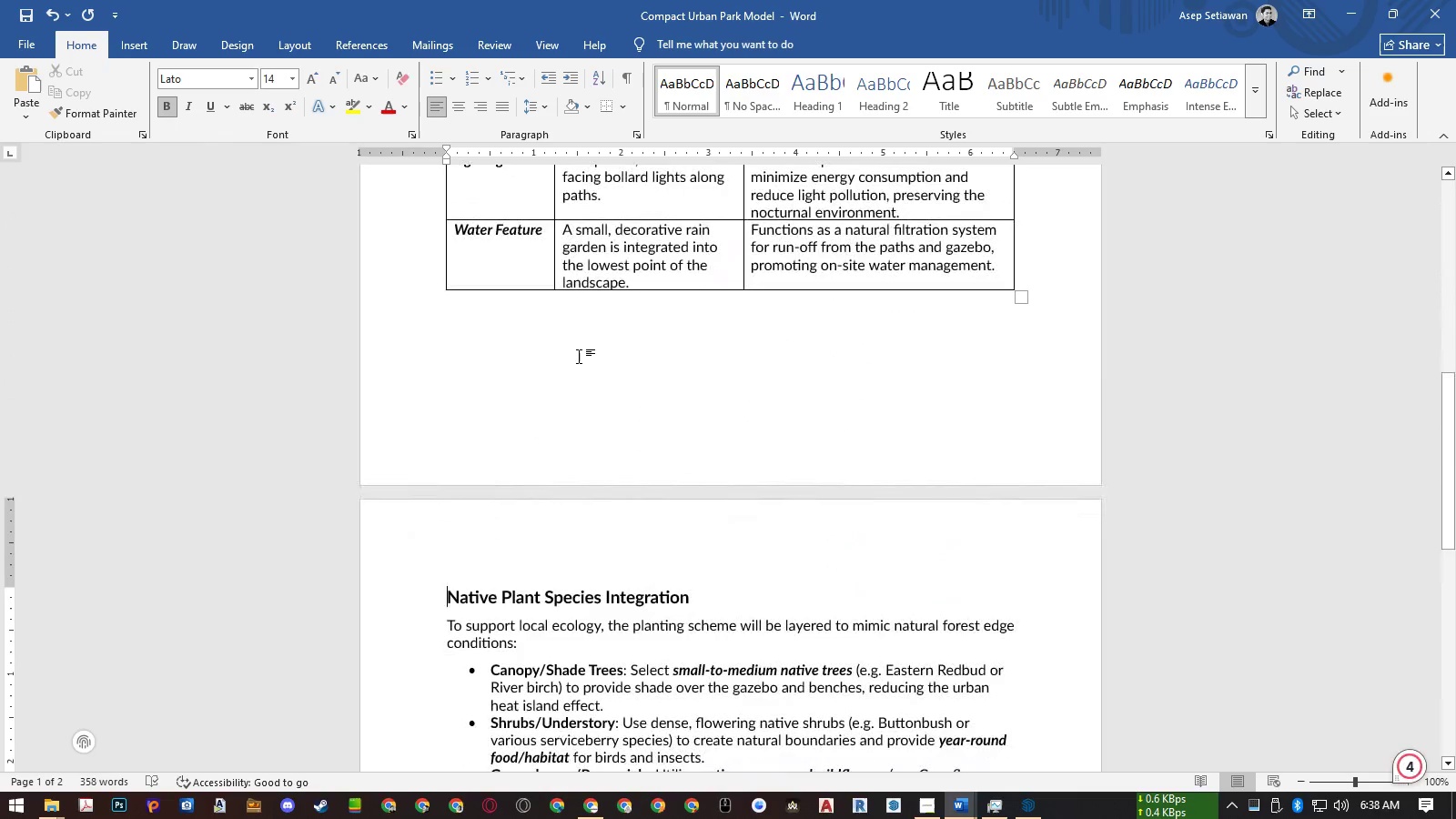 
key(Control+S)
 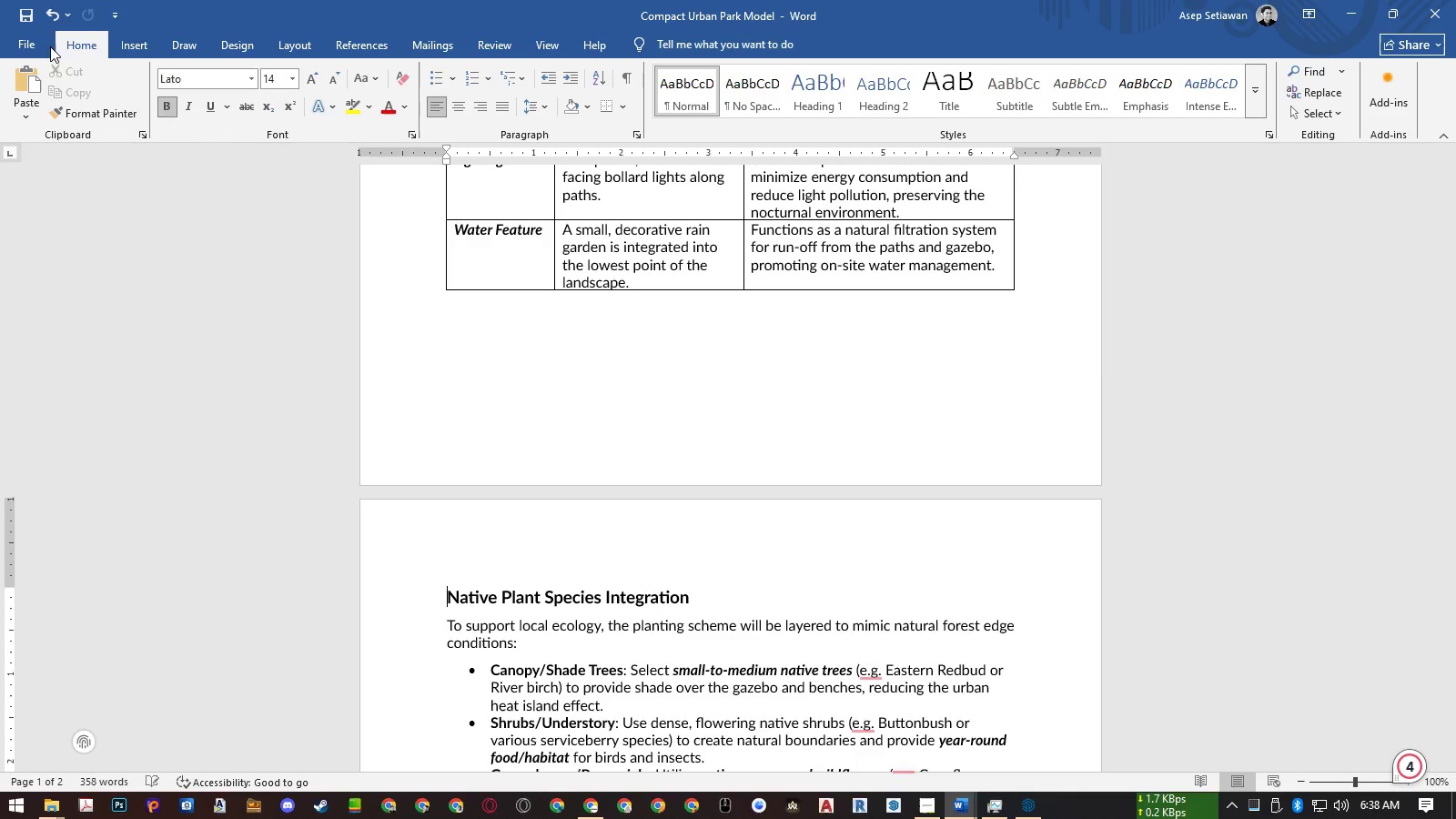 
left_click([37, 43])
 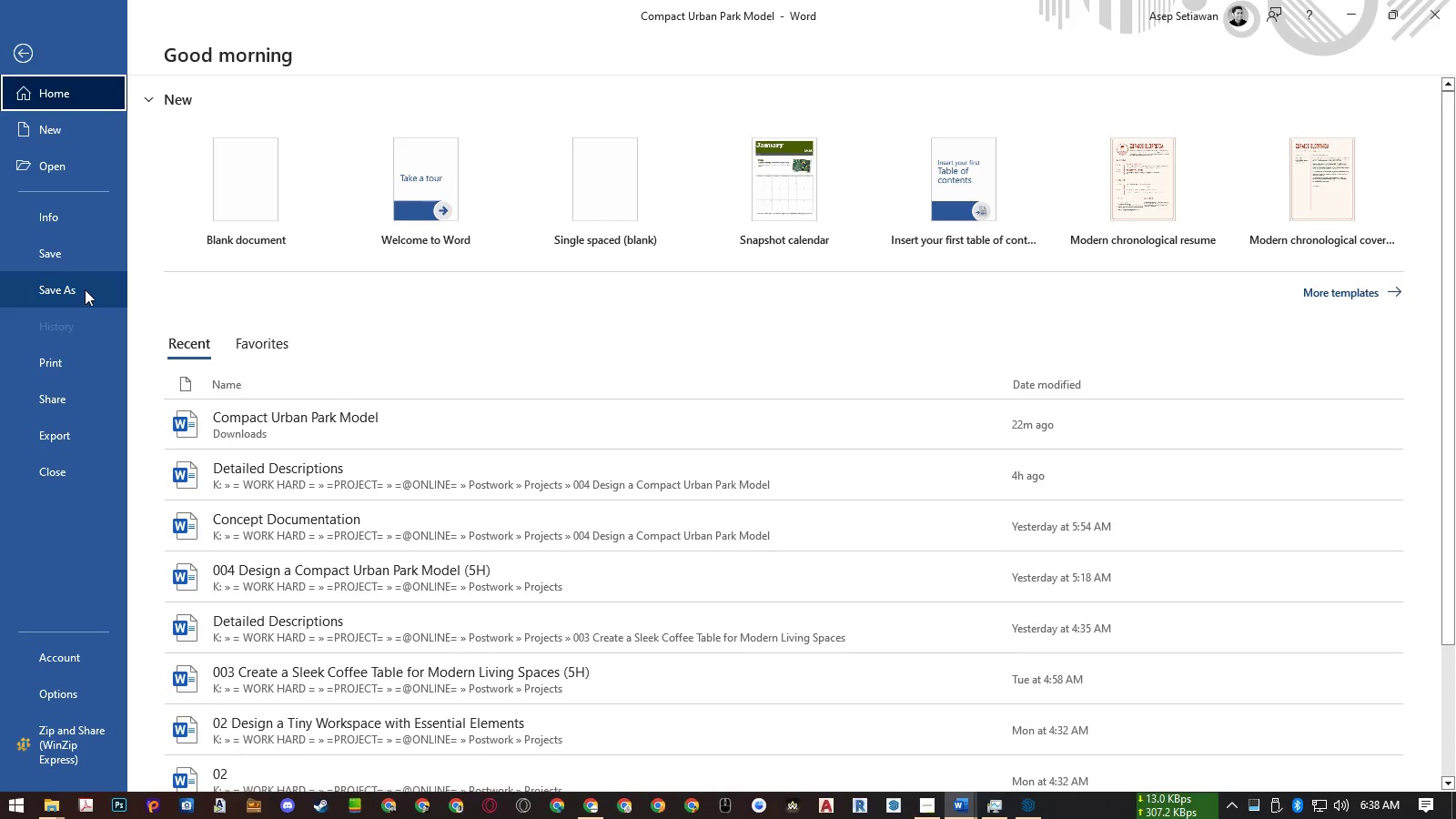 
left_click([84, 291])
 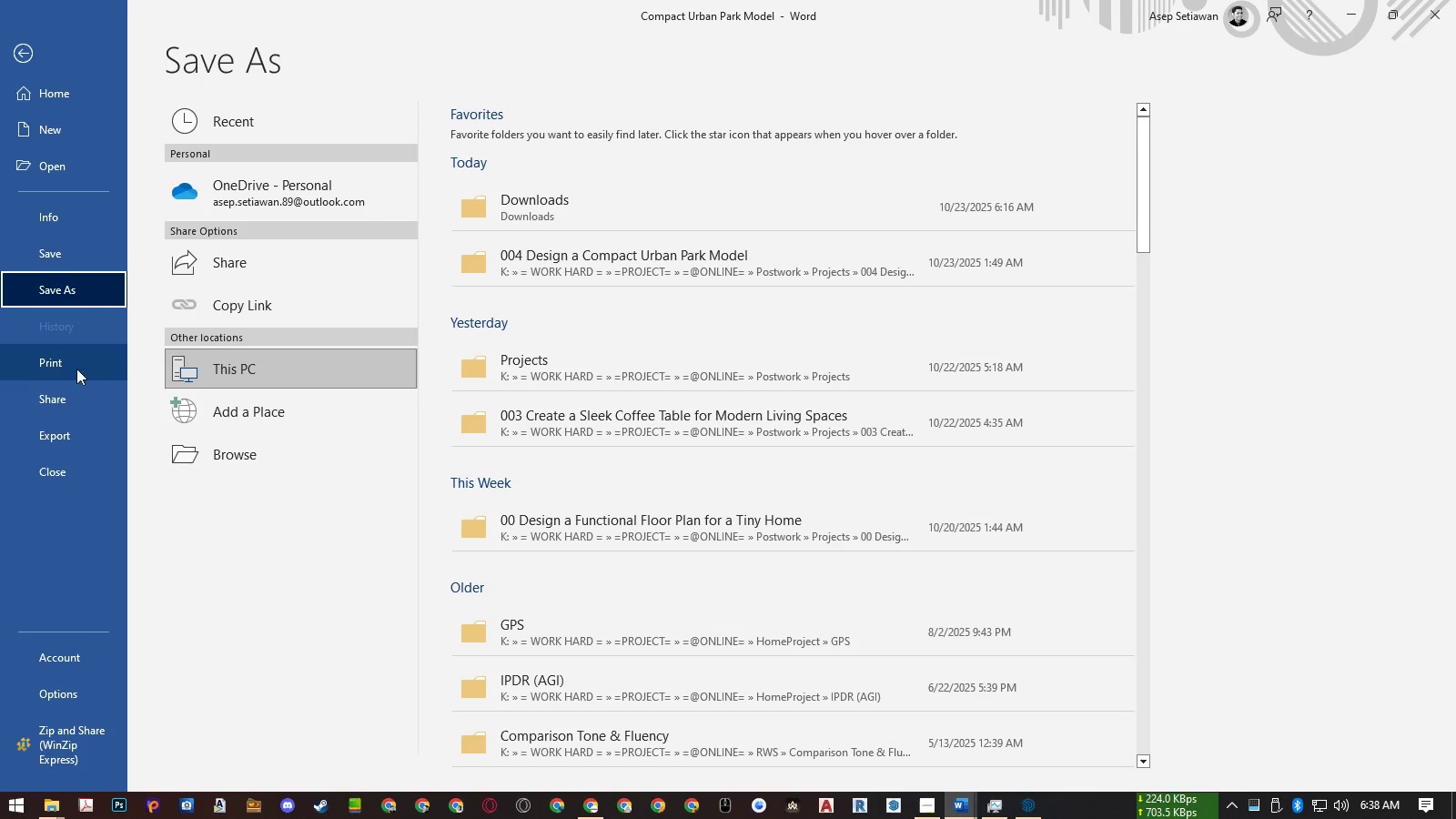 
left_click([70, 434])
 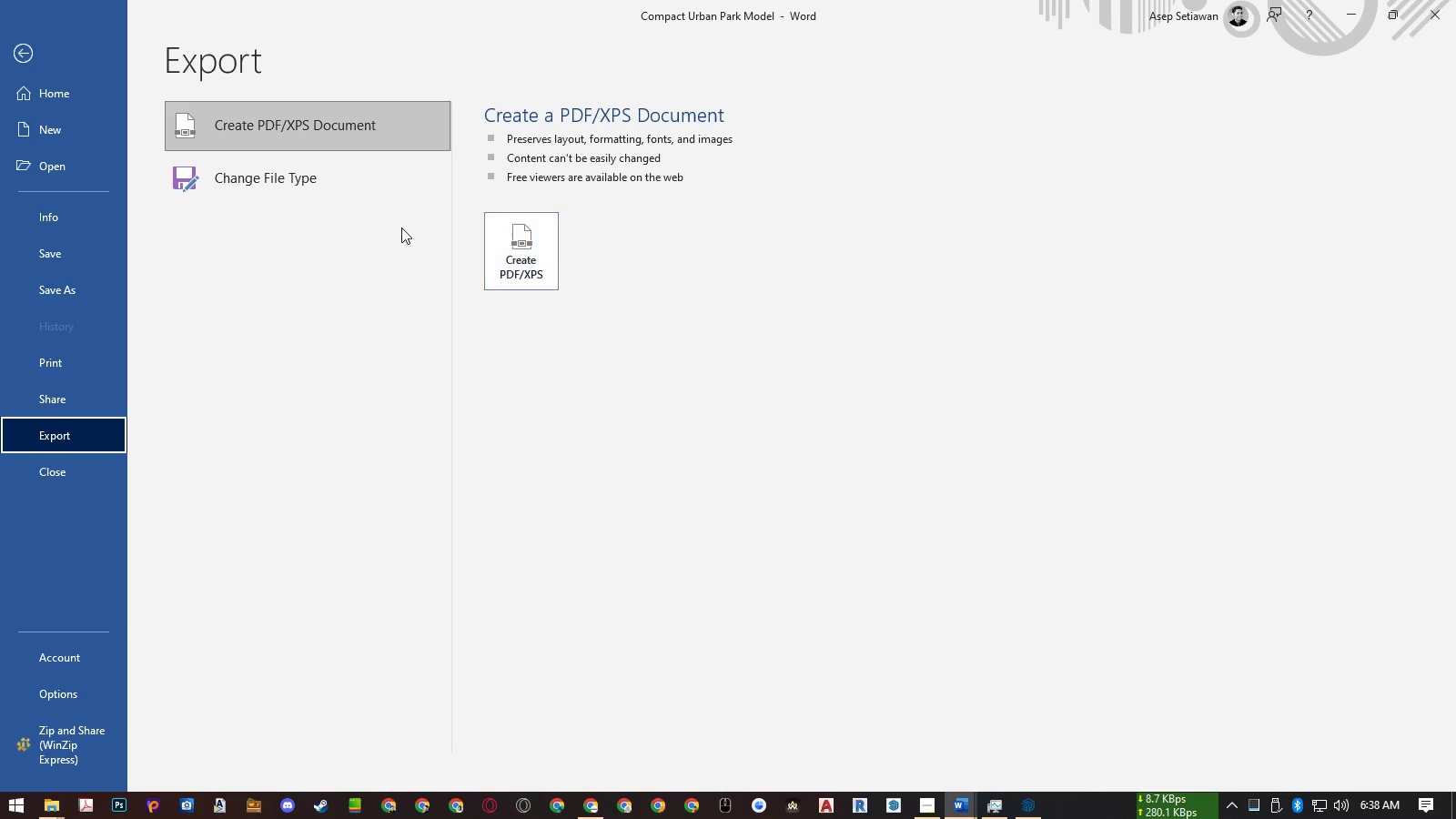 
left_click([311, 182])
 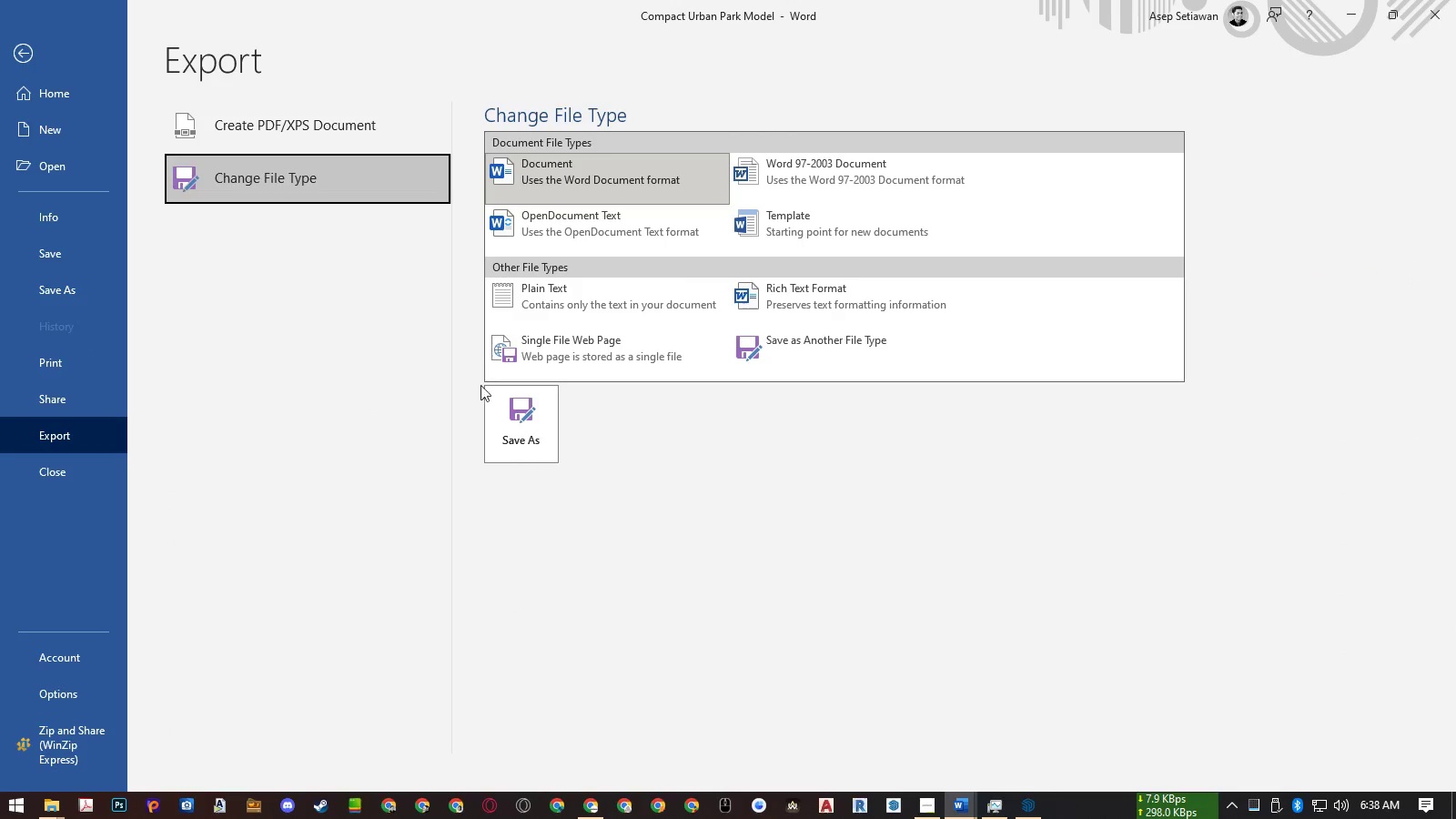 
left_click([507, 425])
 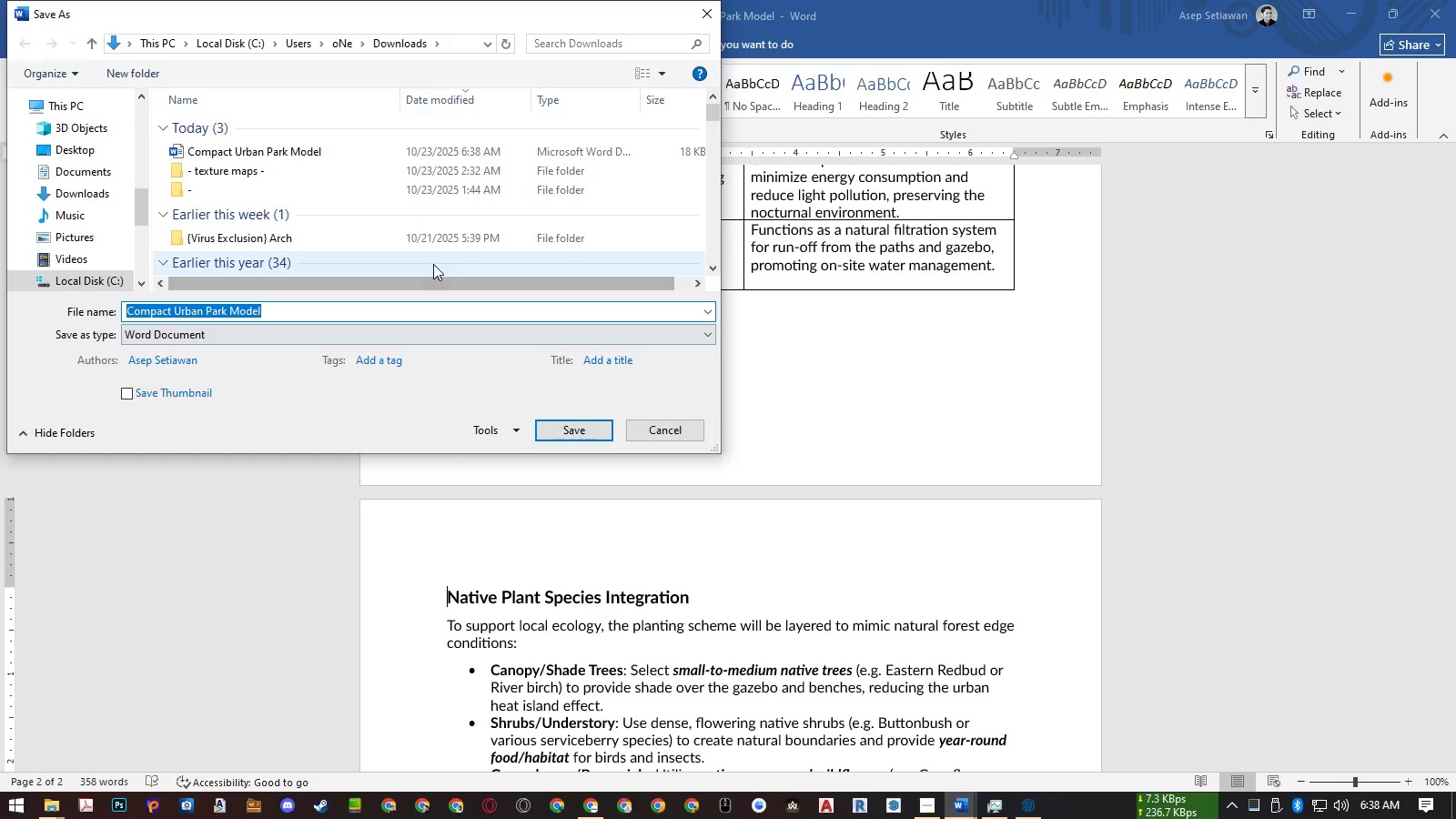 
wait(6.1)
 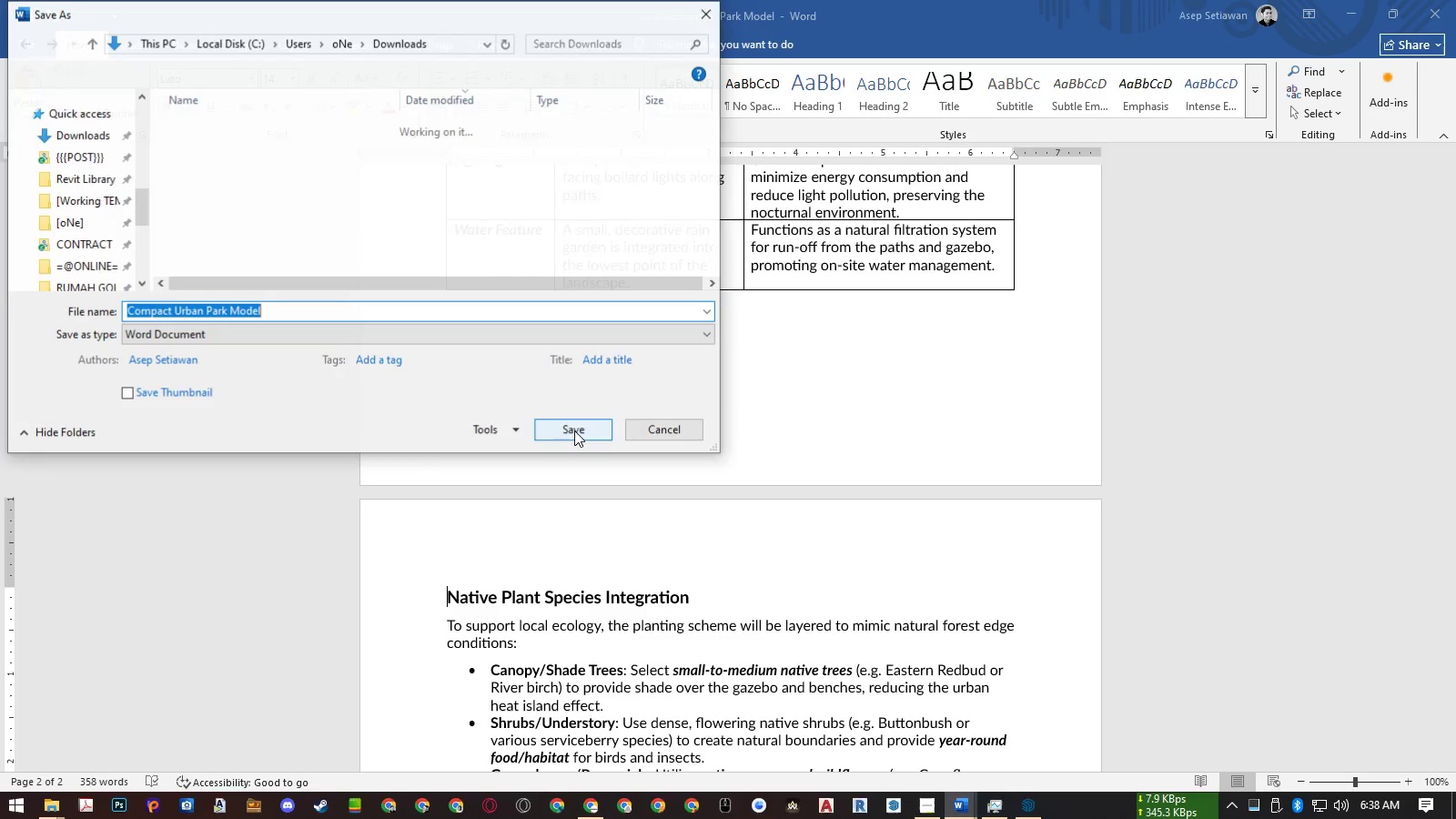 
left_click([74, 147])
 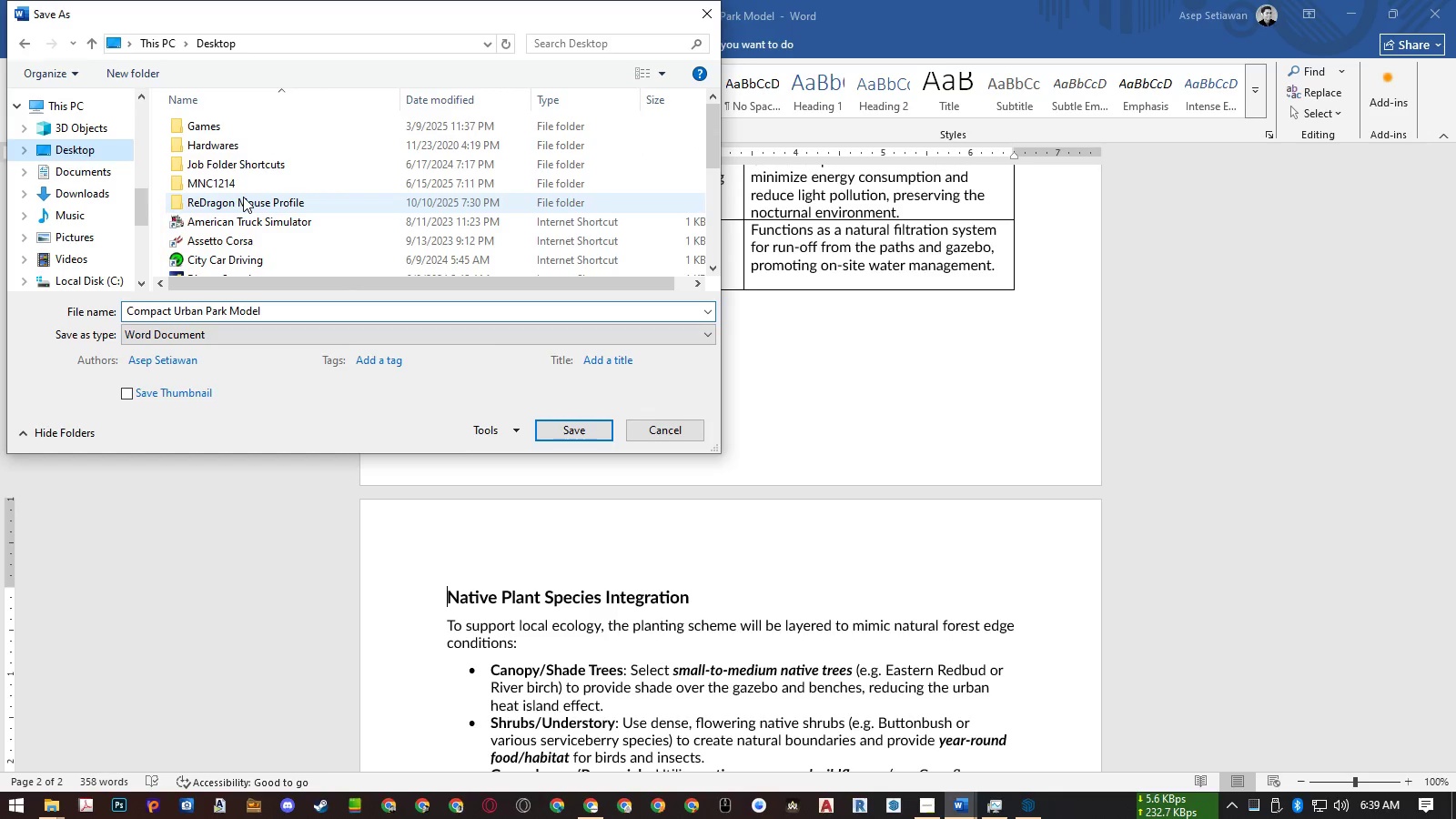 
scroll: coordinate [243, 197], scroll_direction: down, amount: 2.0
 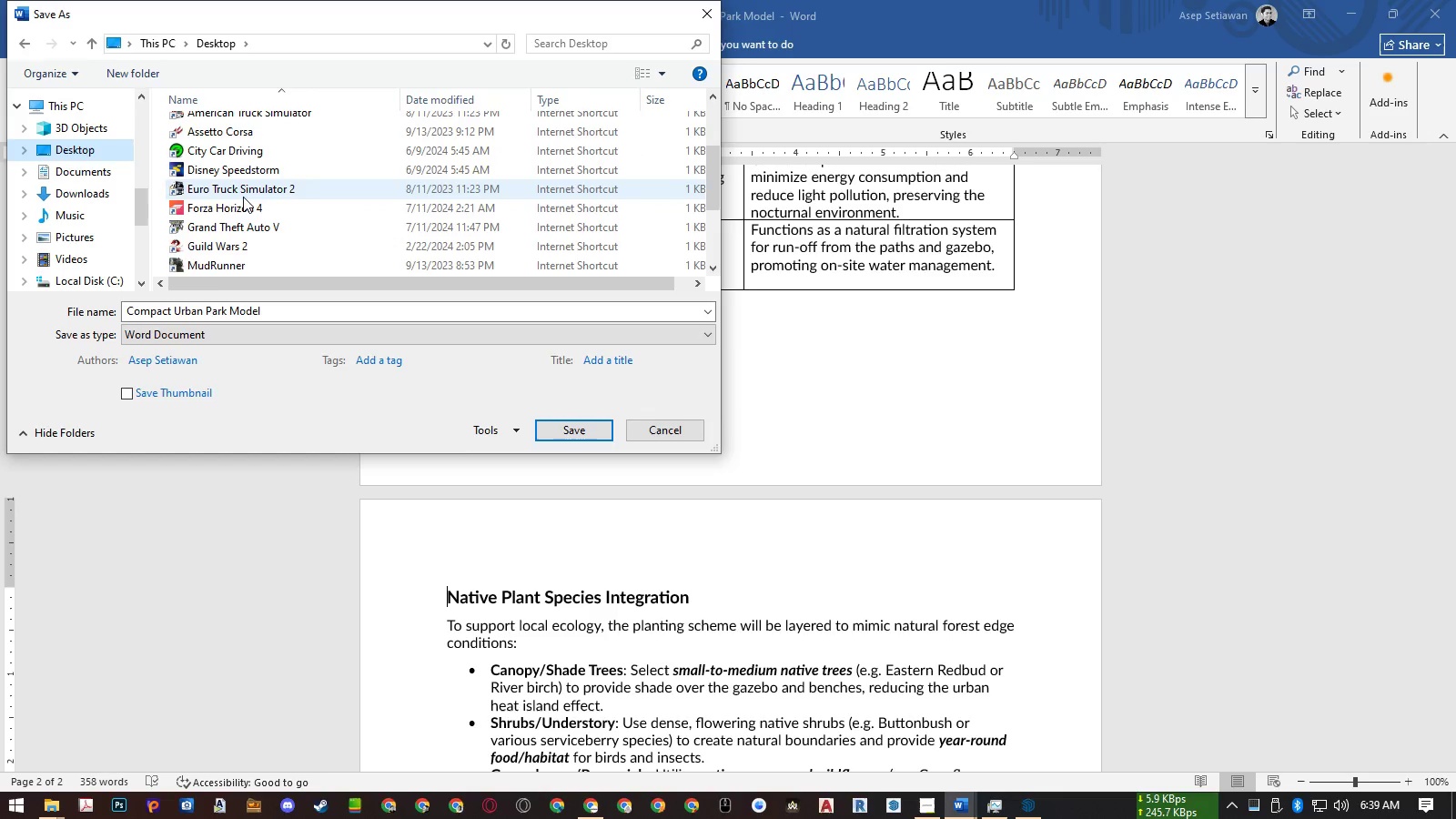 
scroll: coordinate [243, 197], scroll_direction: up, amount: 1.0
 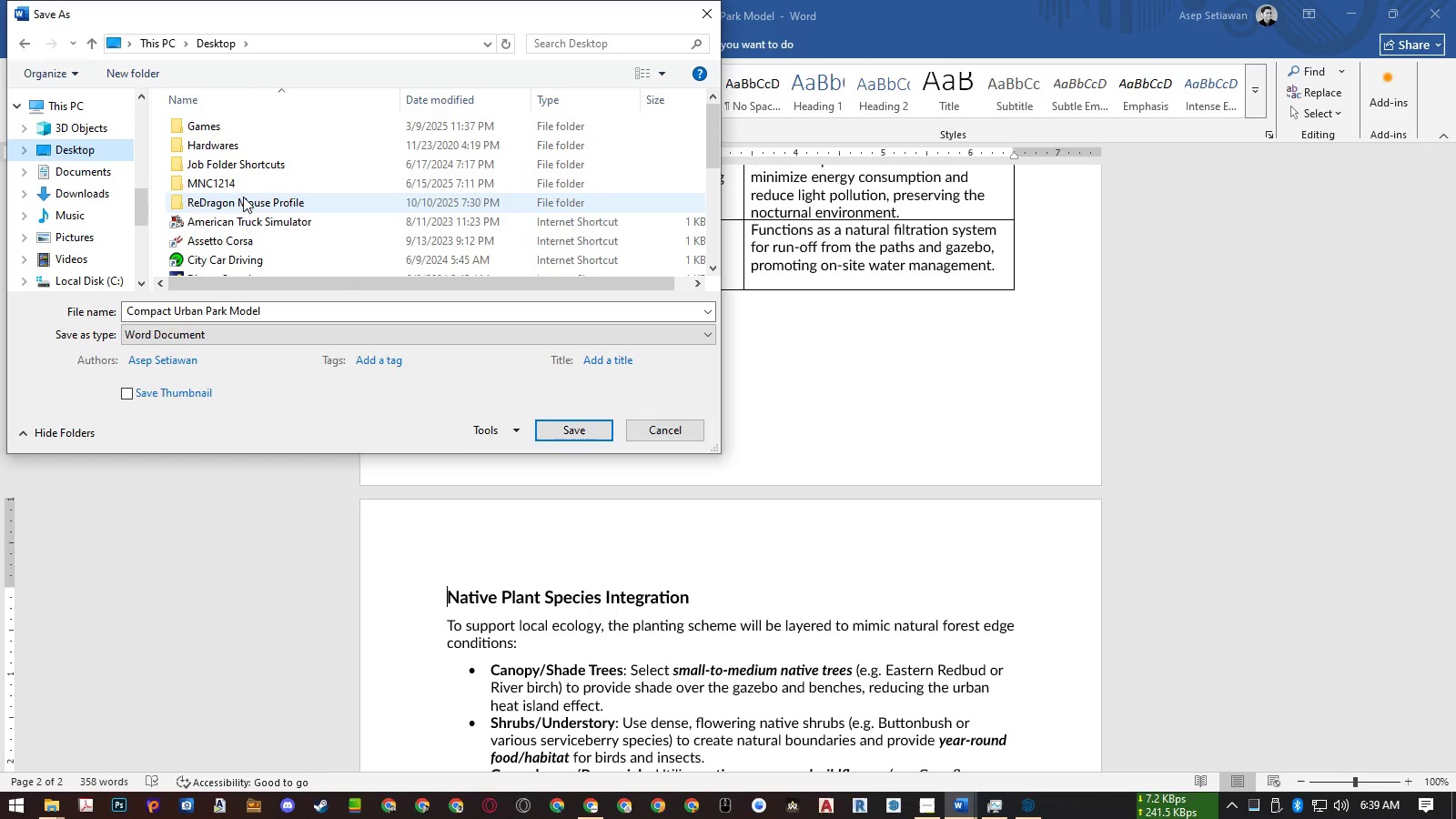 
scroll: coordinate [243, 197], scroll_direction: down, amount: 5.0
 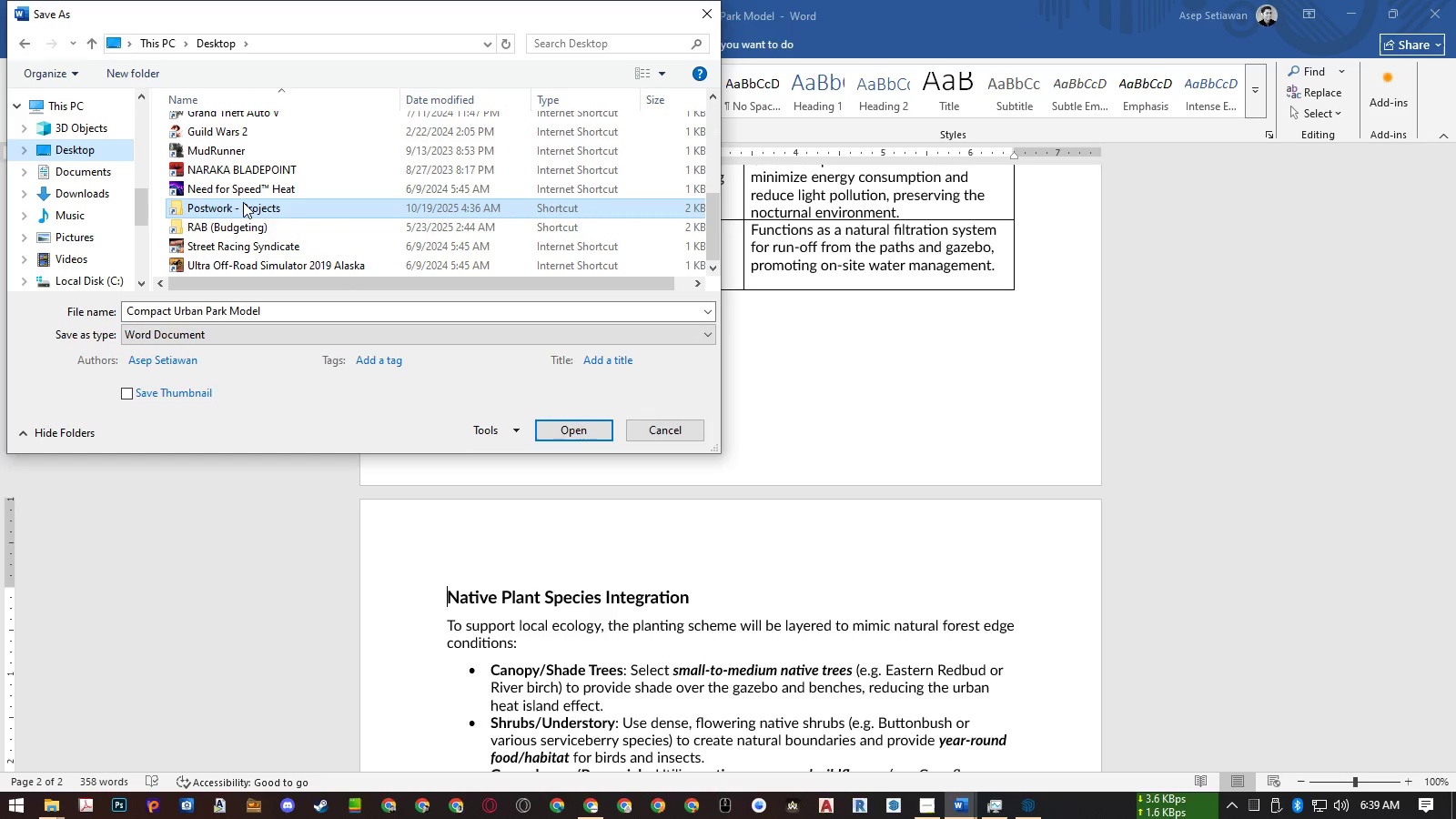 
double_click([243, 202])
 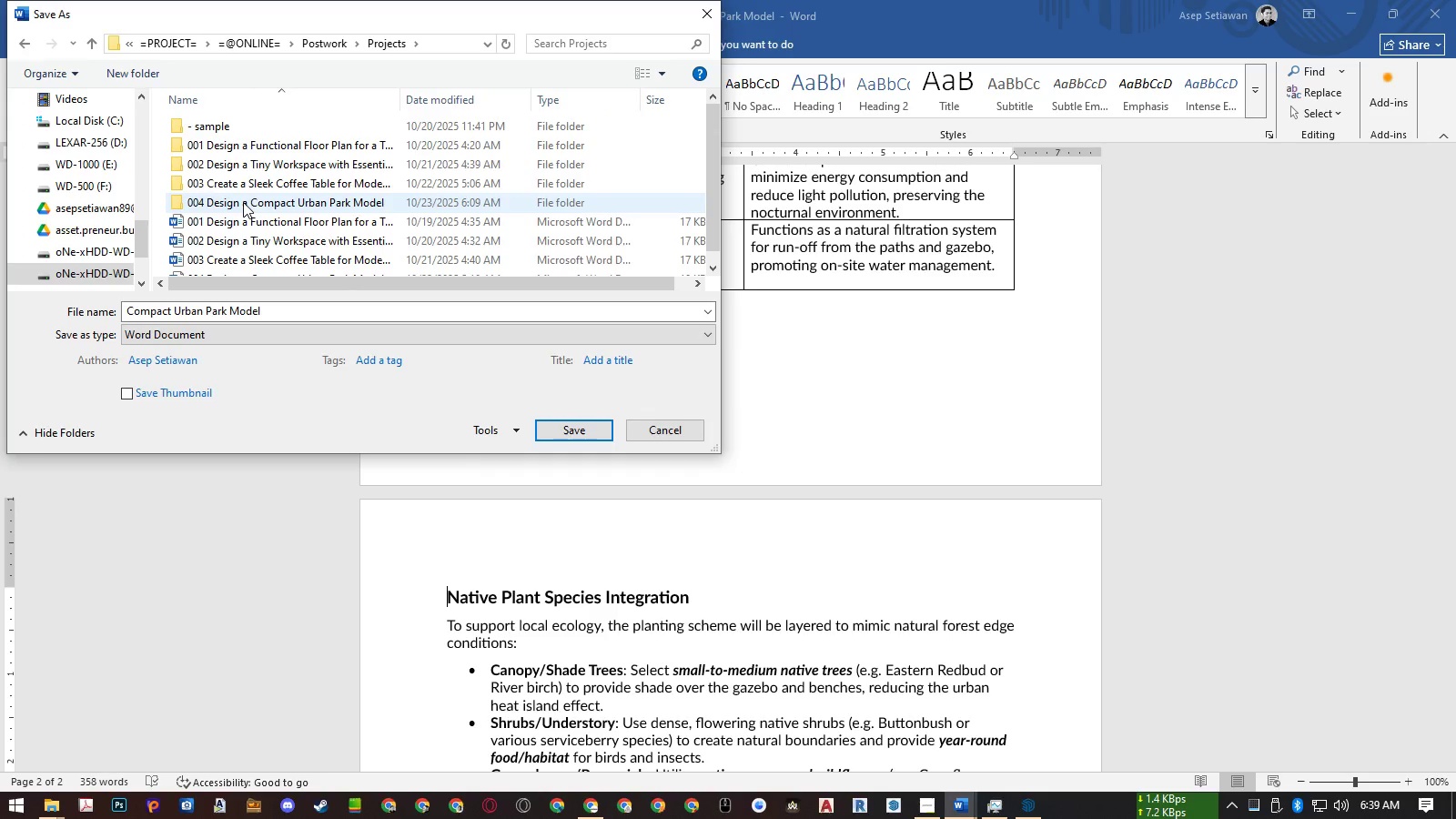 
double_click([243, 202])
 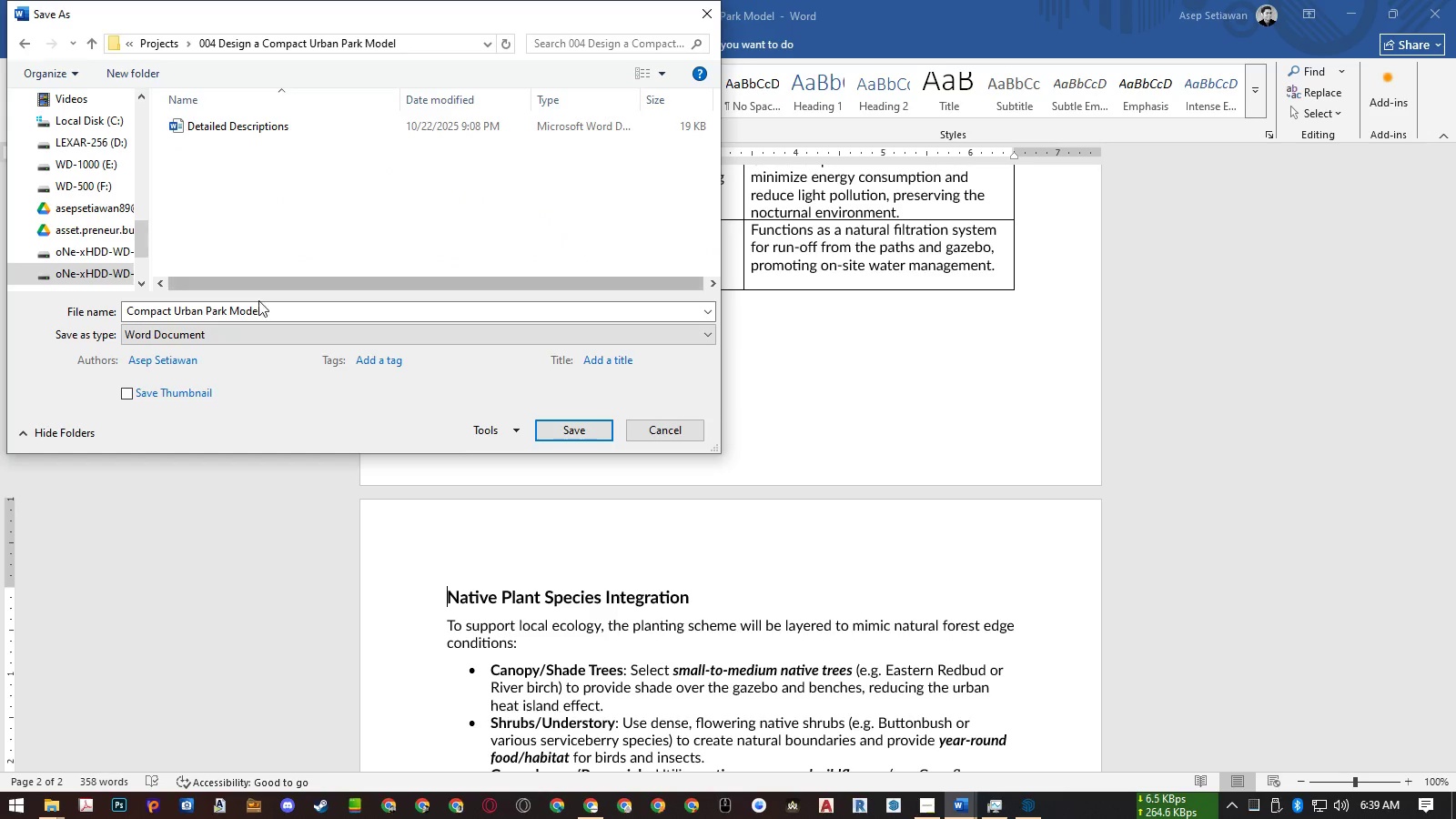 
double_click([292, 311])
 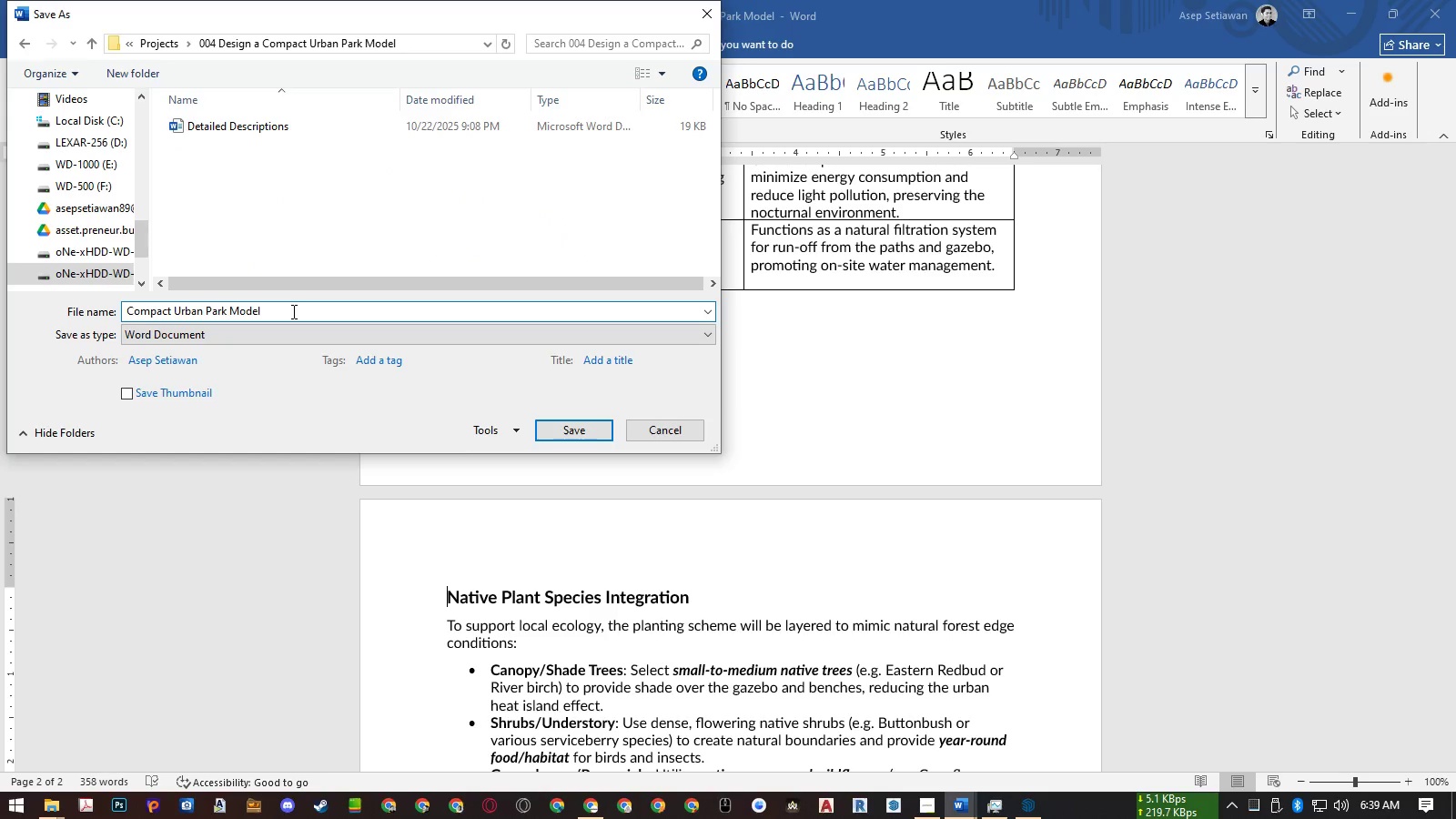 
key(Space)
 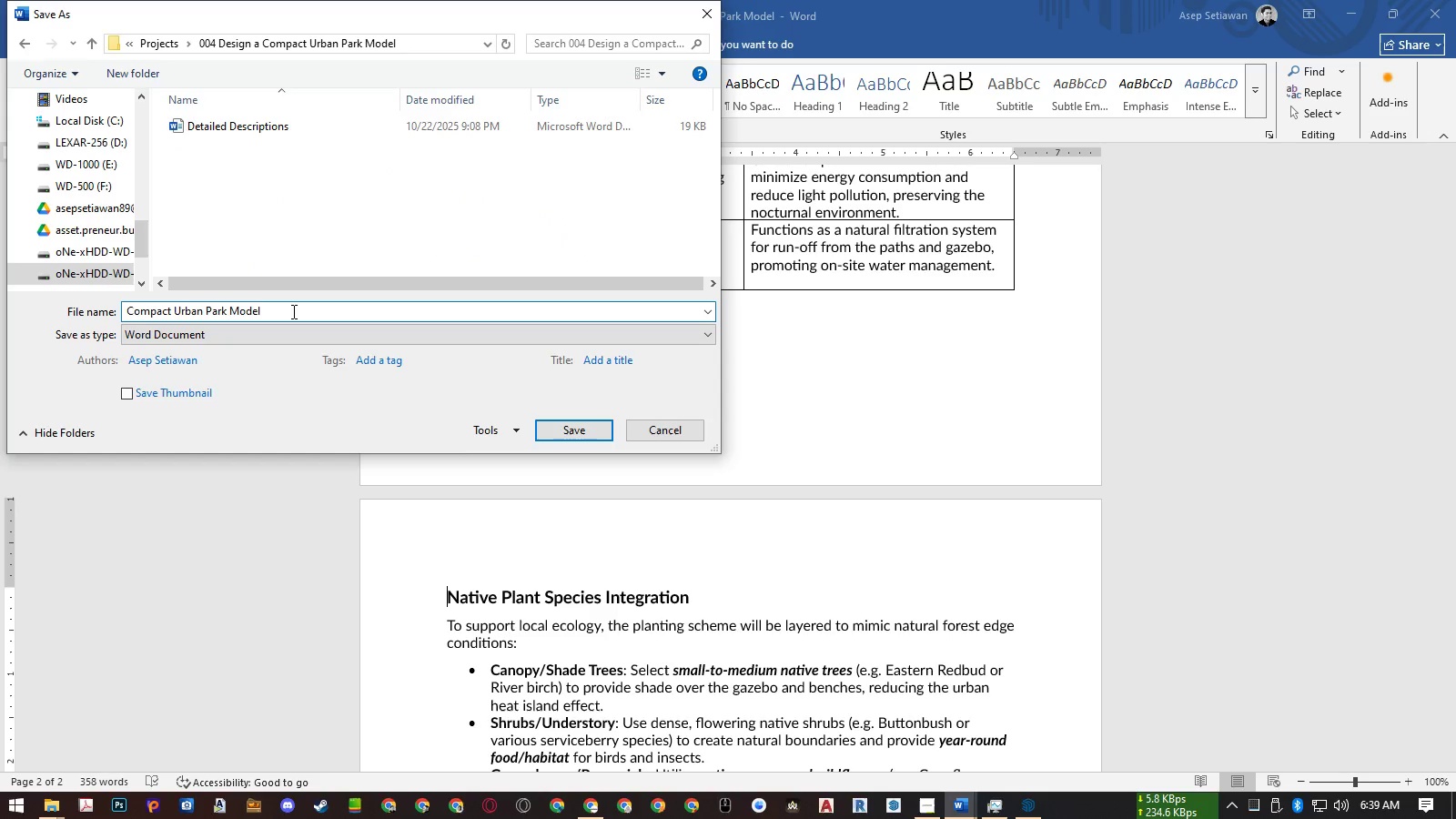 
key(Backspace)
 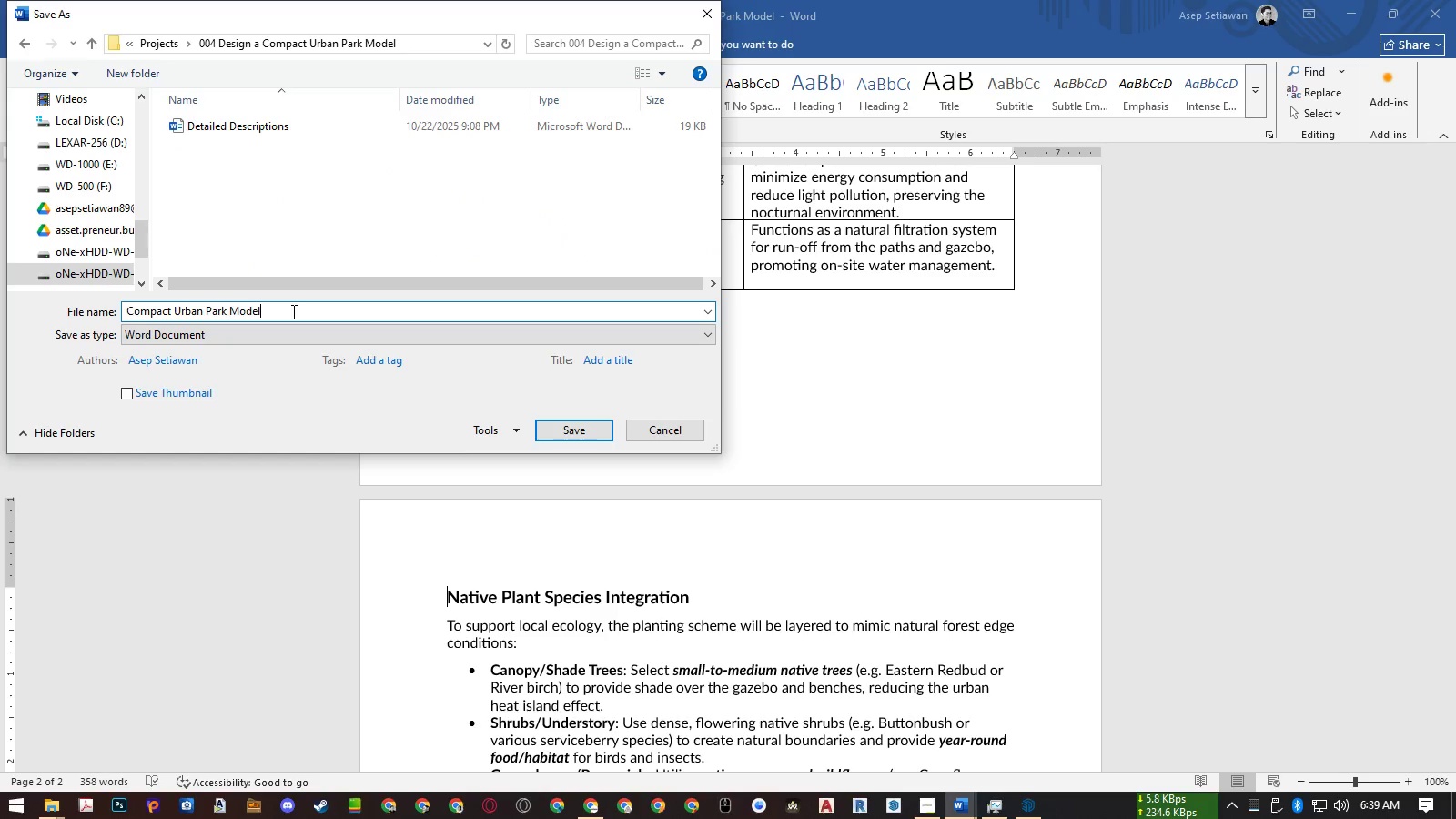 
key(Backspace)
 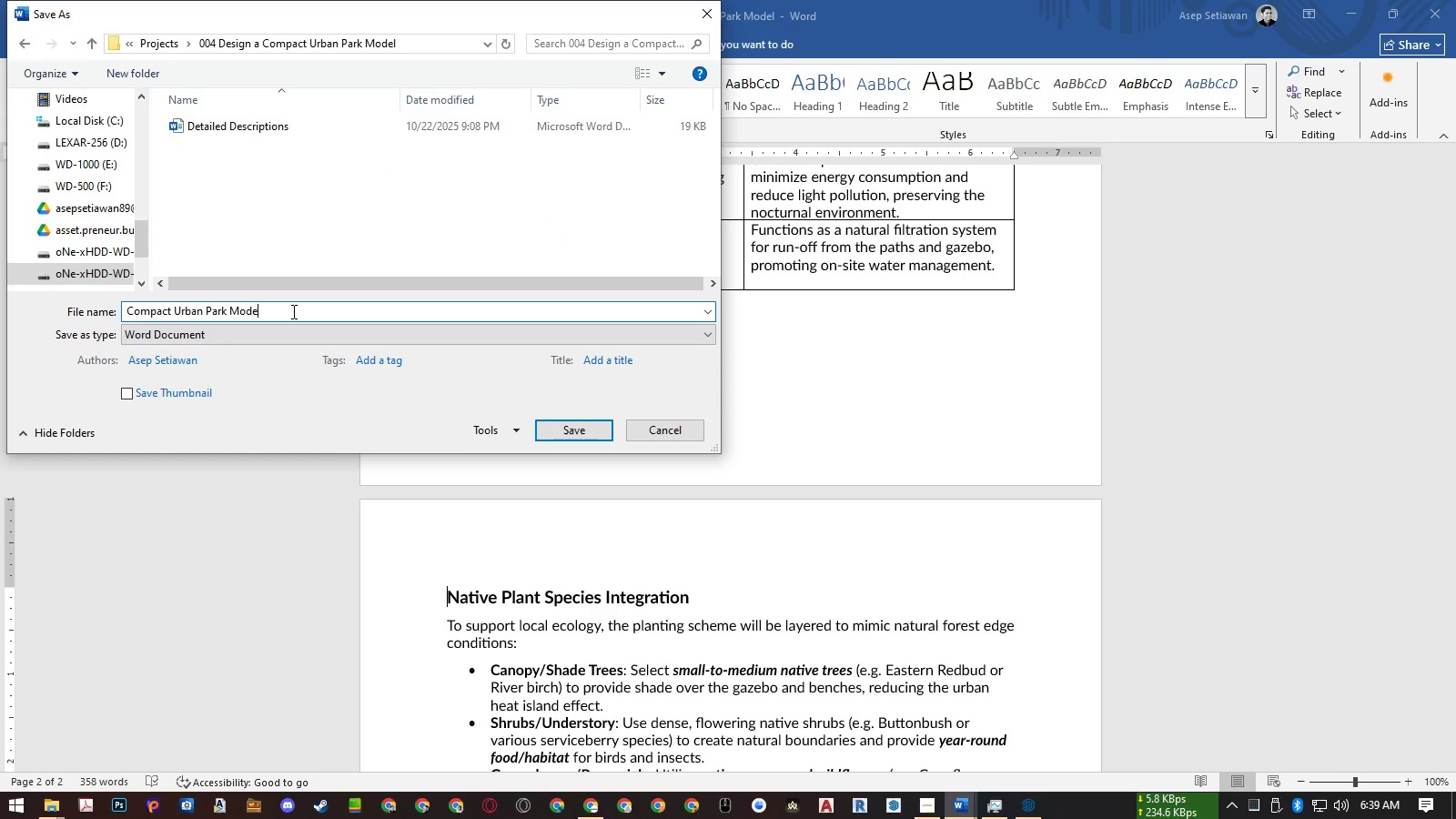 
key(Backspace)
 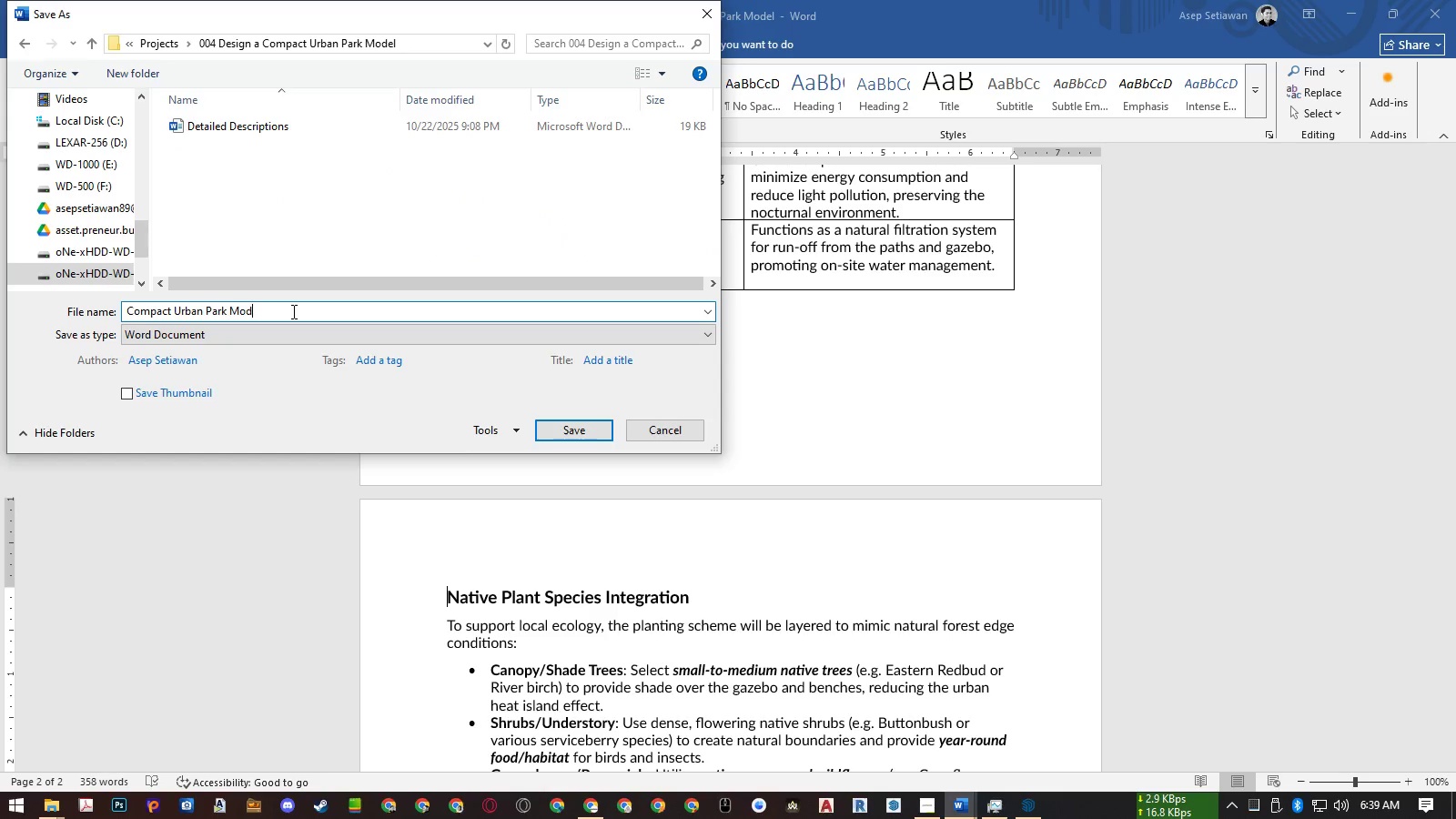 
key(Backspace)
 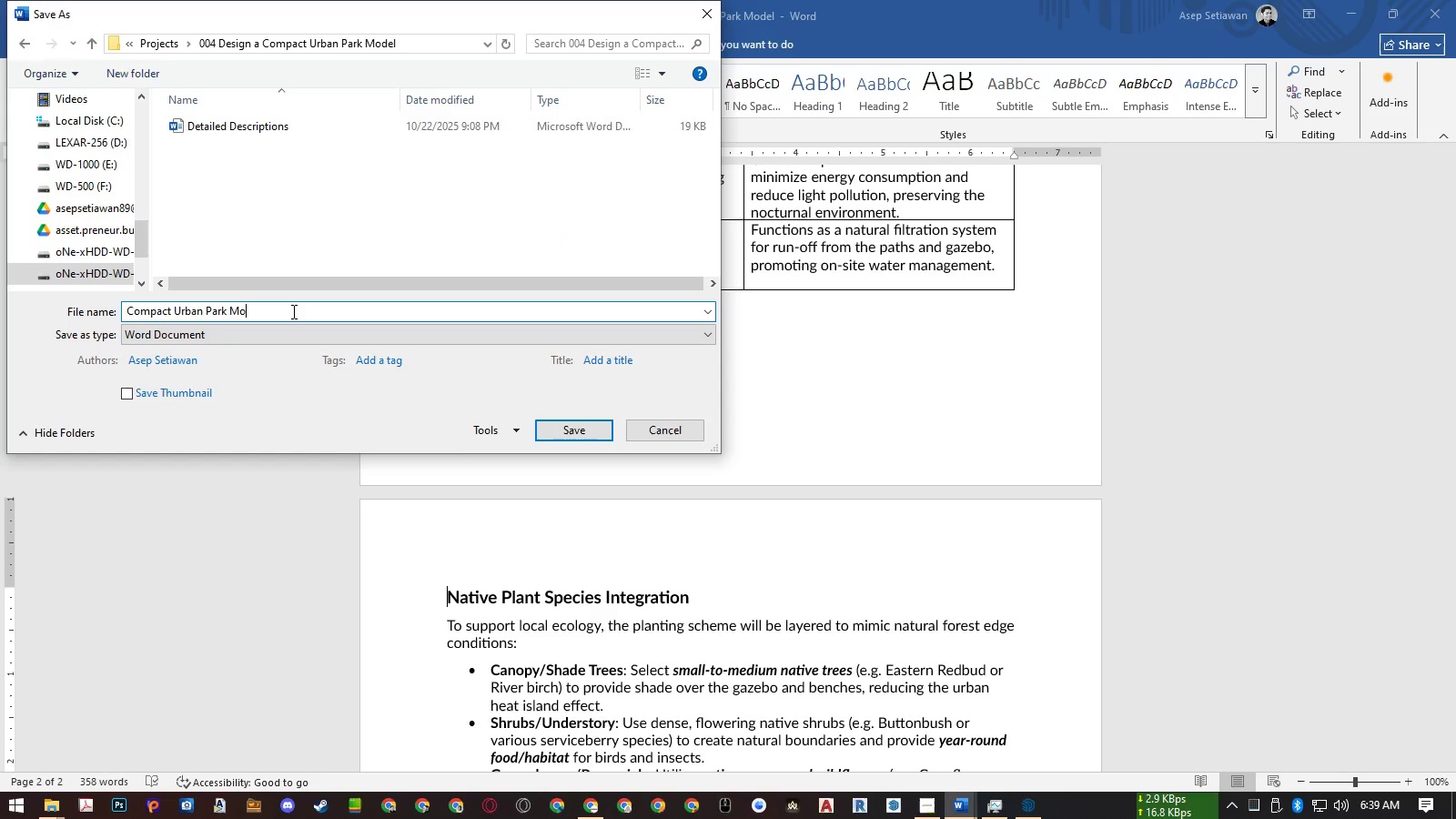 
key(Backspace)
 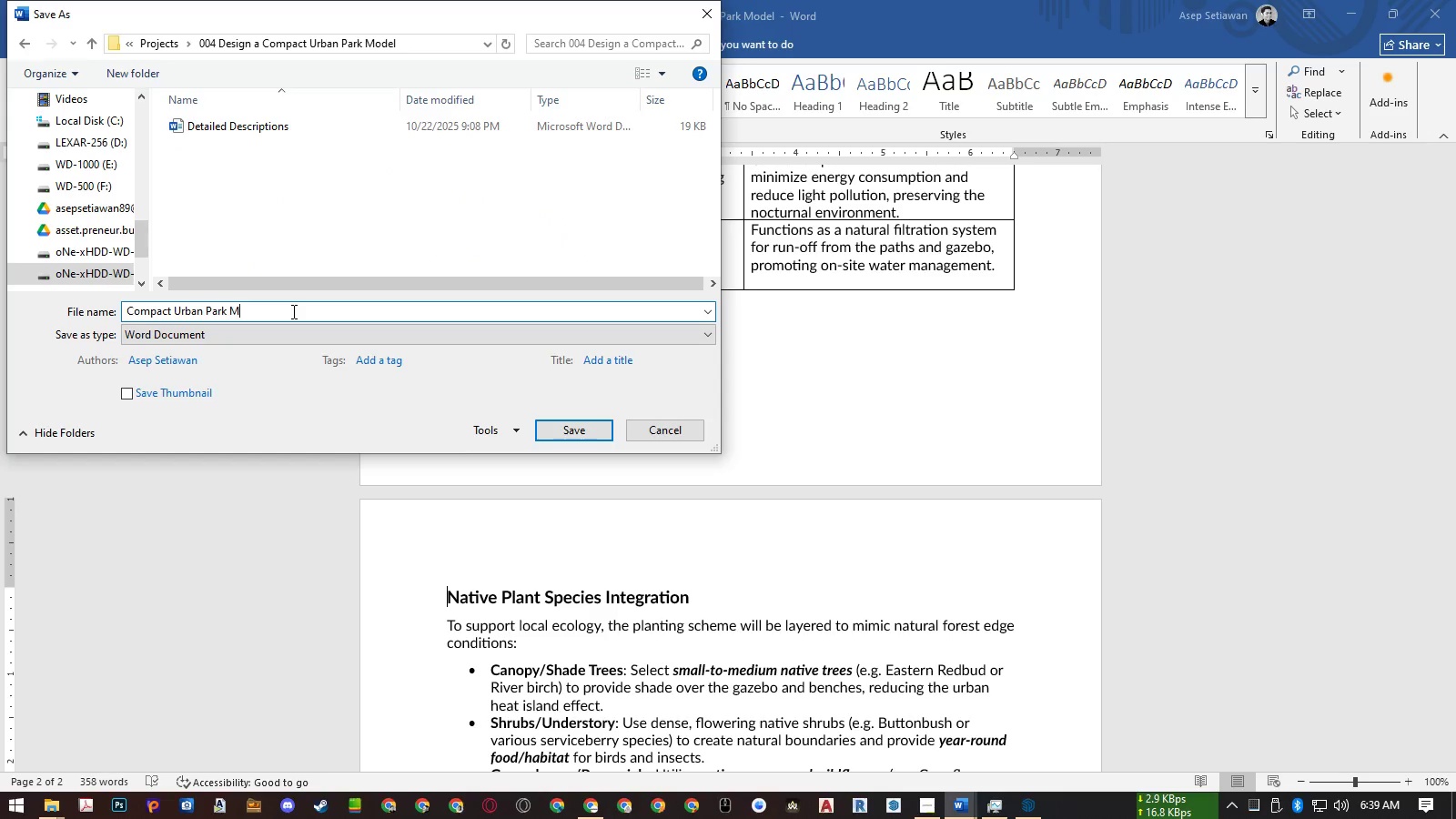 
key(Backspace)
 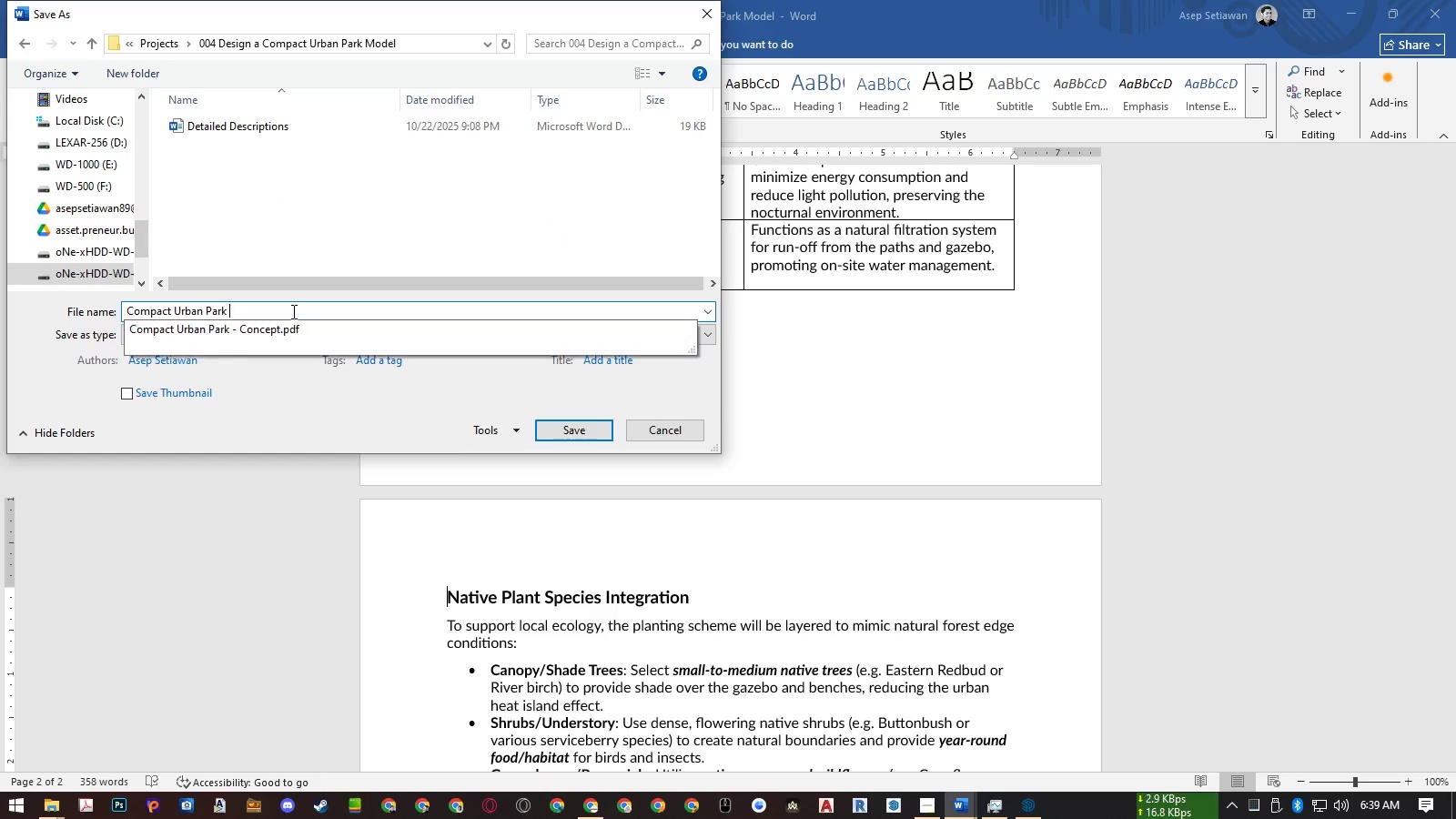 
key(Backspace)
 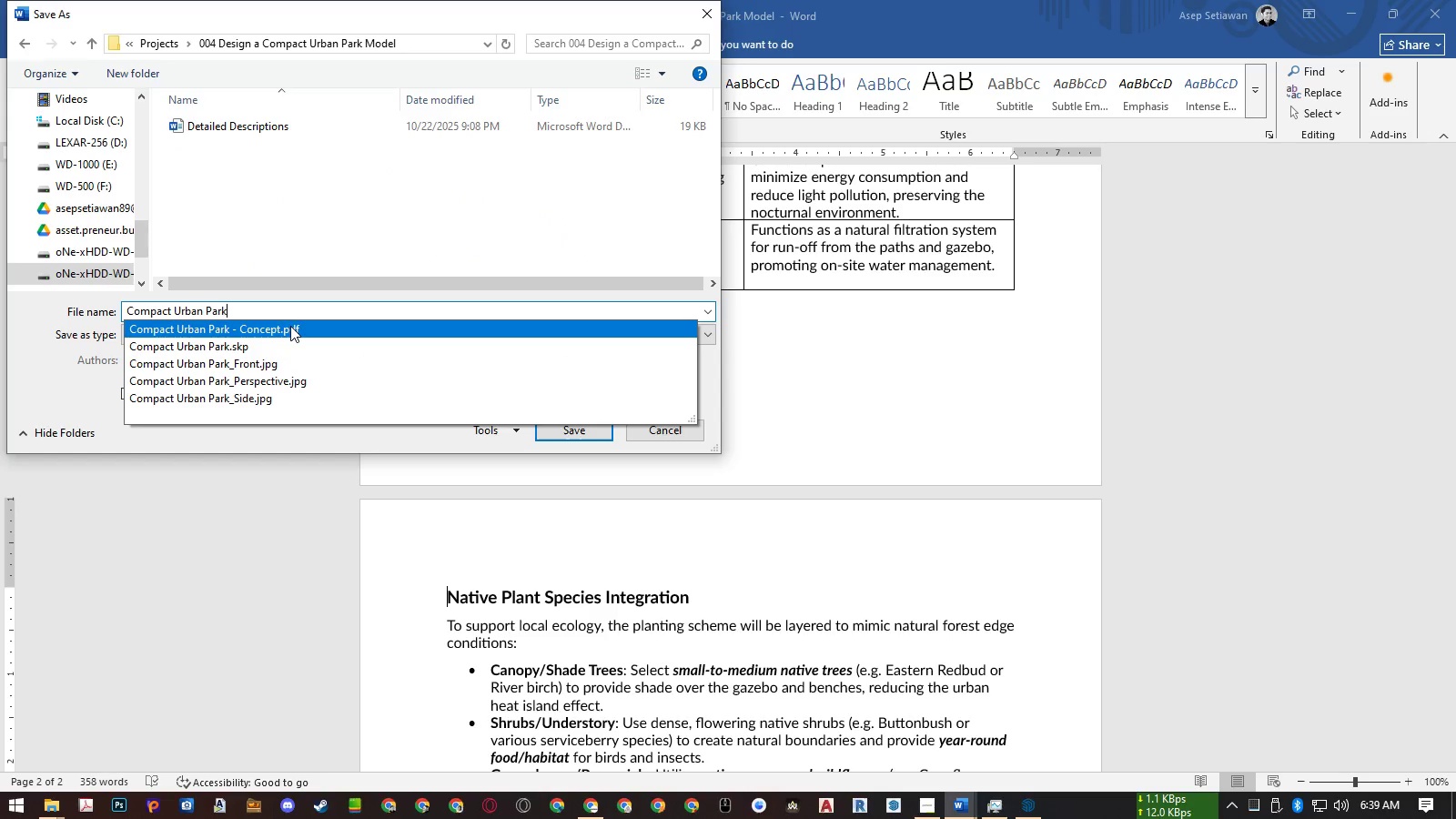 
wait(5.06)
 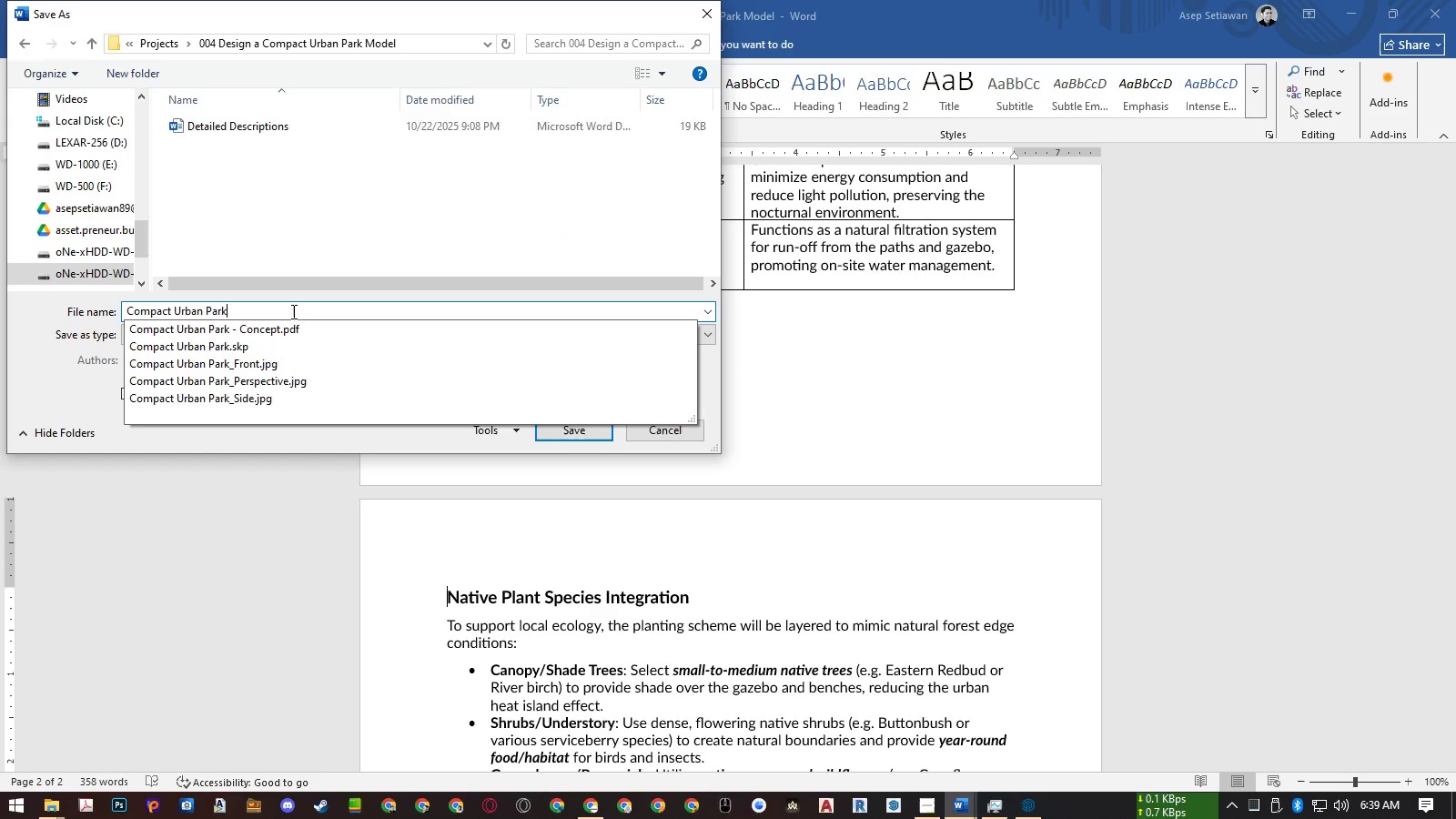 
left_click([290, 326])
 